 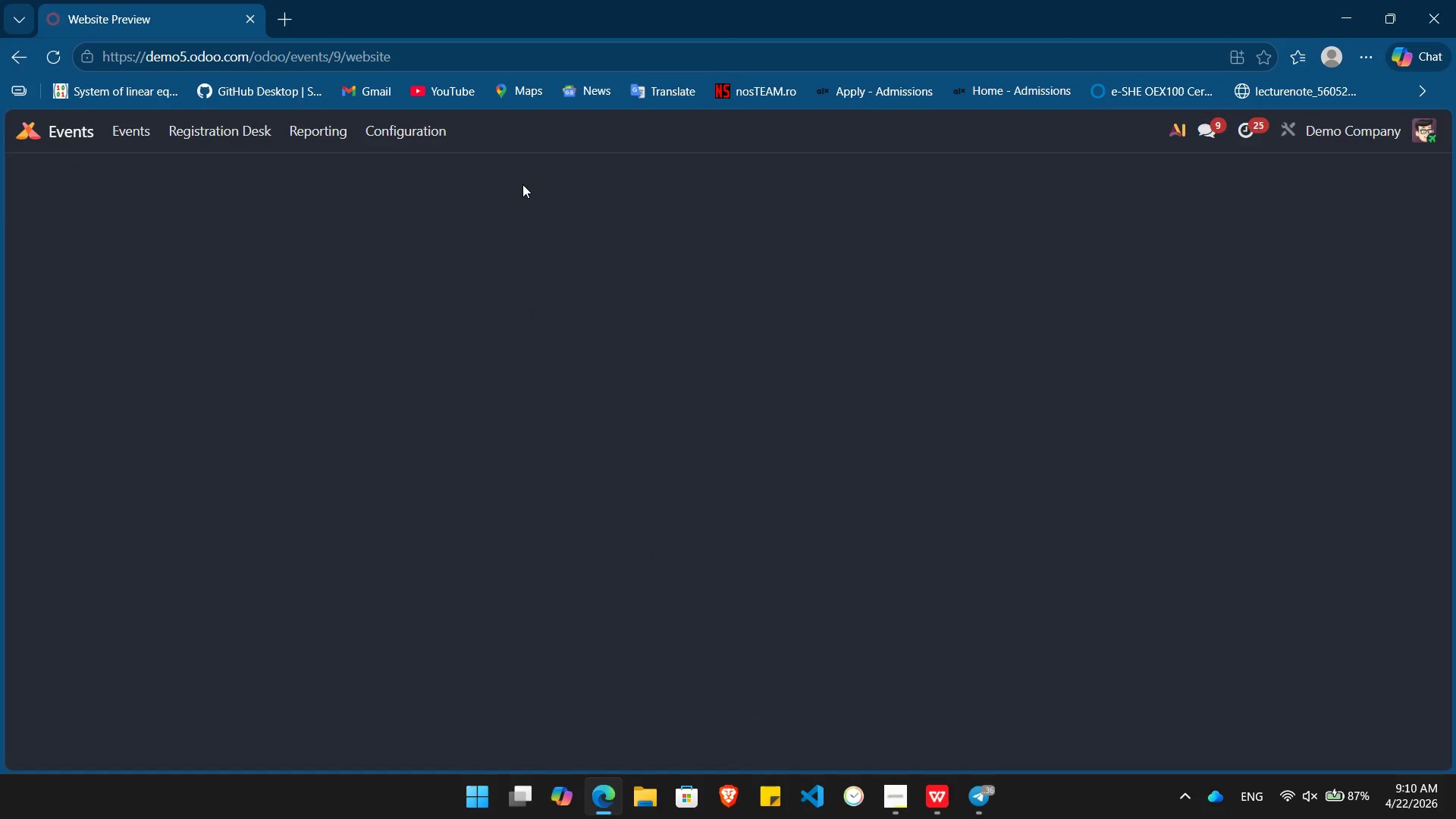 
left_click([29, 66])
 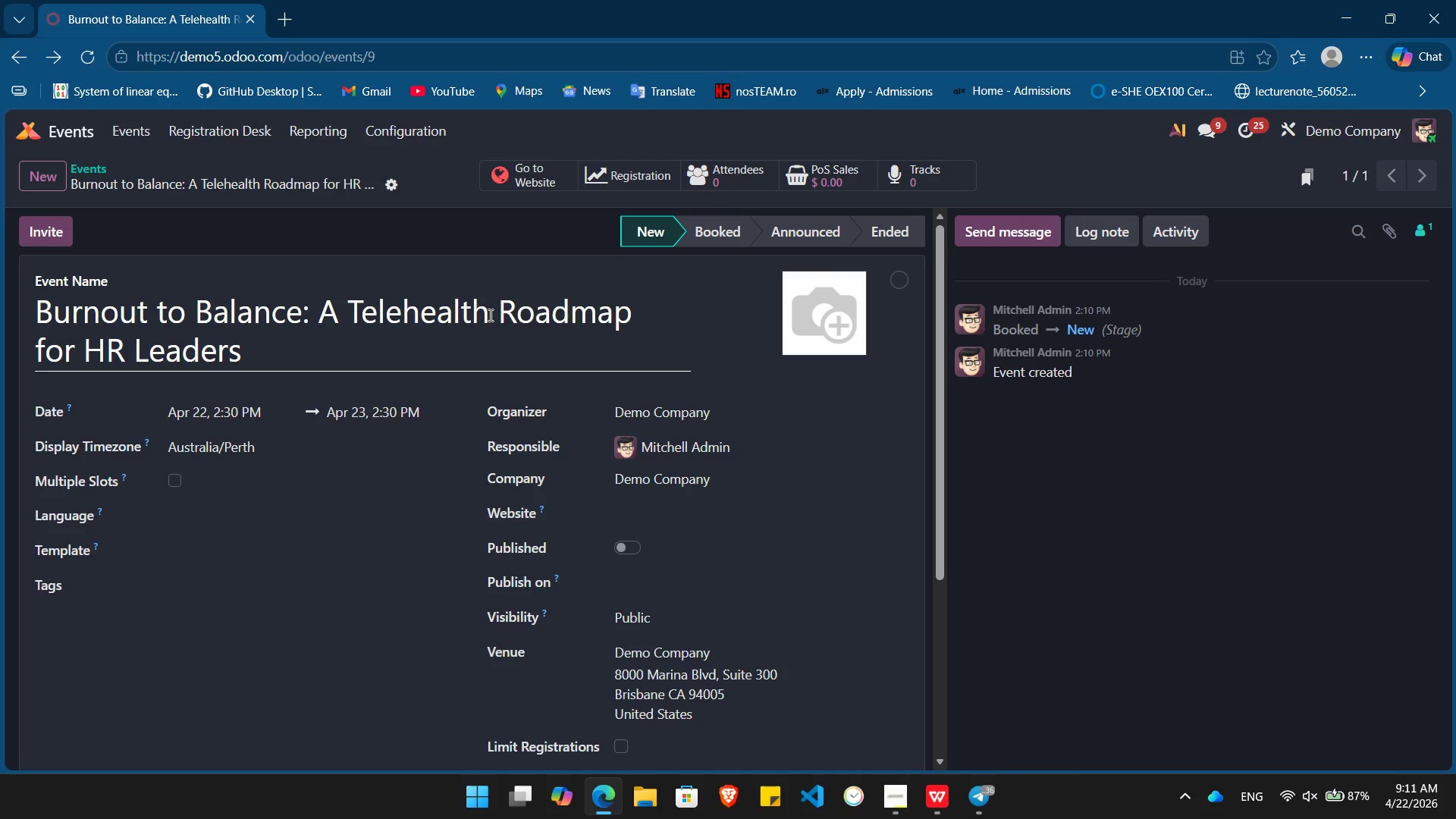 
scroll: coordinate [291, 486], scroll_direction: down, amount: 4.0
 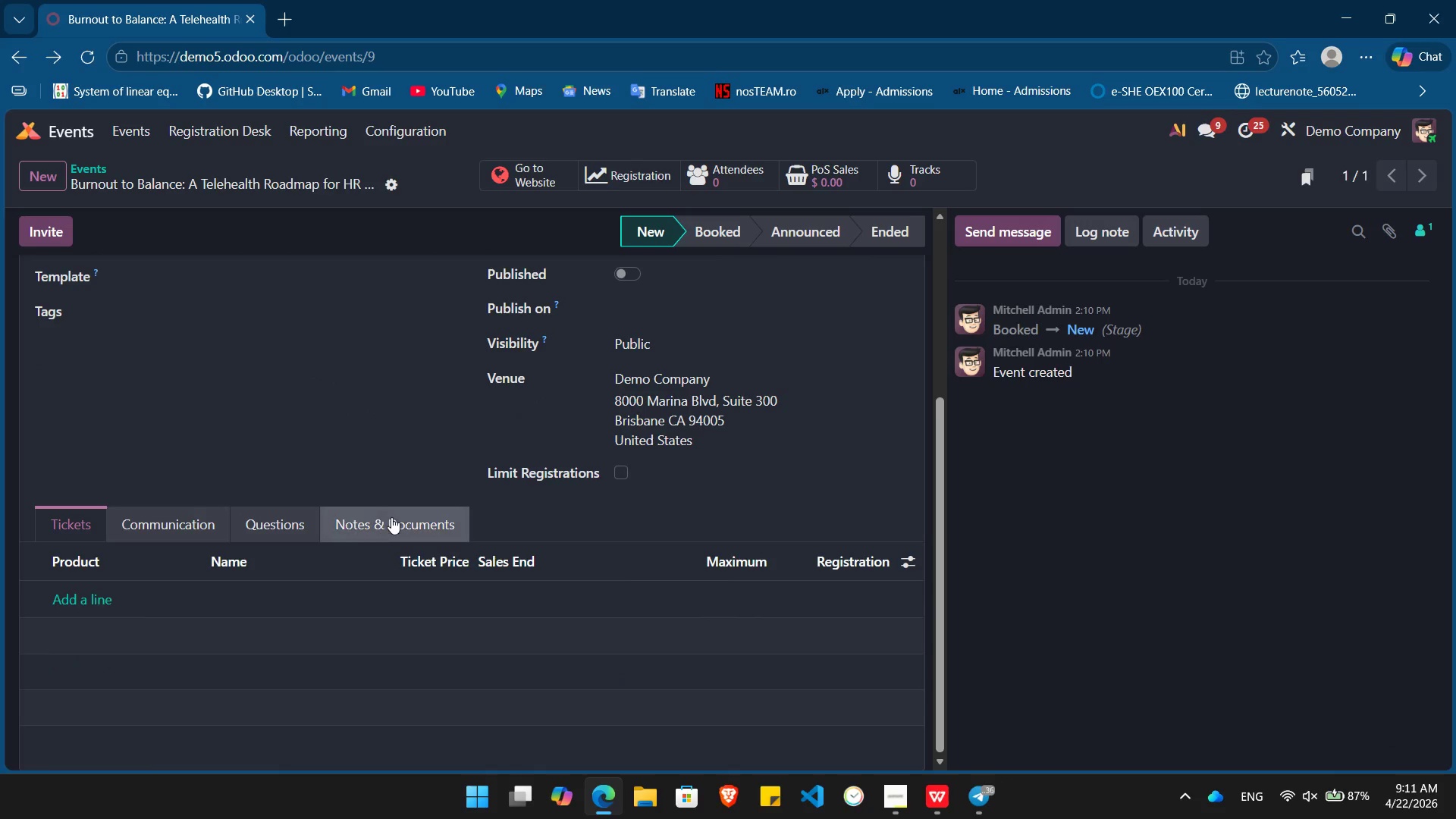 
left_click([391, 517])
 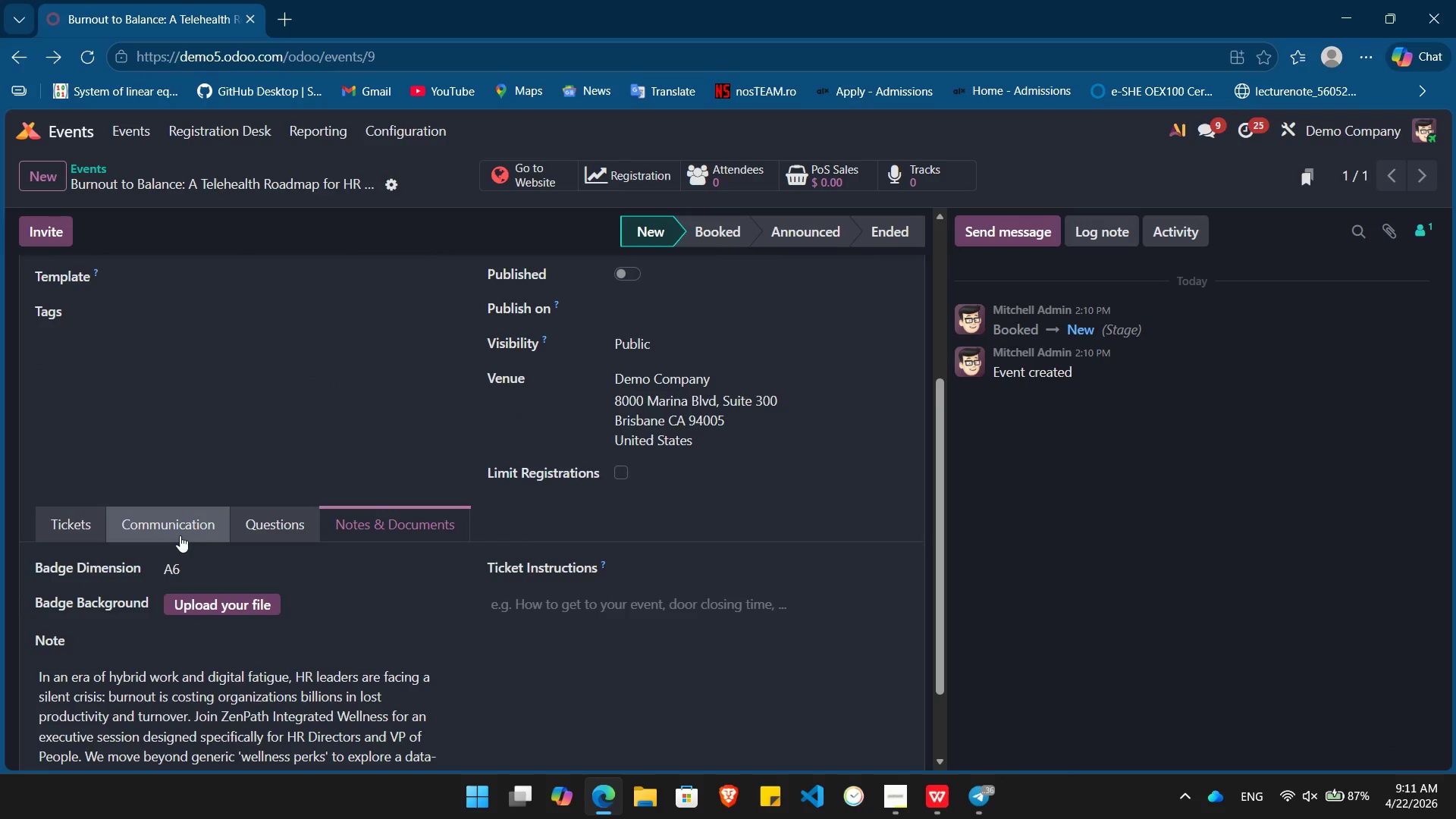 
scroll: coordinate [251, 445], scroll_direction: up, amount: 4.0
 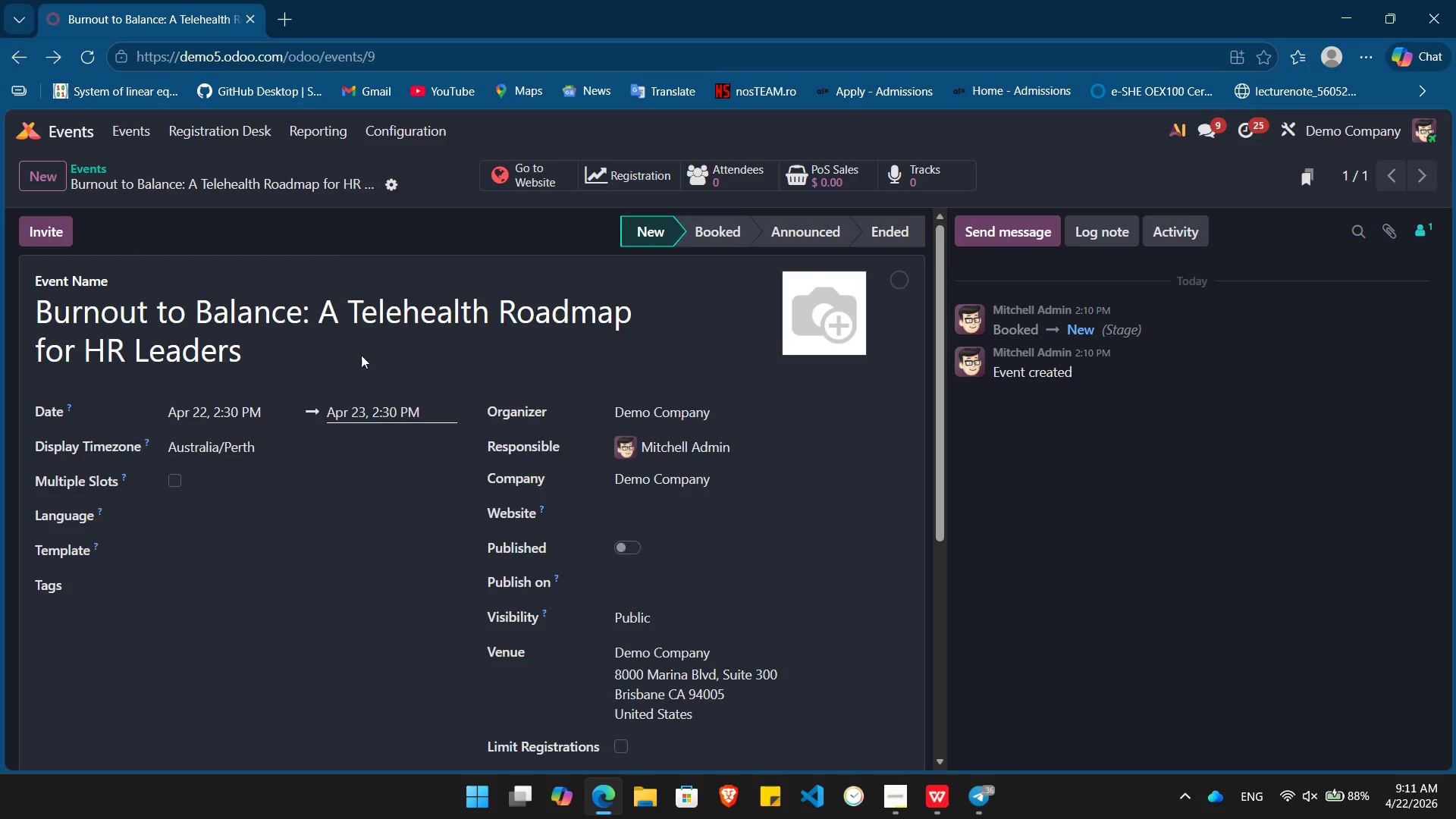 
wait(6.33)
 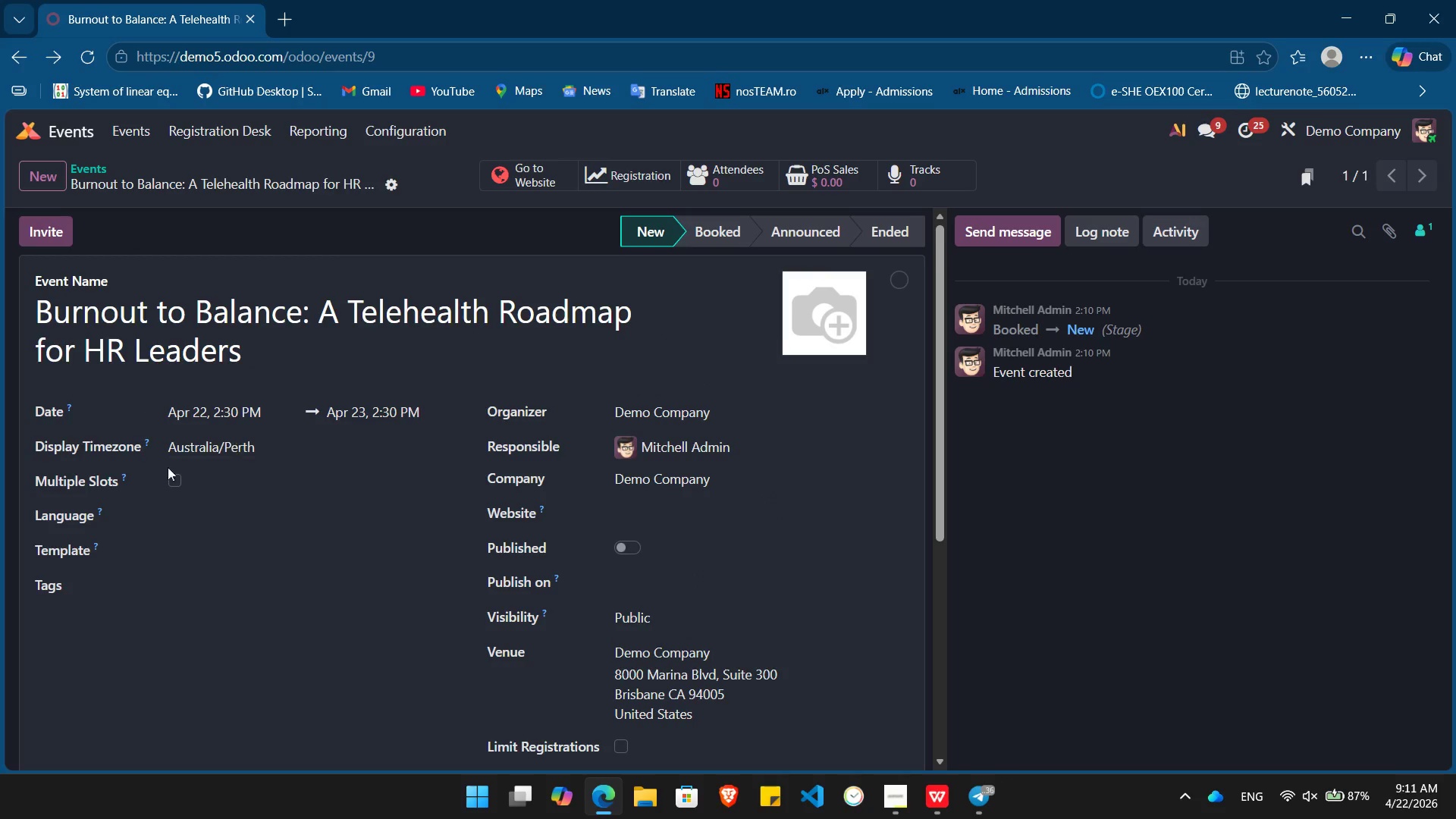 
left_click([407, 131])
 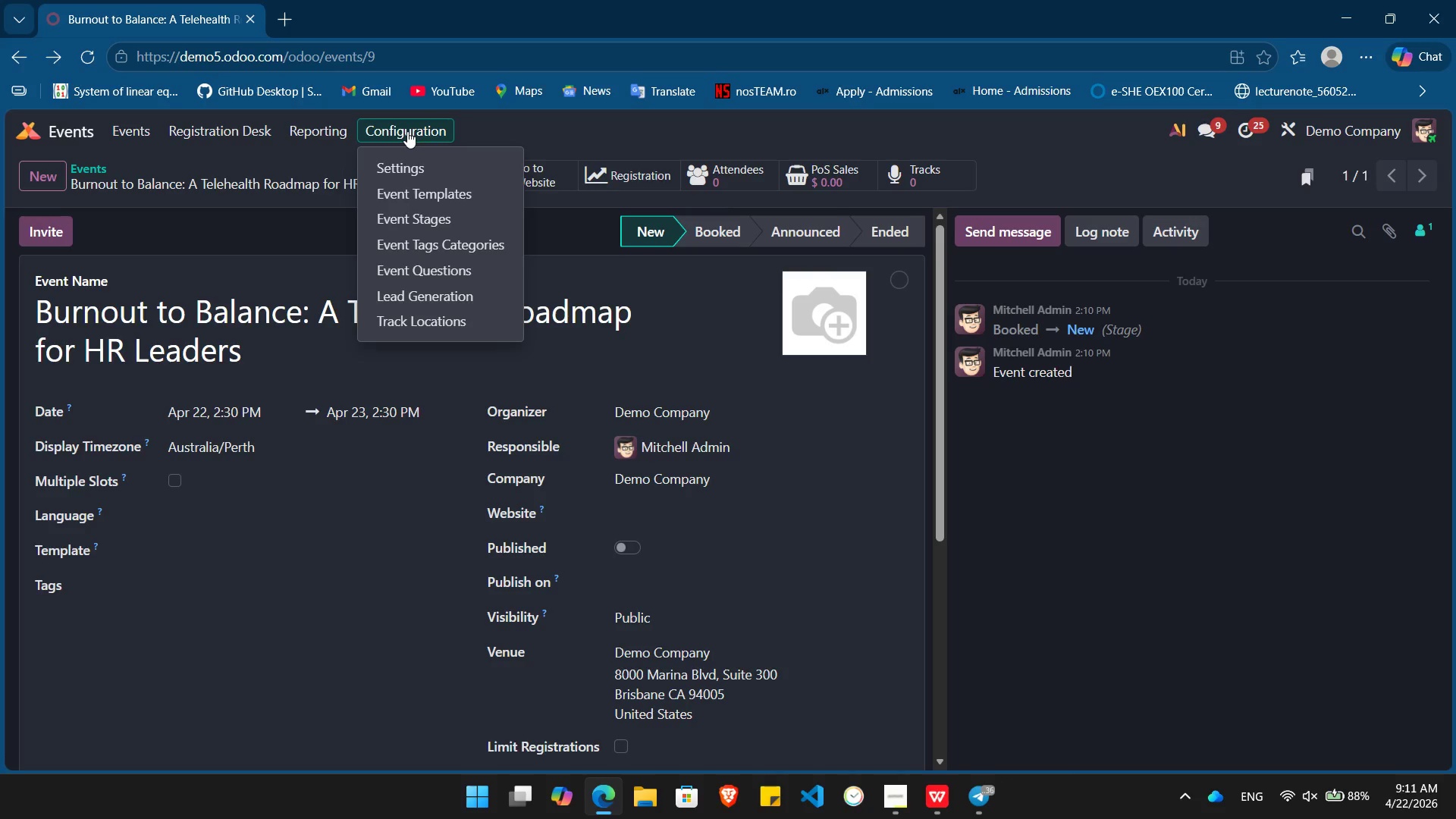 
wait(8.05)
 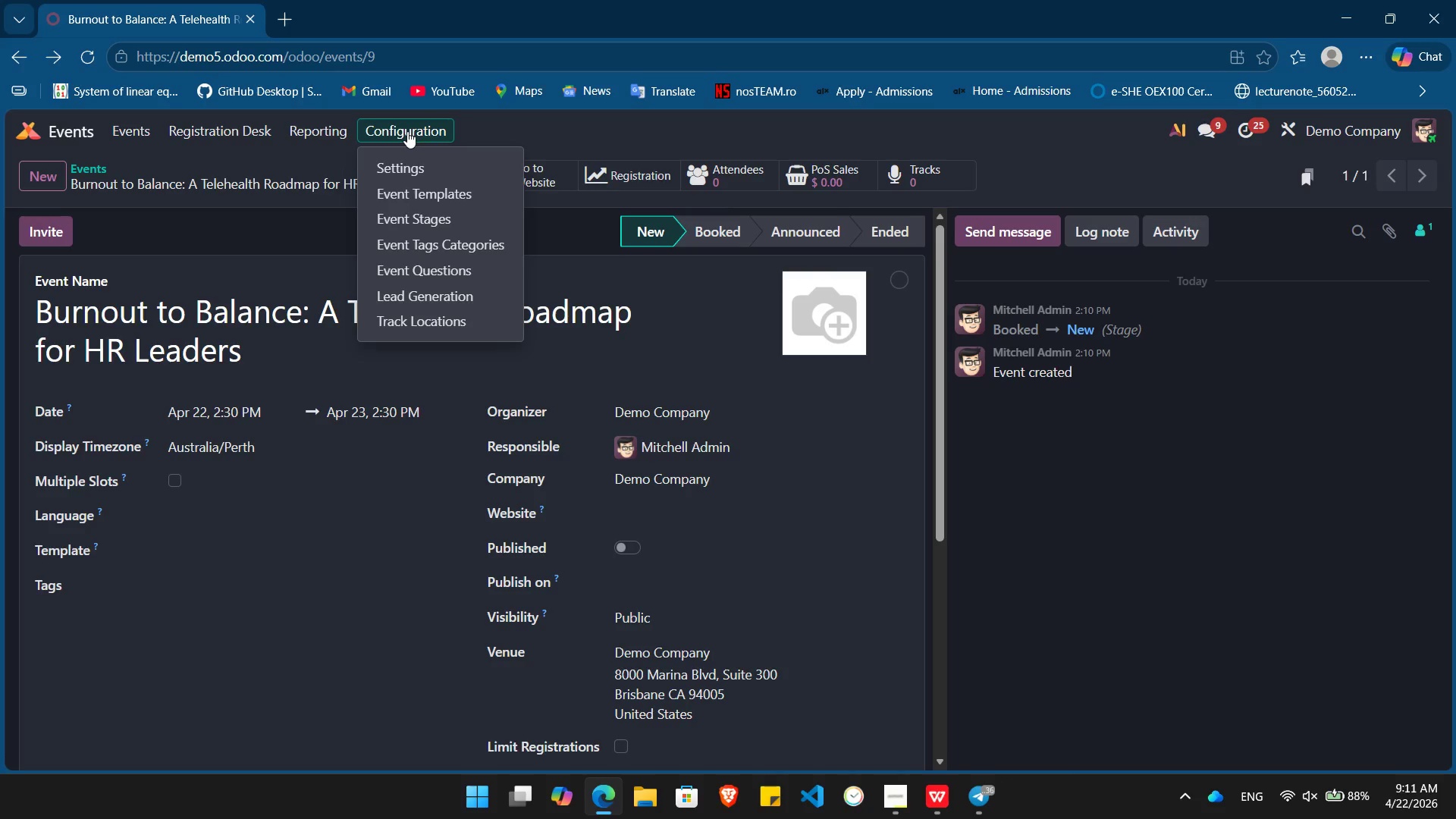 
left_click([409, 165])
 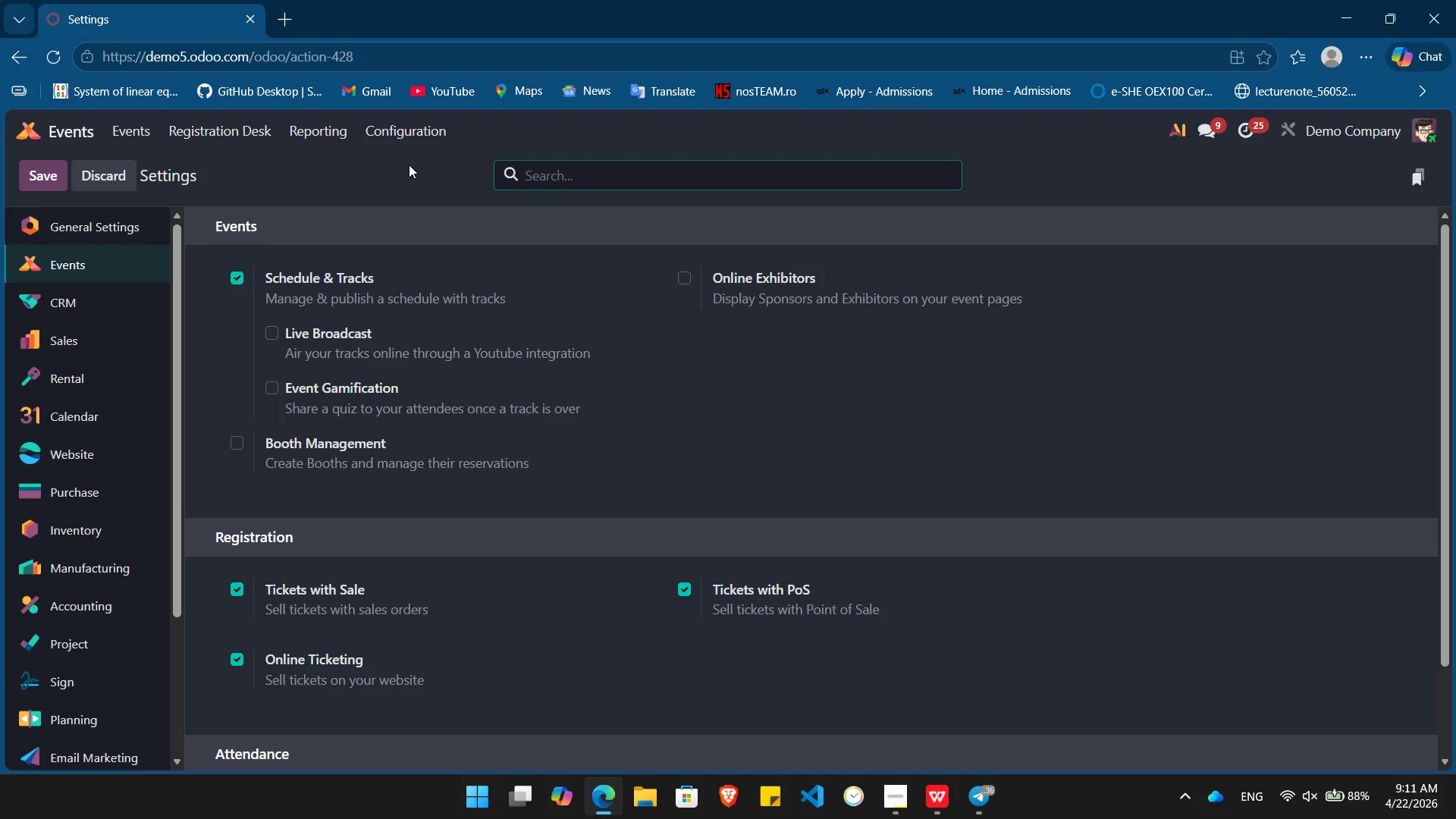 
wait(11.39)
 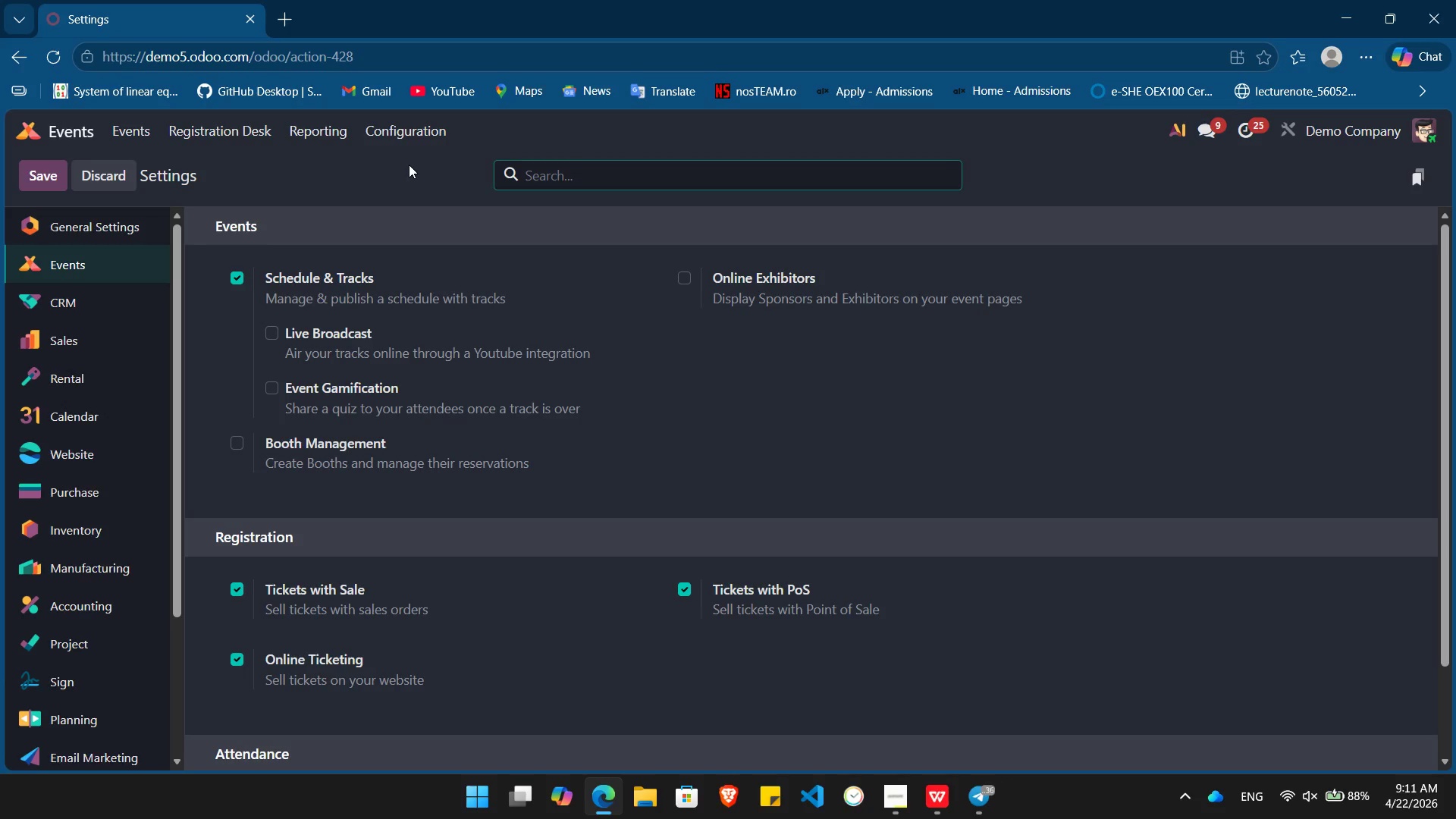 
scroll: coordinate [632, 457], scroll_direction: down, amount: 2.0
 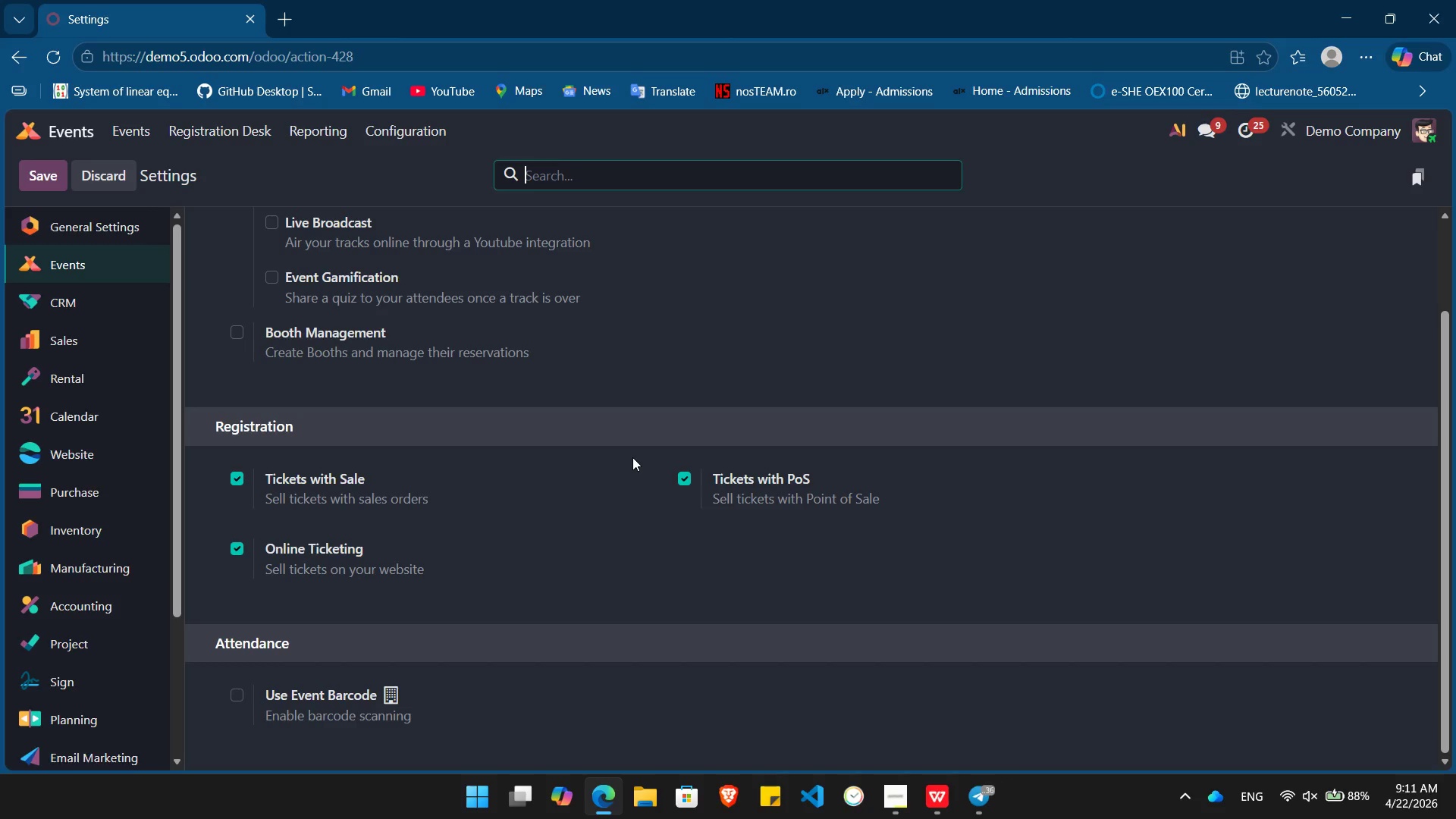 
scroll: coordinate [632, 457], scroll_direction: up, amount: 4.0
 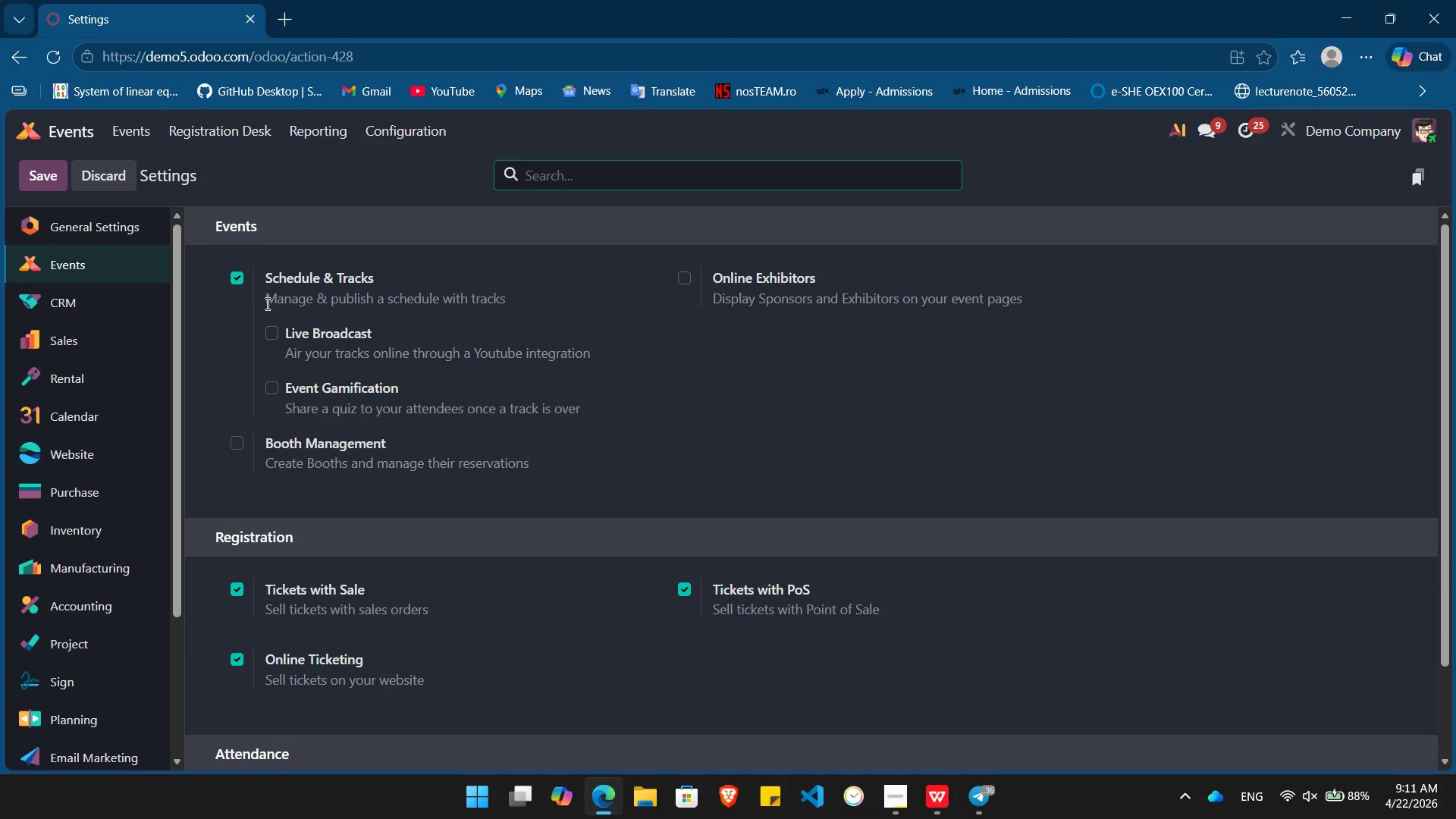 
left_click([275, 331])
 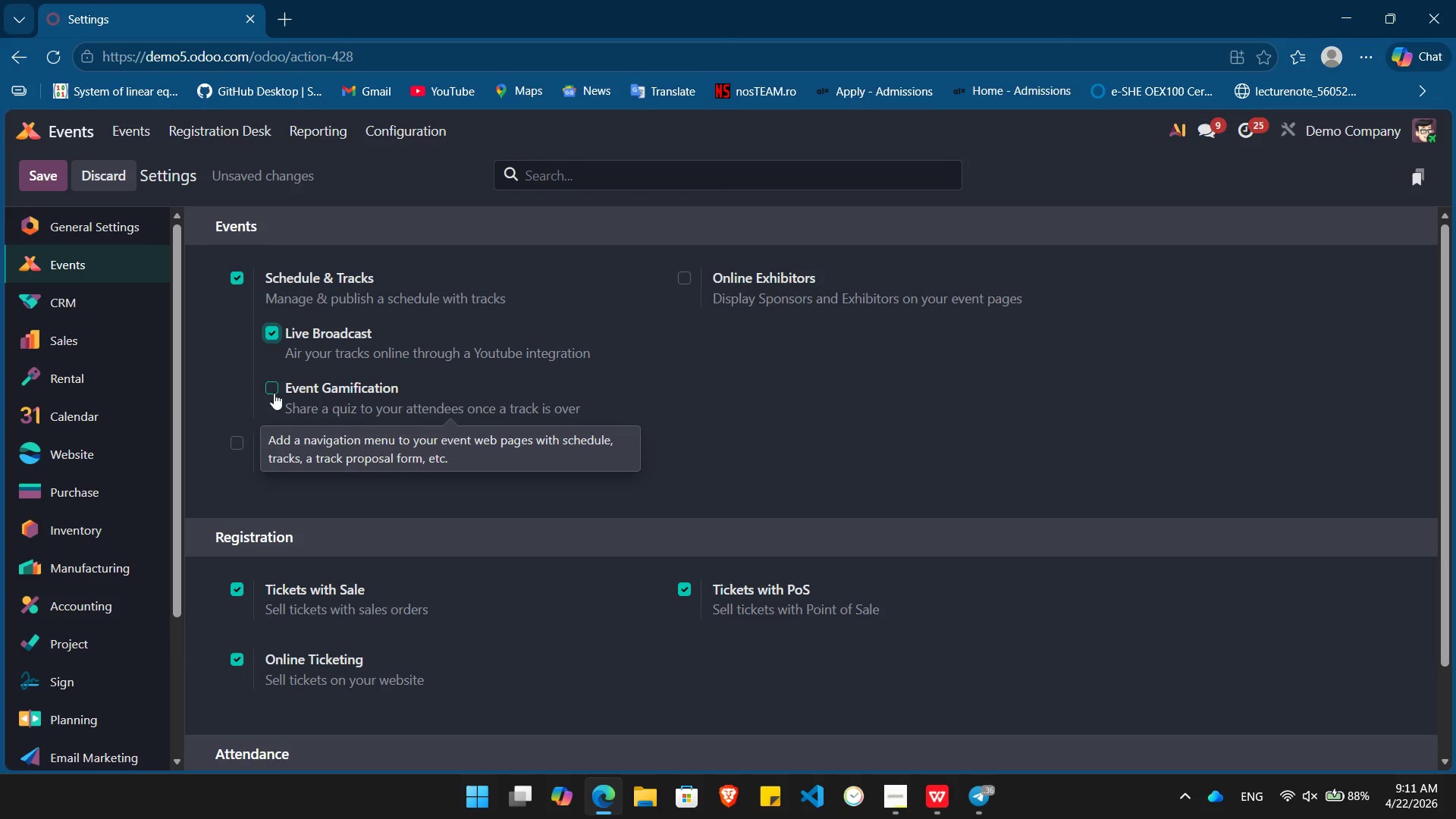 
left_click([274, 391])
 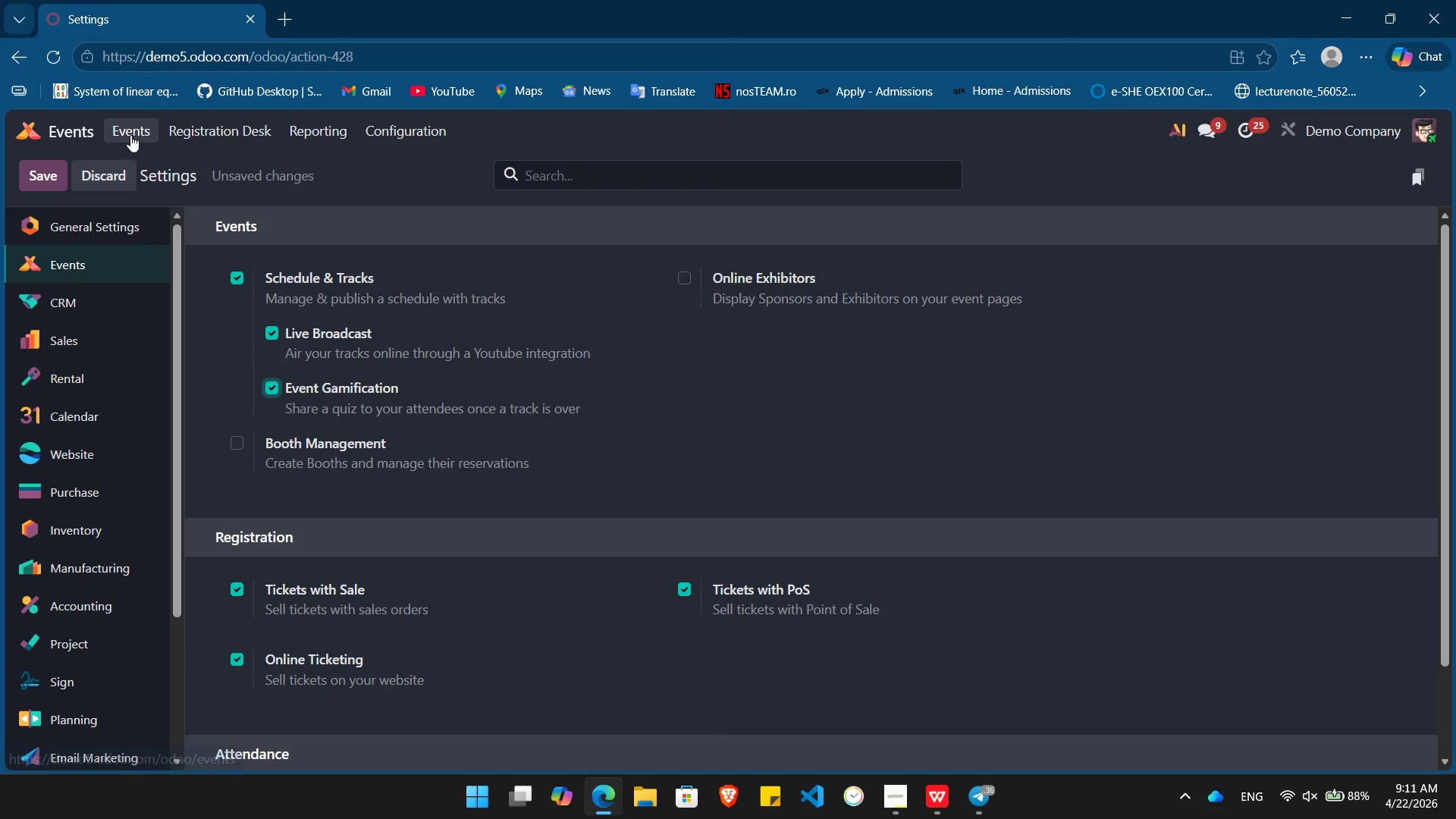 
left_click([130, 135])
 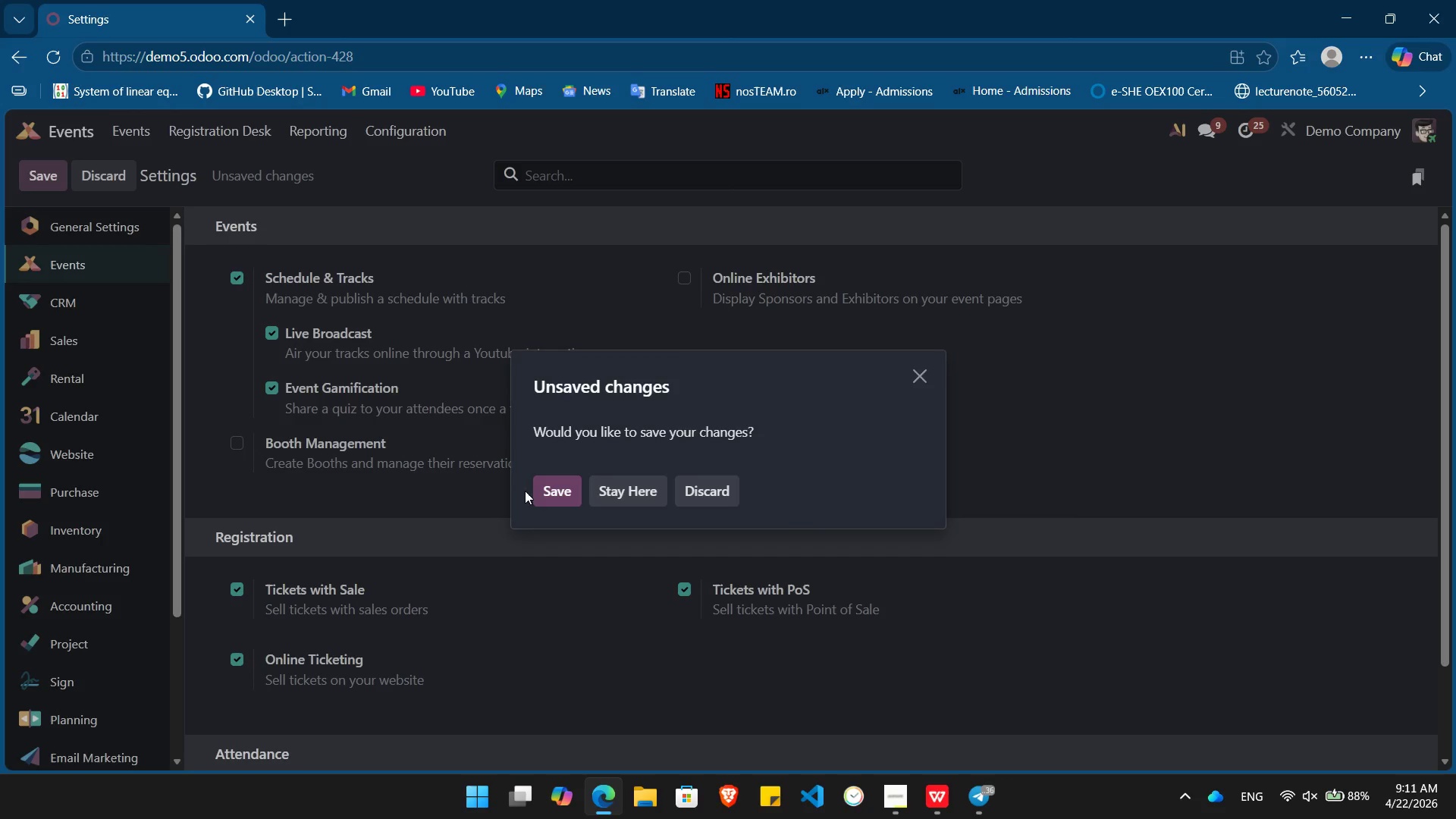 
left_click([546, 496])
 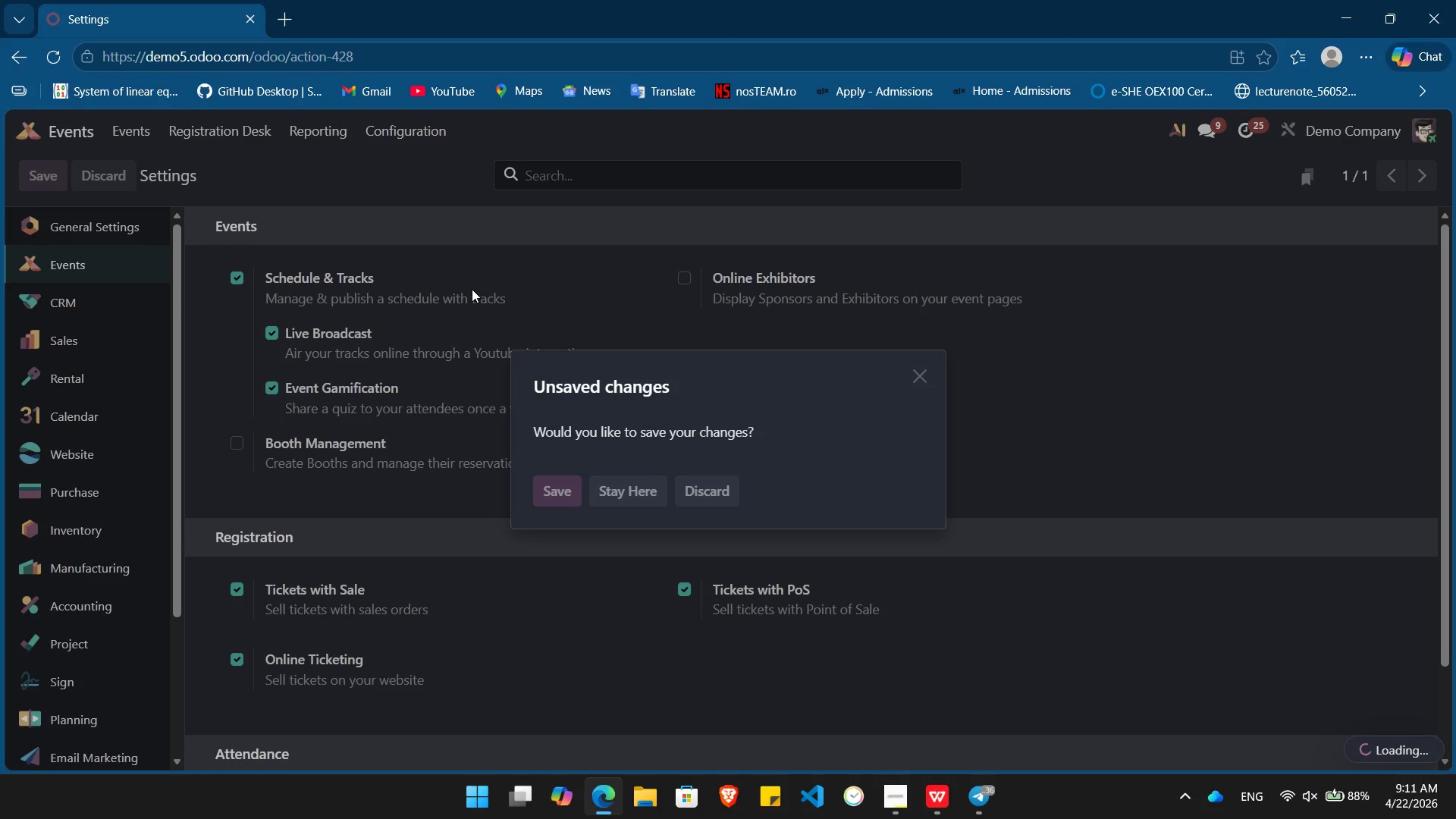 
wait(7.12)
 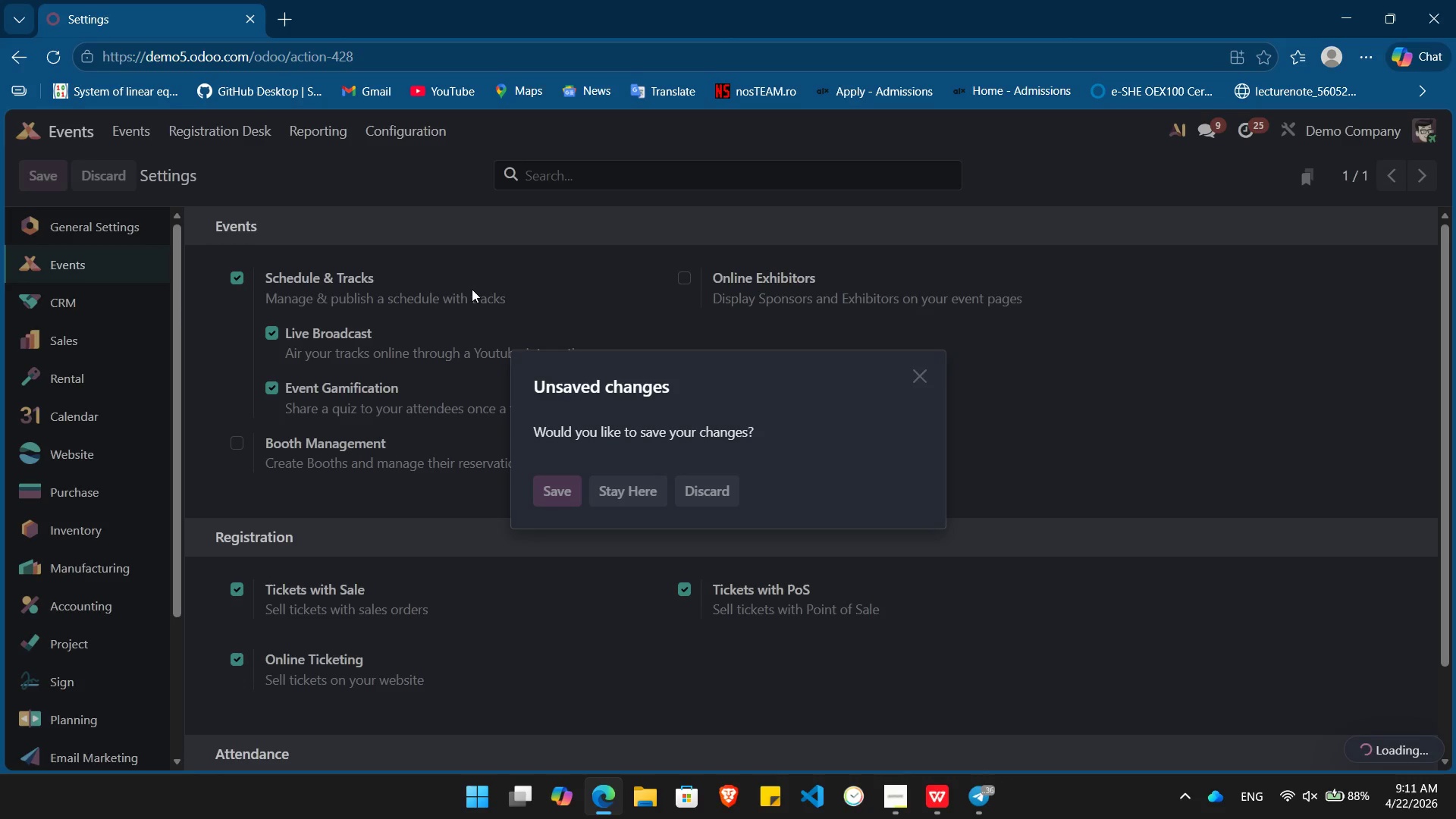 
left_click([561, 492])
 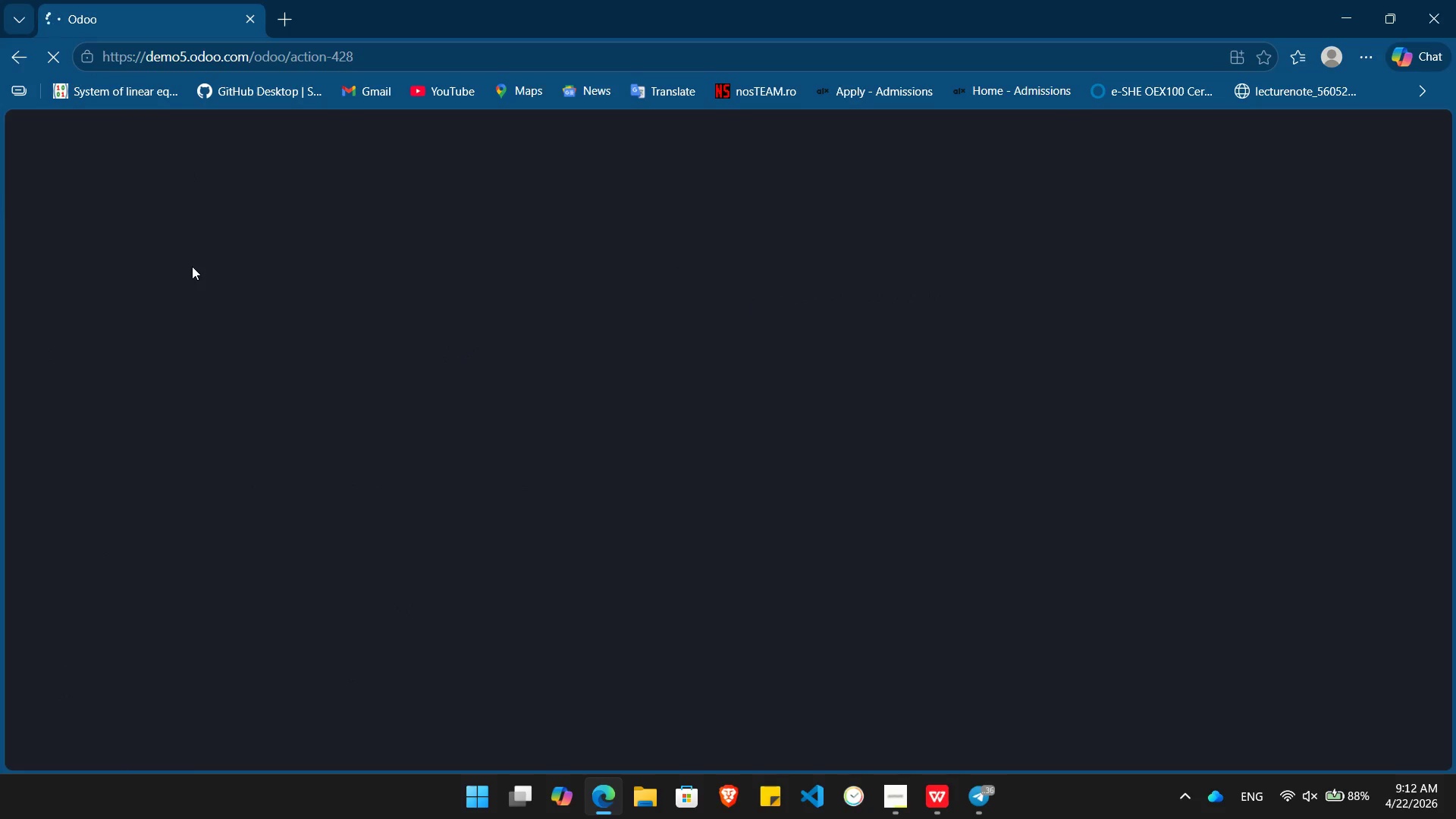 
wait(12.66)
 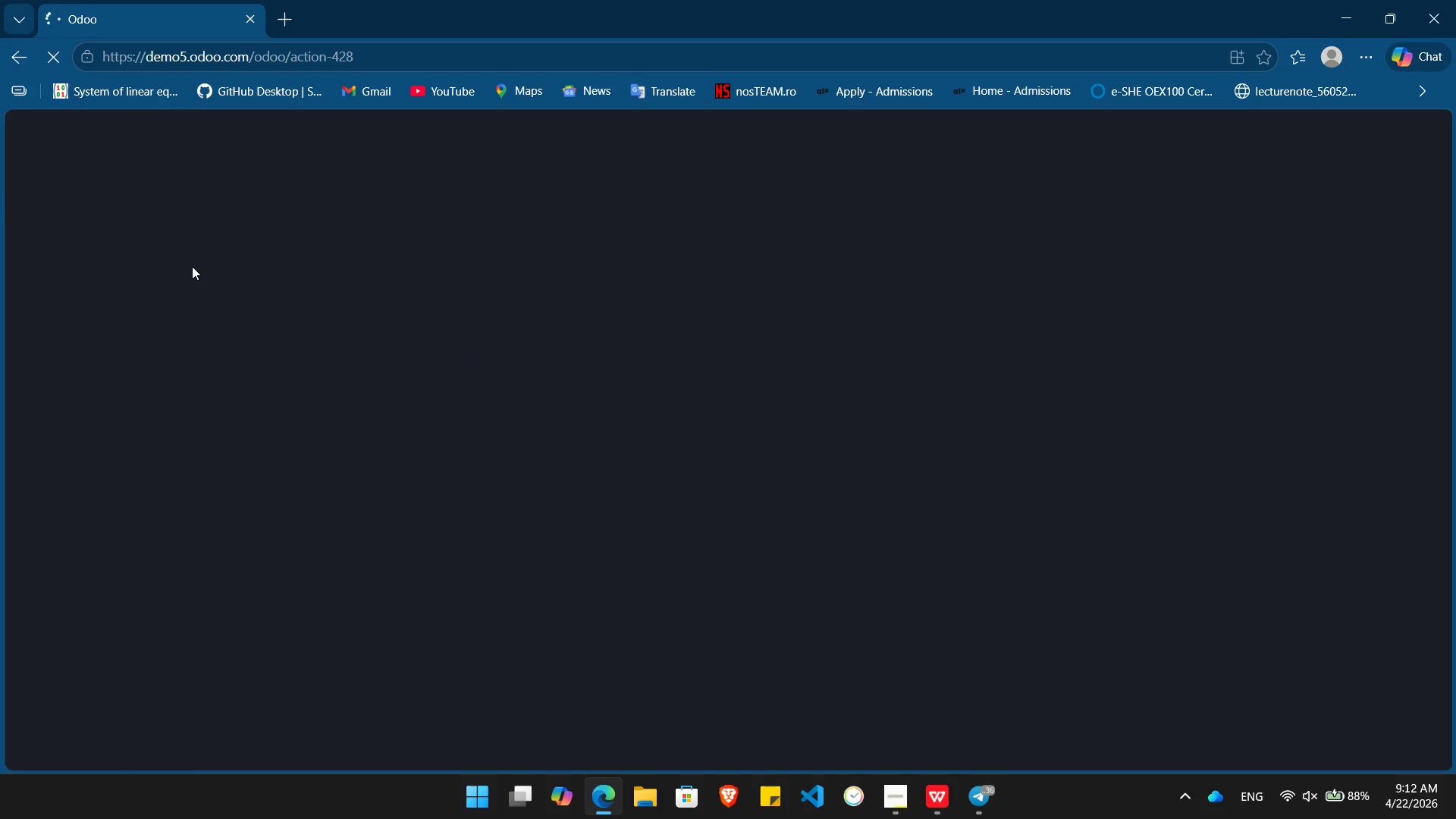 
left_click([139, 134])
 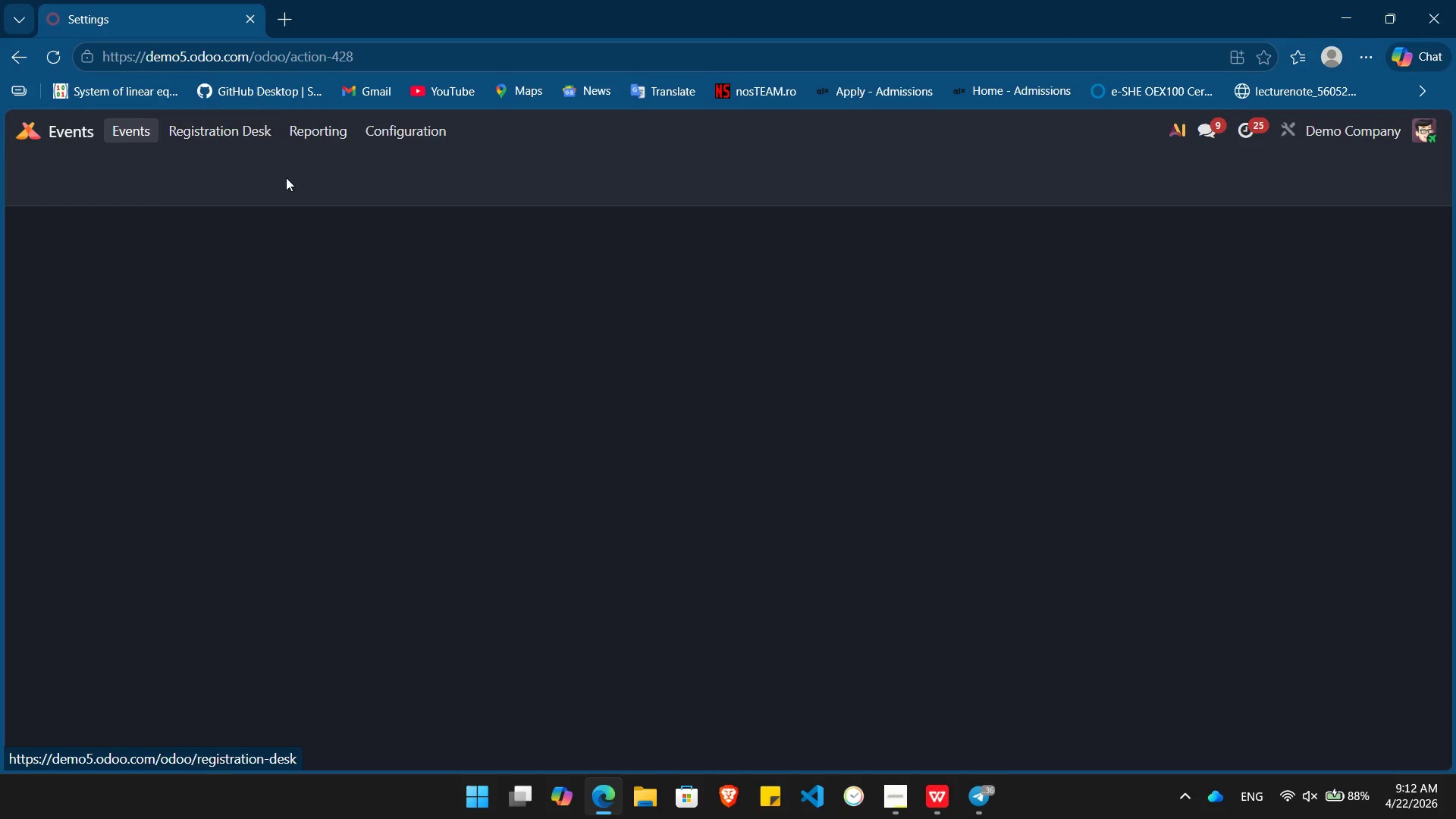 
mouse_move([350, 202])
 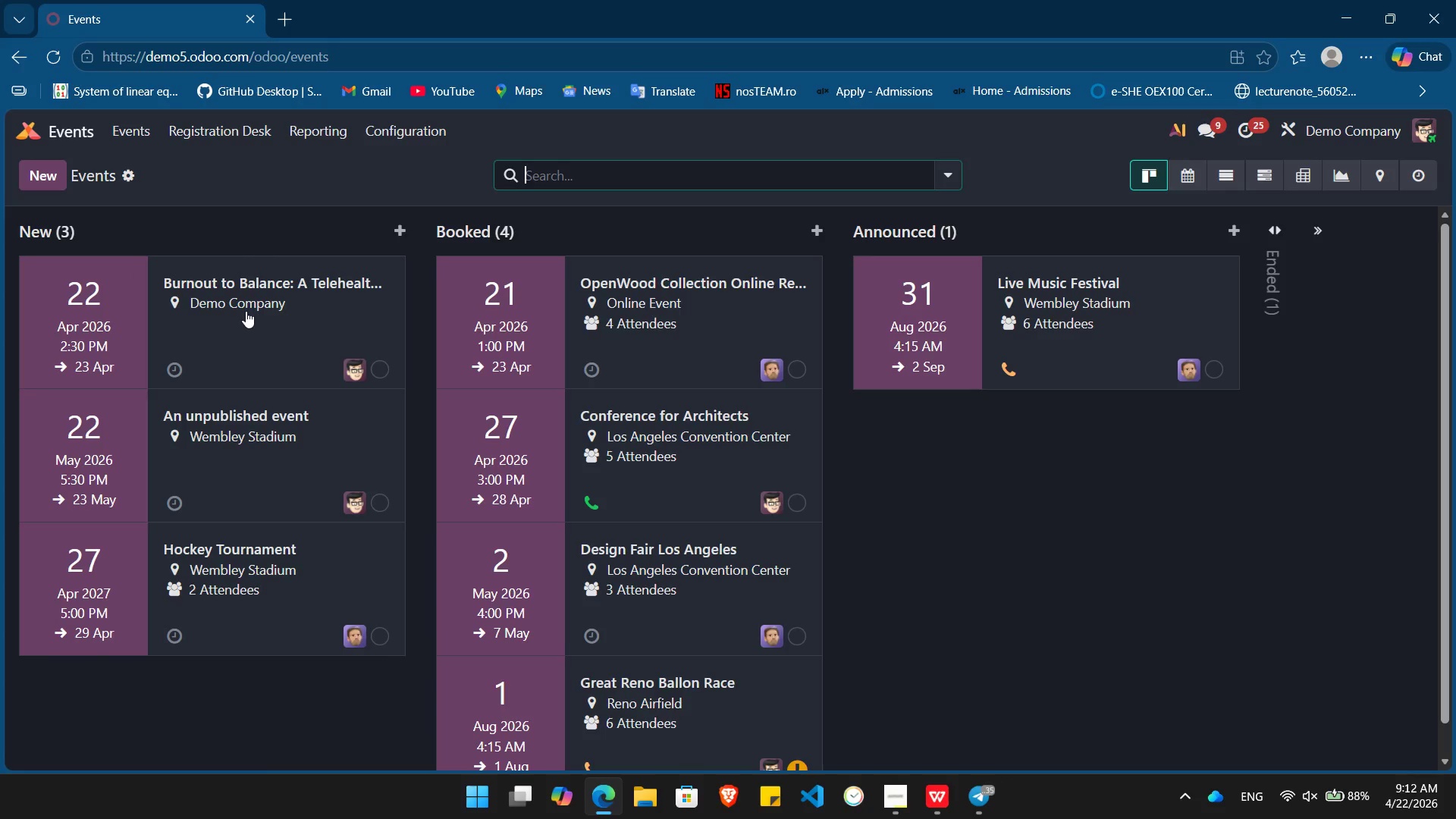 
left_click([246, 311])
 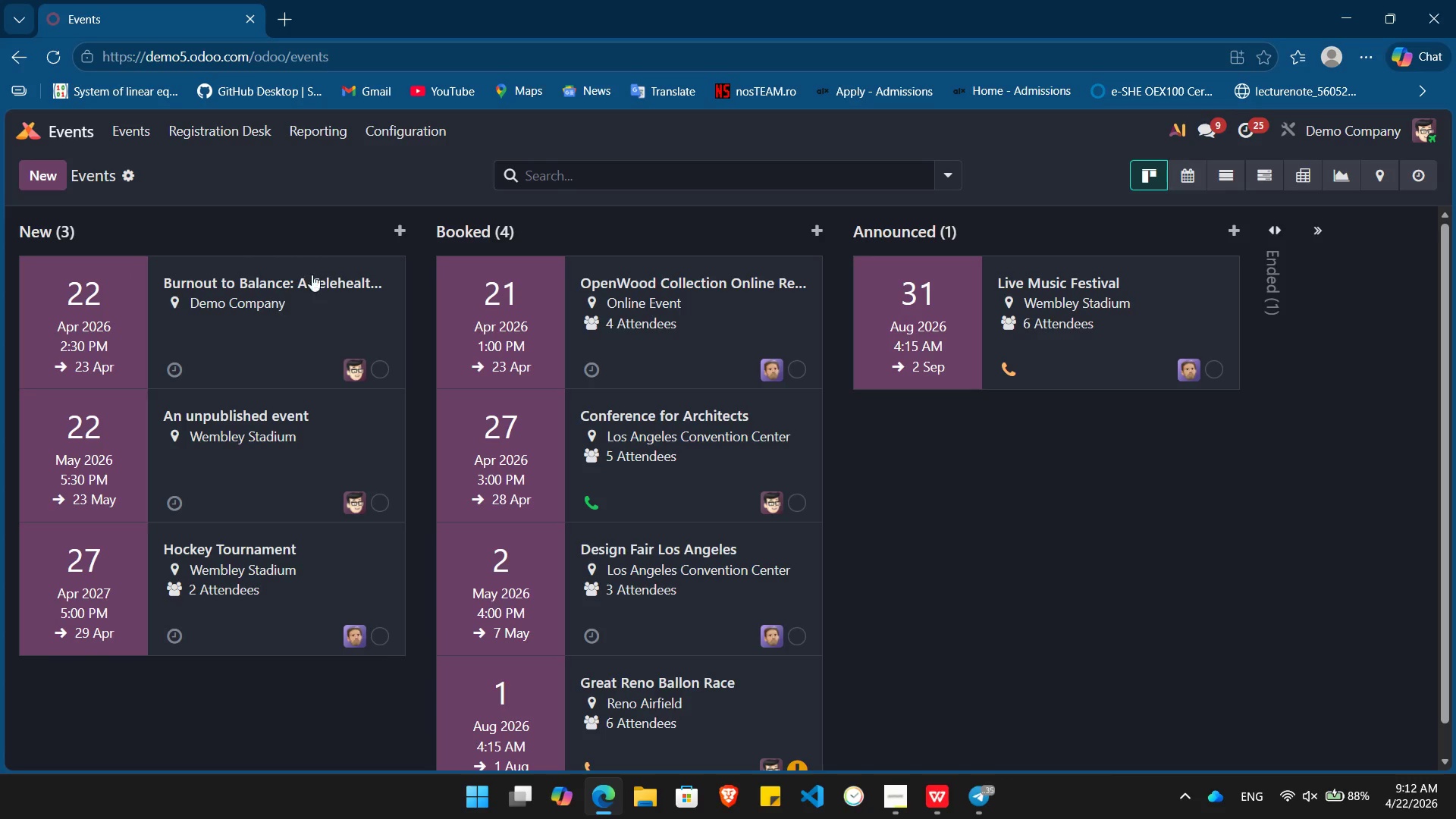 
mouse_move([329, 285])
 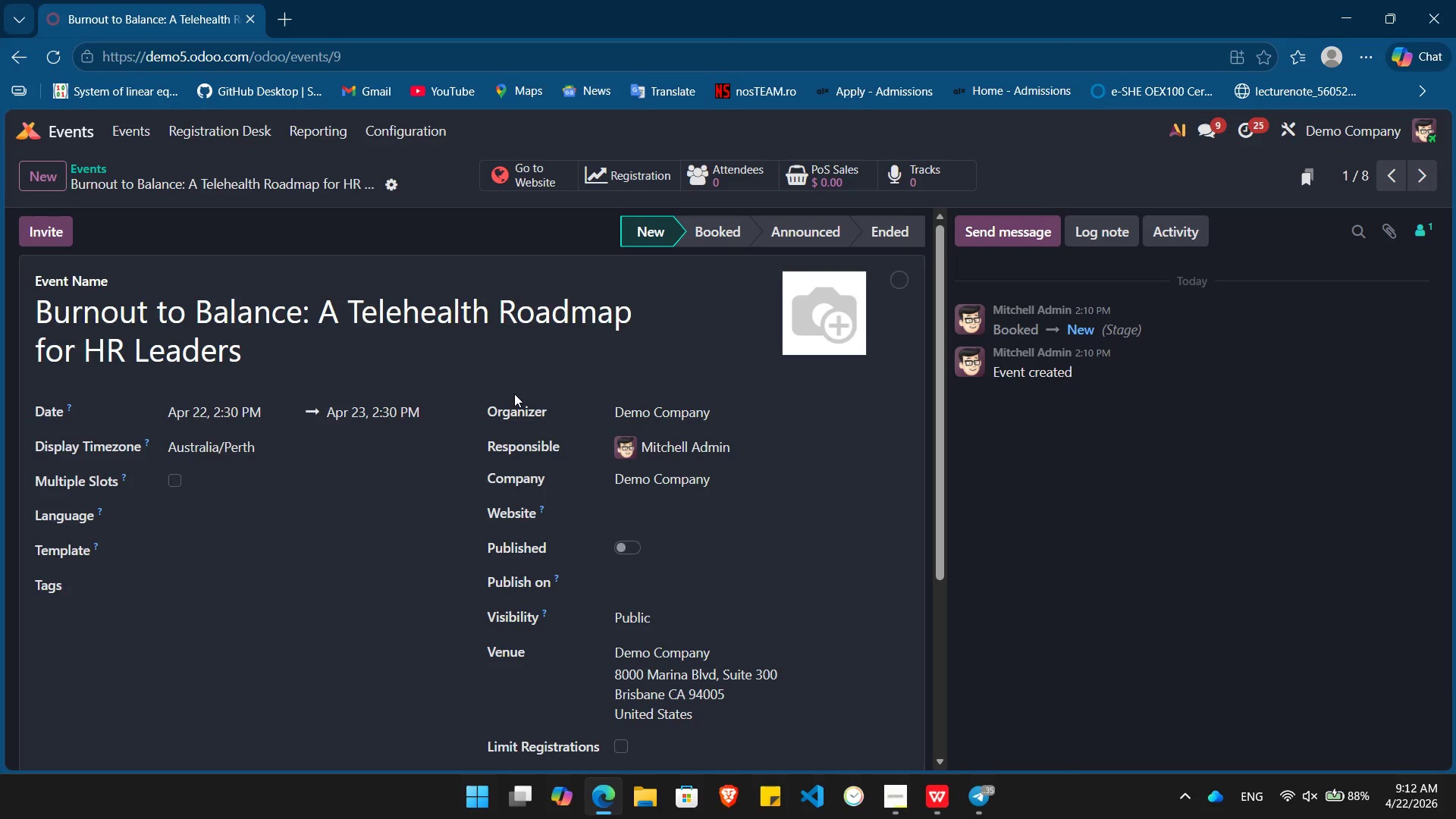 
scroll: coordinate [514, 394], scroll_direction: down, amount: 2.0
 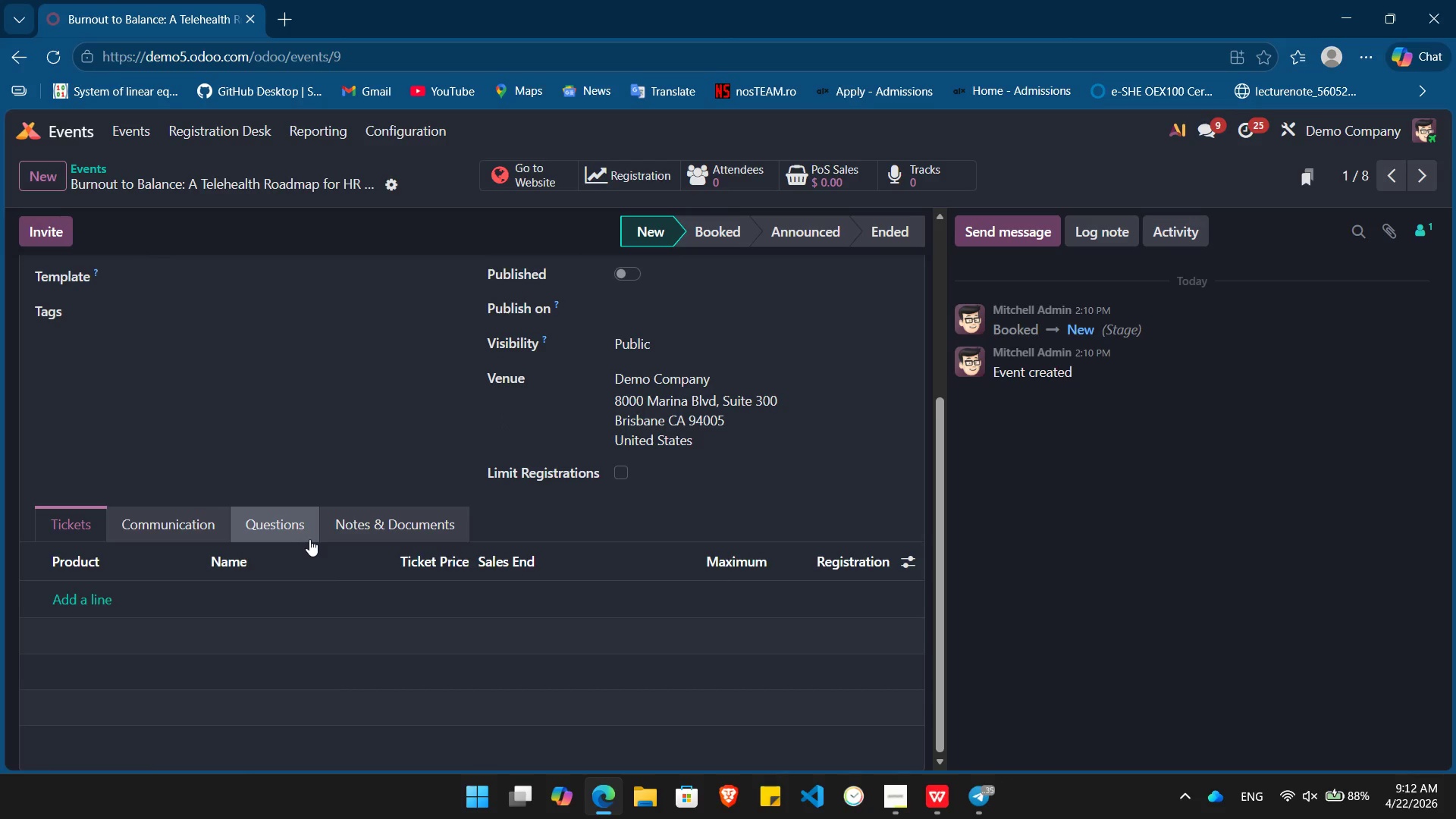 
wait(7.25)
 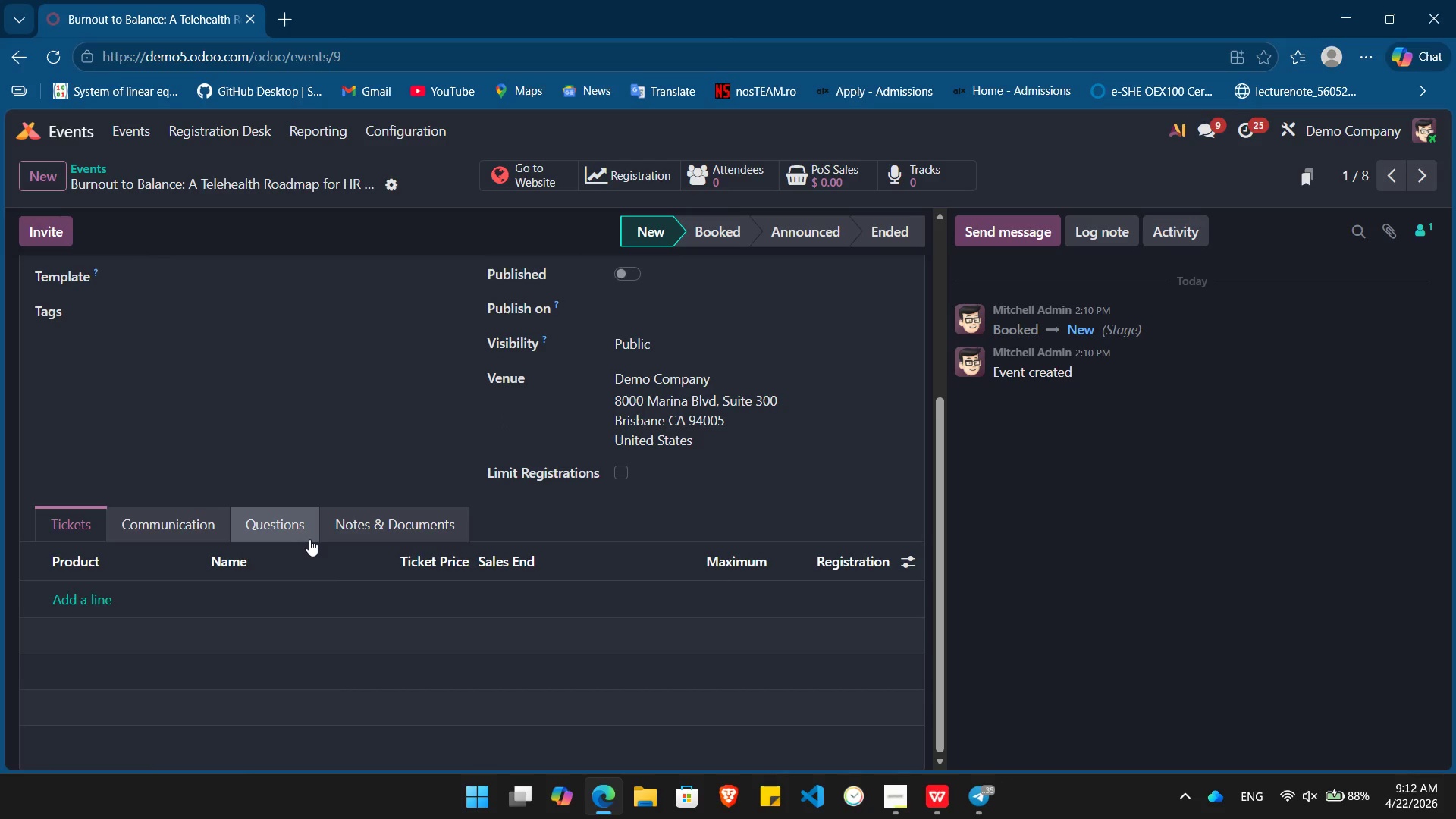 
scroll: coordinate [304, 520], scroll_direction: up, amount: 7.0
 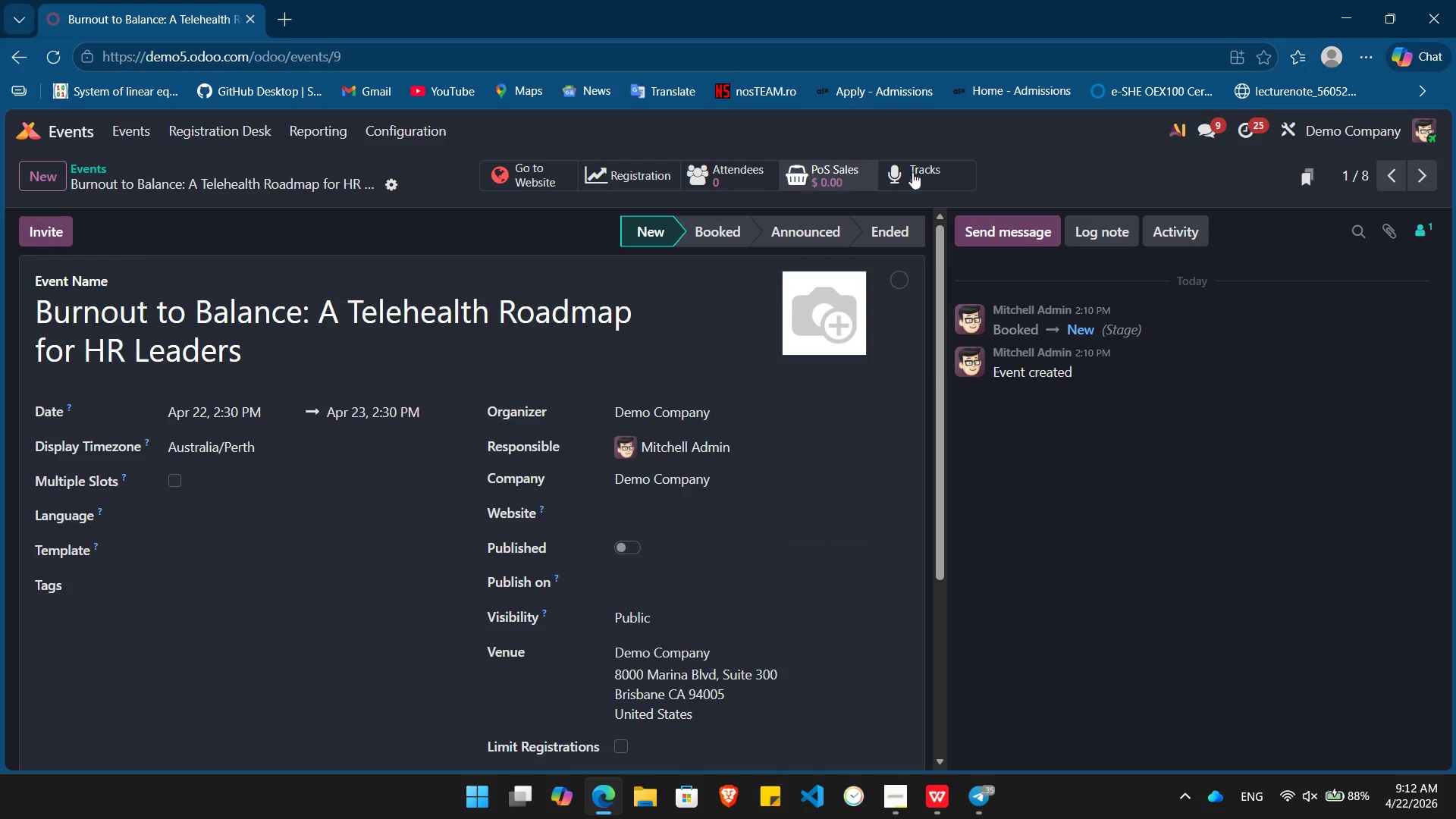 
left_click([927, 172])
 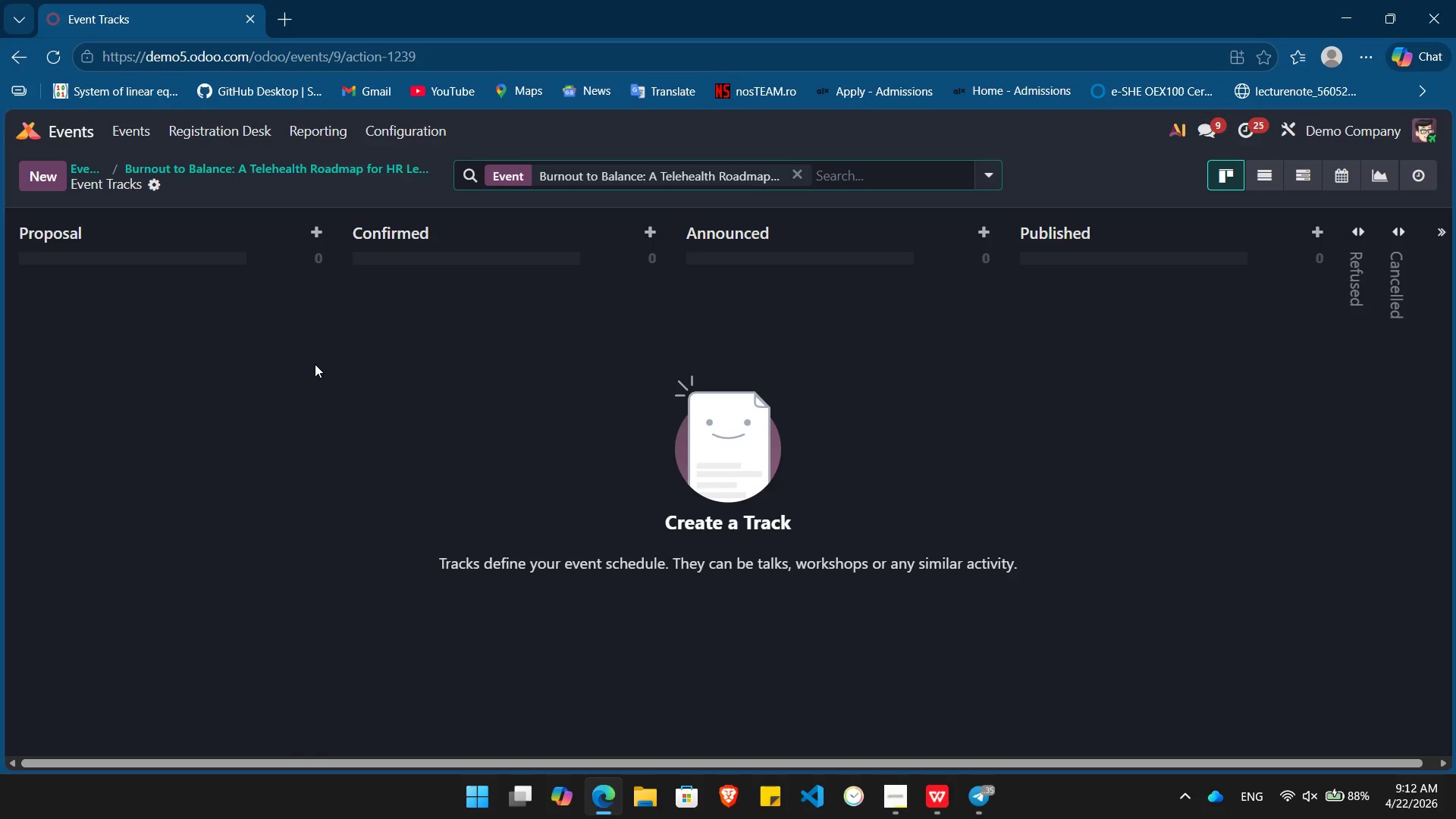 
wait(6.45)
 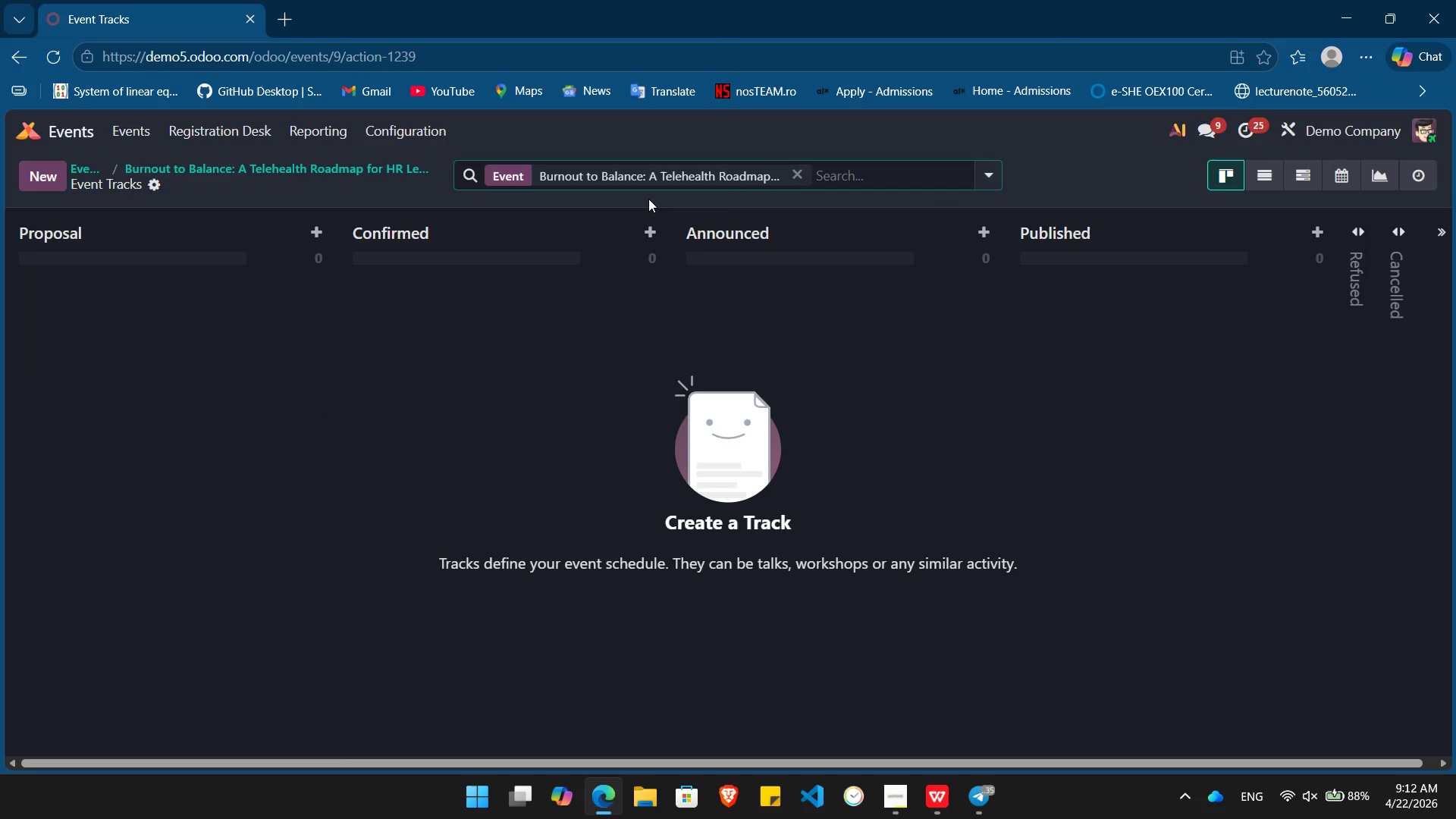 
left_click([44, 184])
 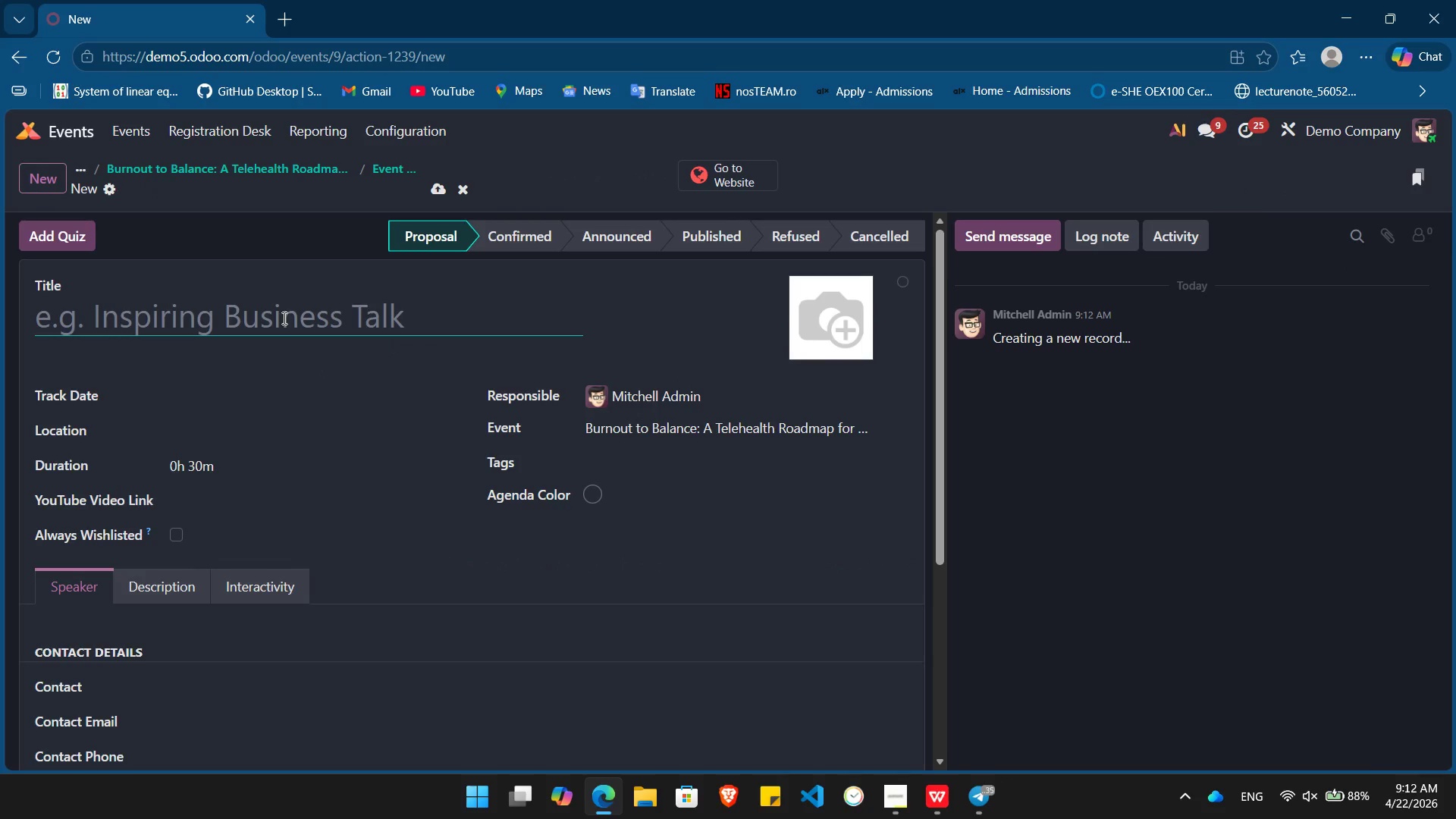 
wait(7.53)
 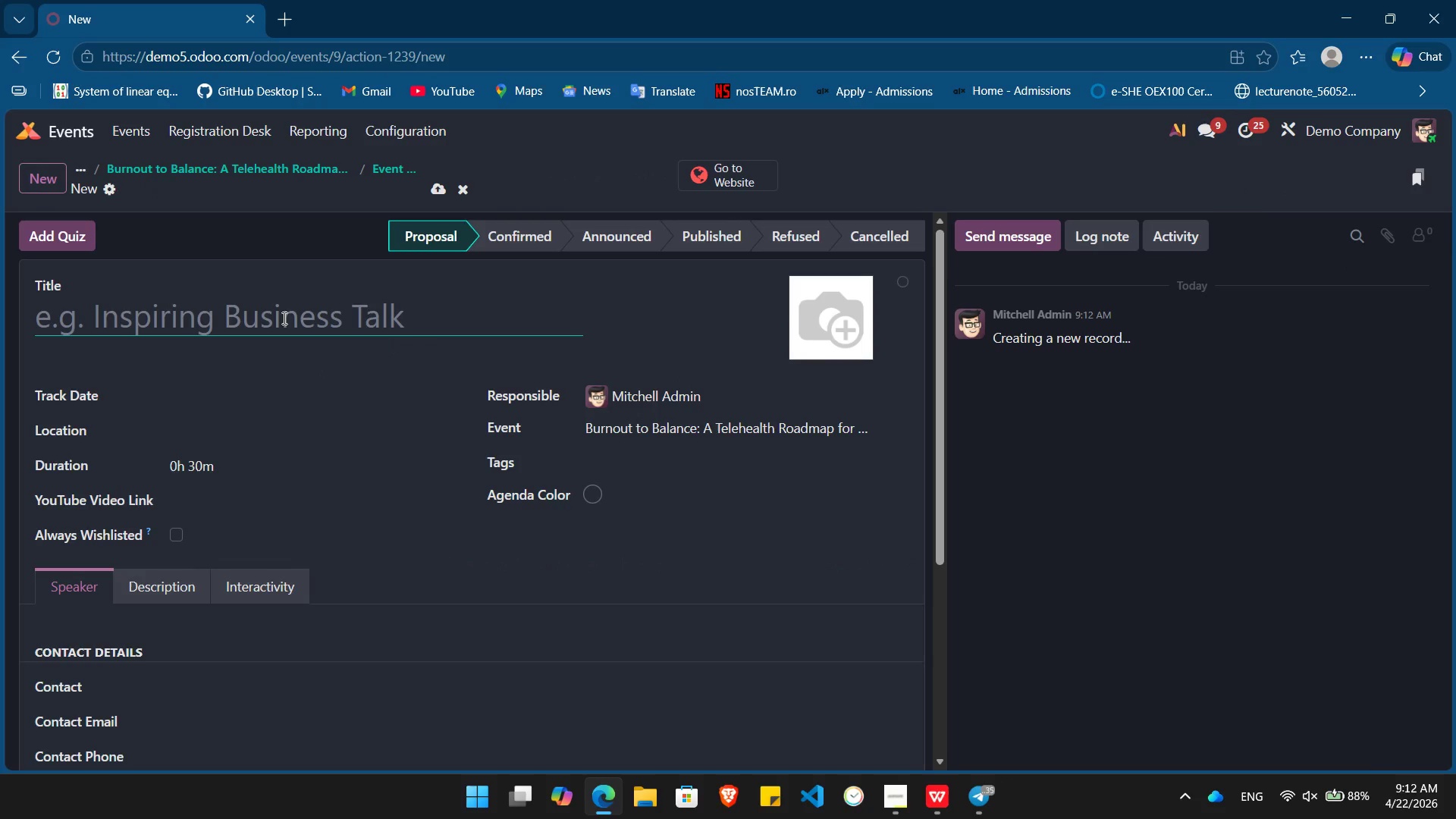 
type(Main Keynote)
 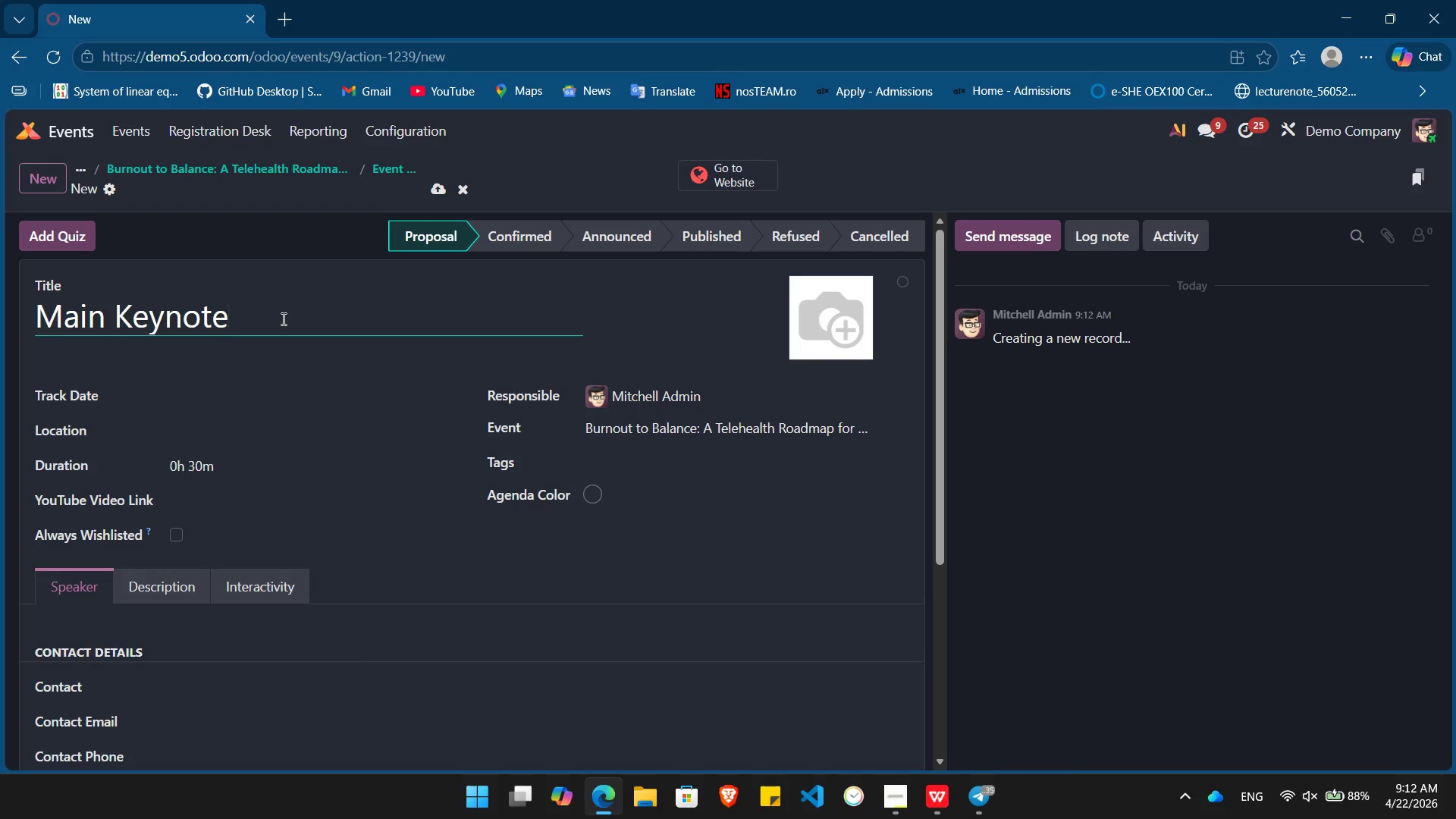 
scroll: coordinate [318, 411], scroll_direction: down, amount: 1.0
 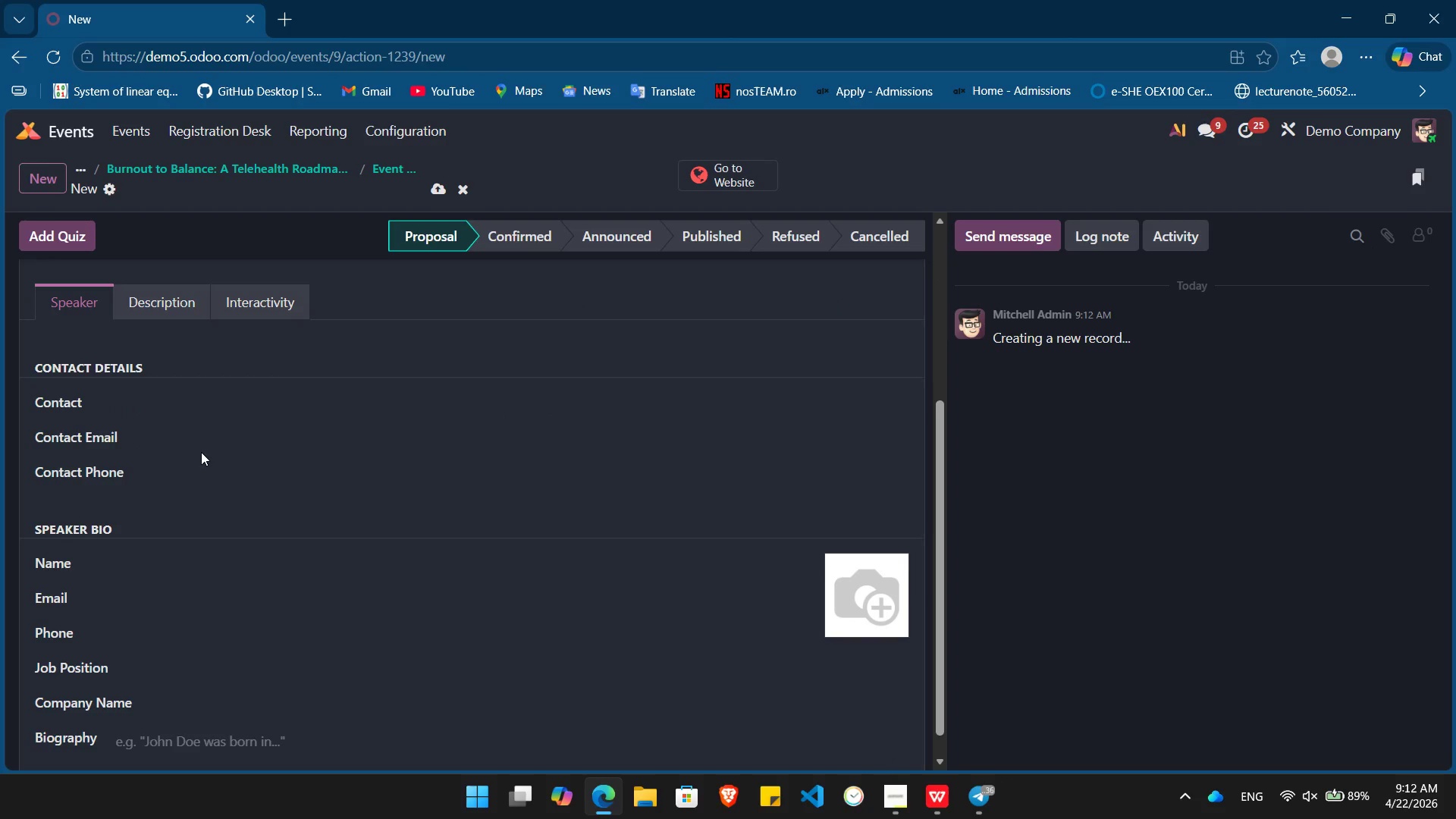 
wait(5.91)
 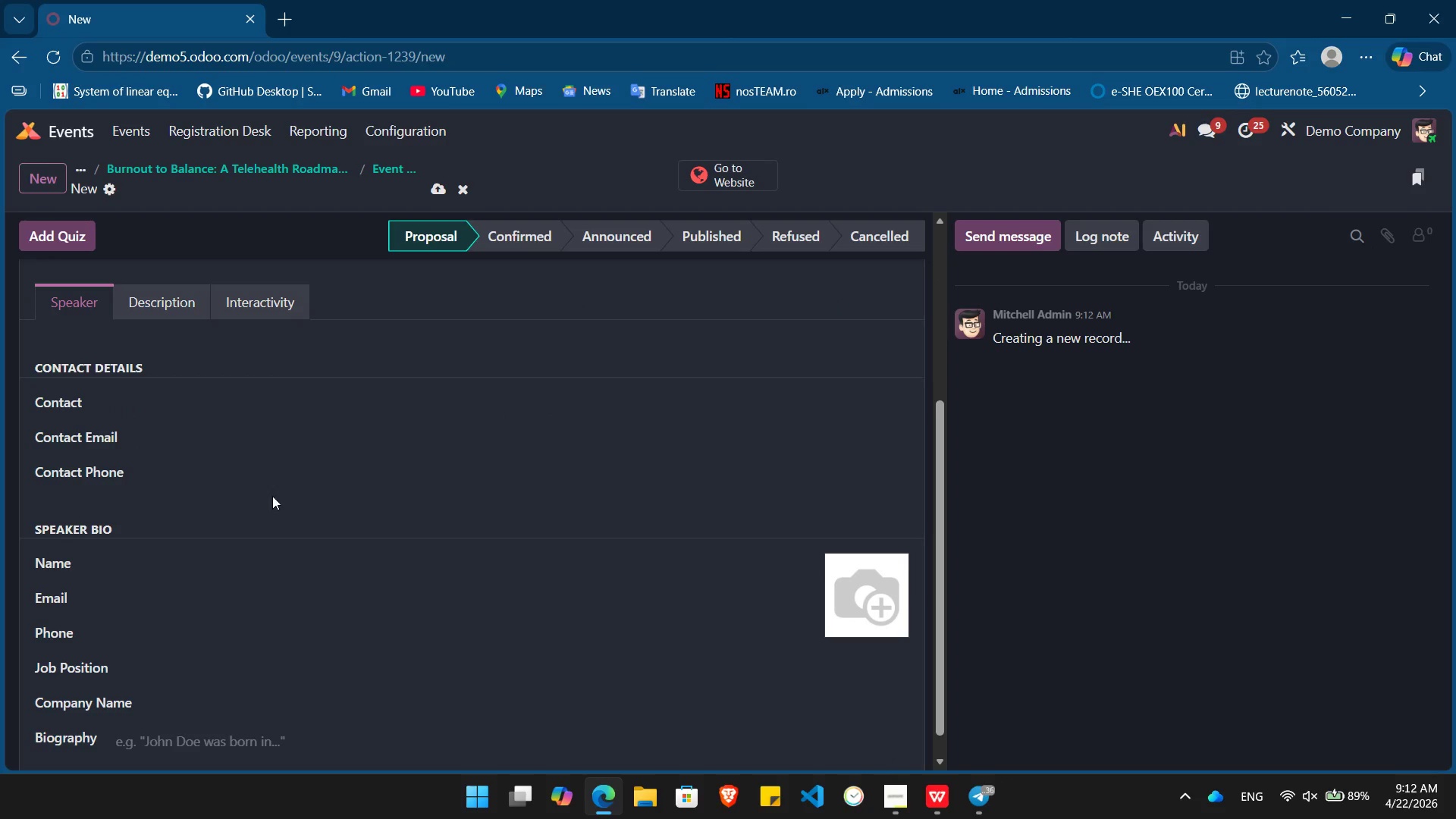 
left_click([207, 405])
 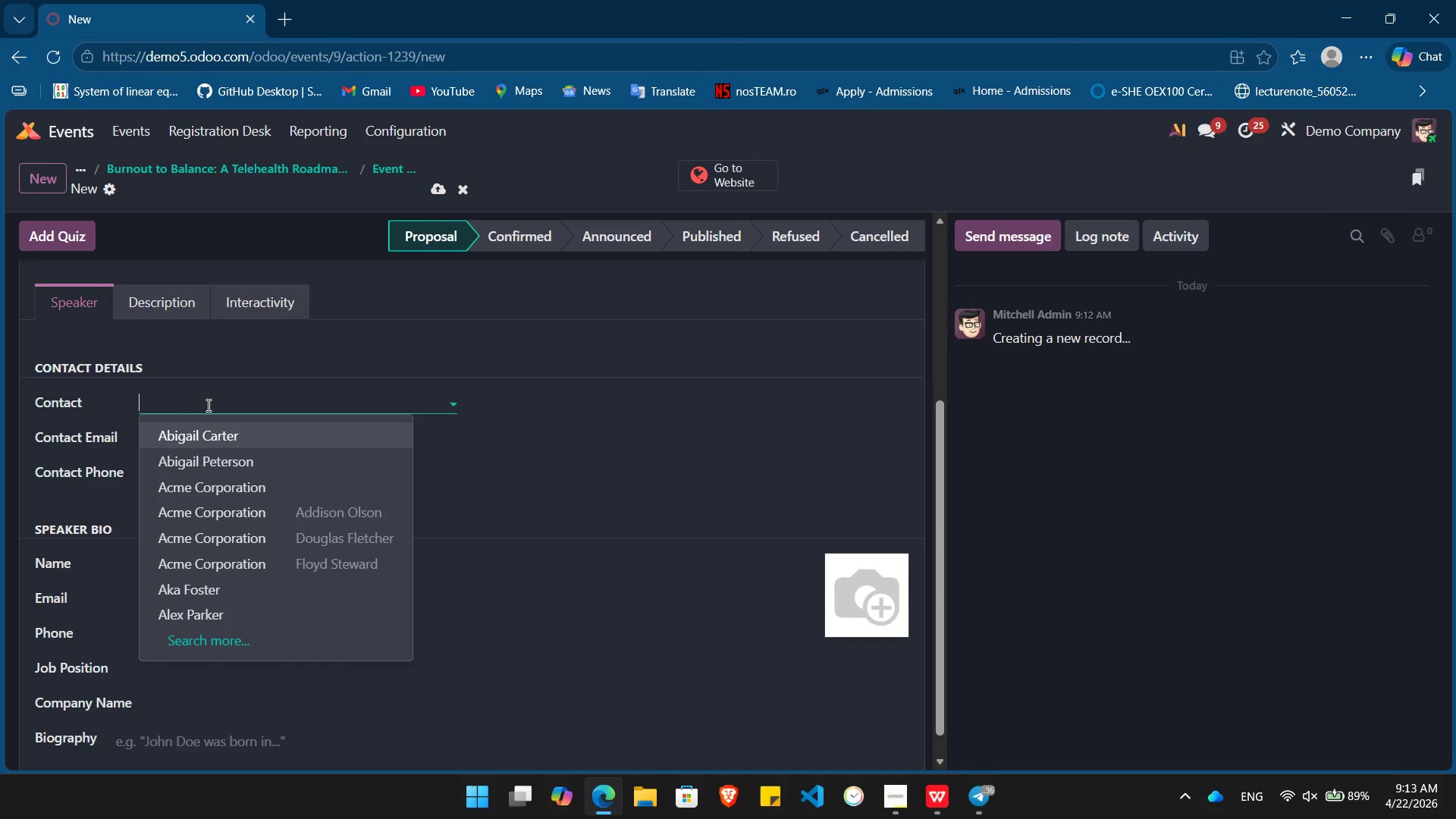 
key(Enter)
 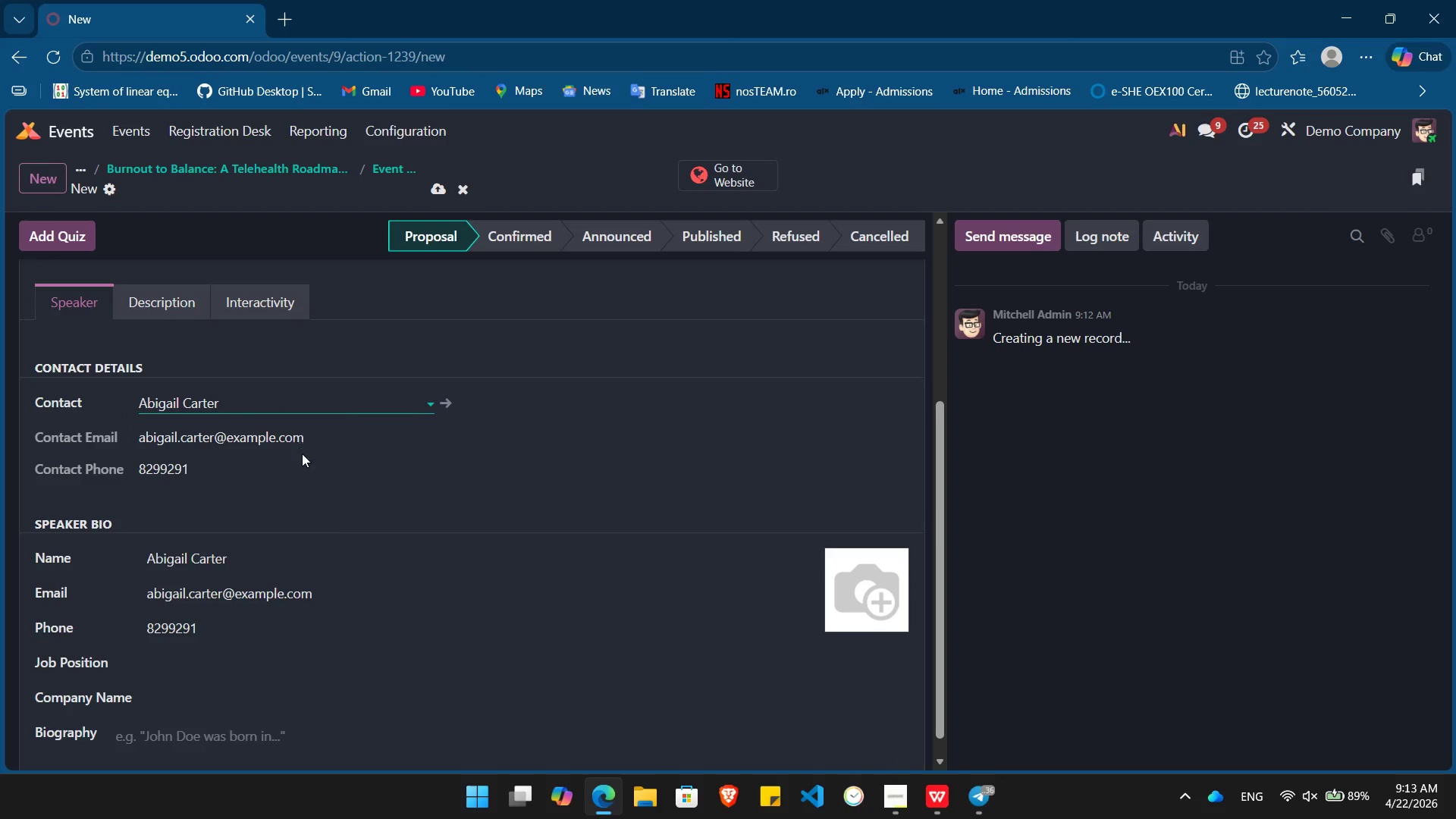 
scroll: coordinate [315, 481], scroll_direction: down, amount: 2.0
 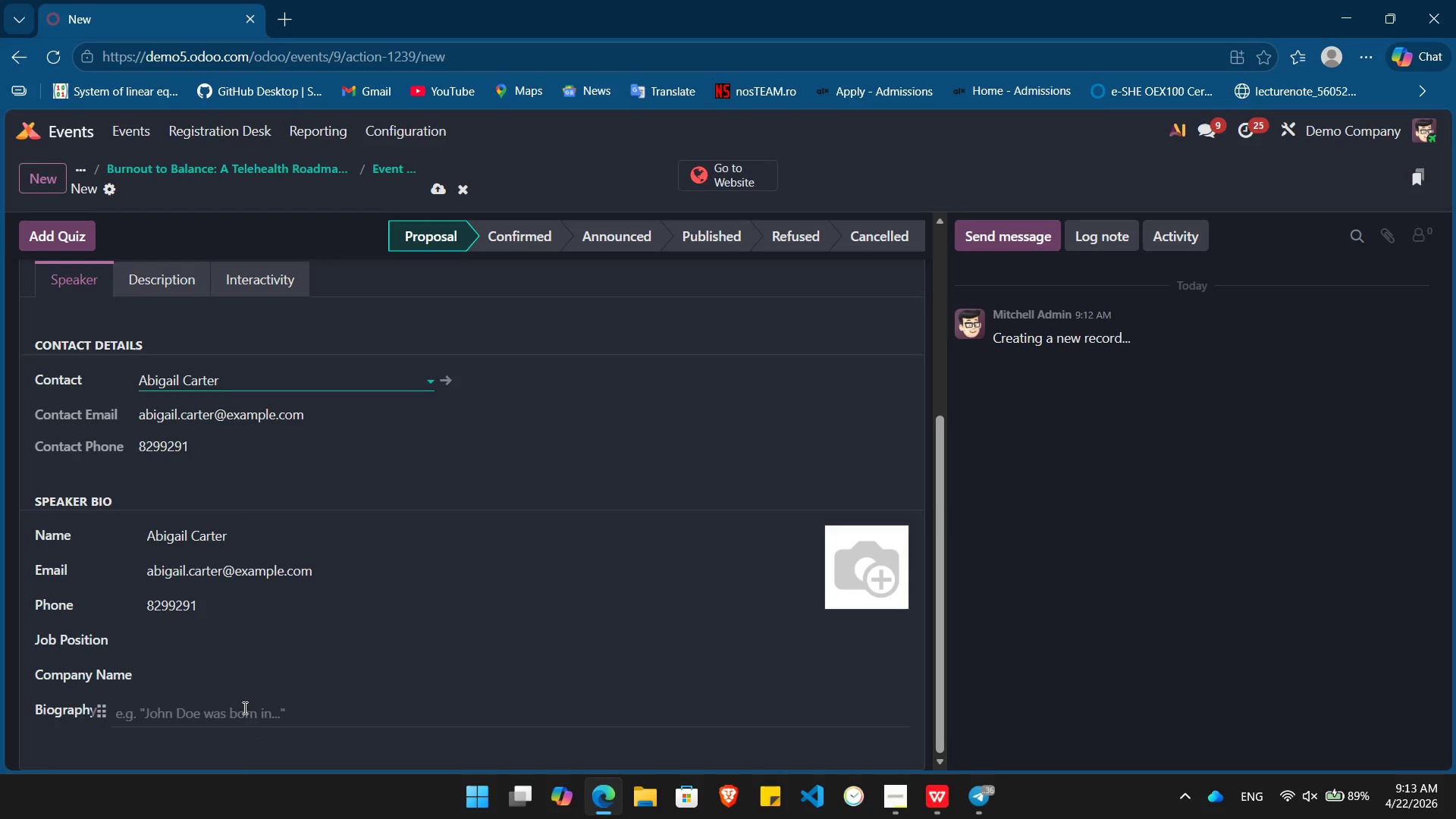 
left_click([243, 708])
 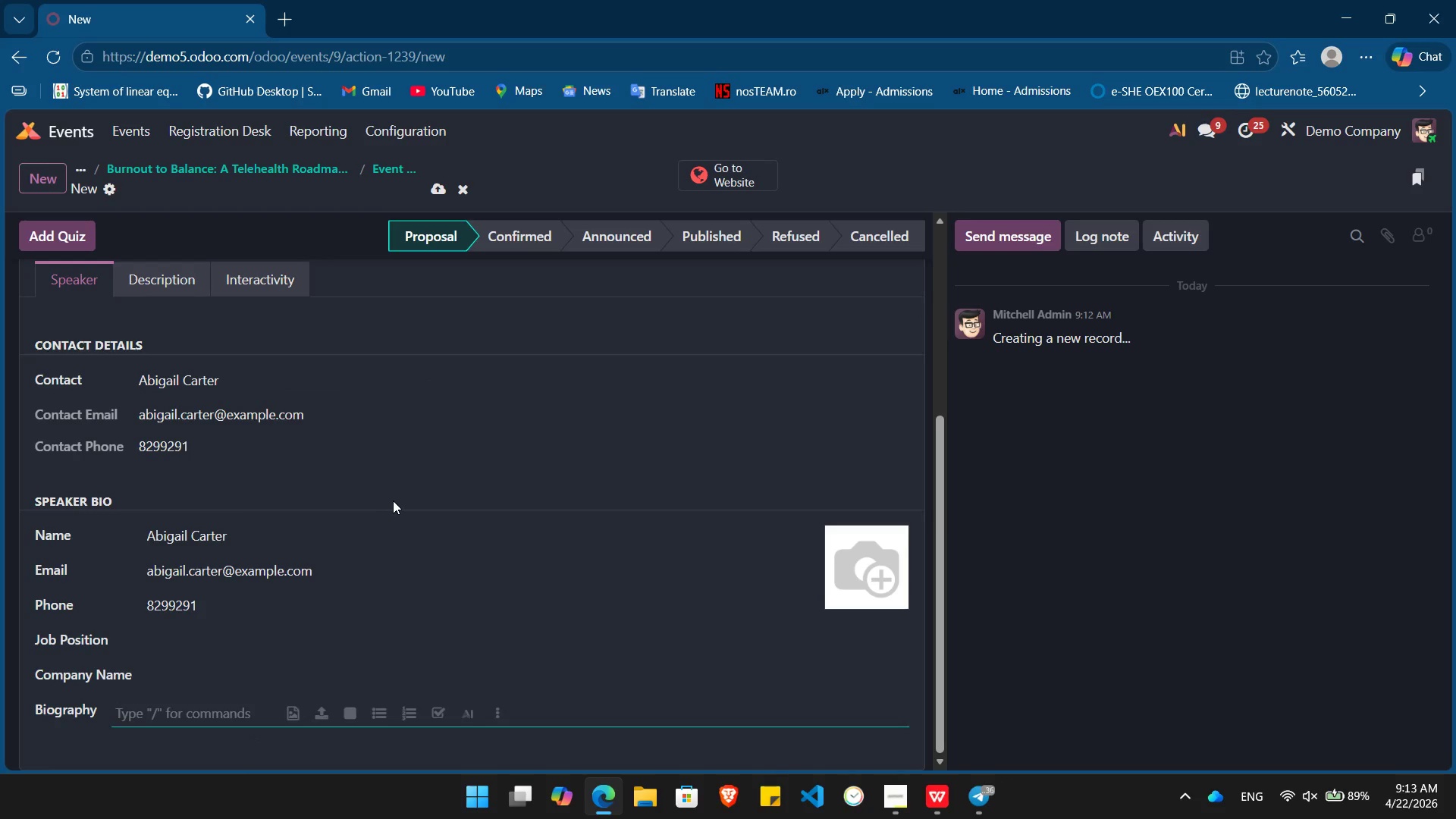 
scroll: coordinate [393, 500], scroll_direction: down, amount: 4.0
 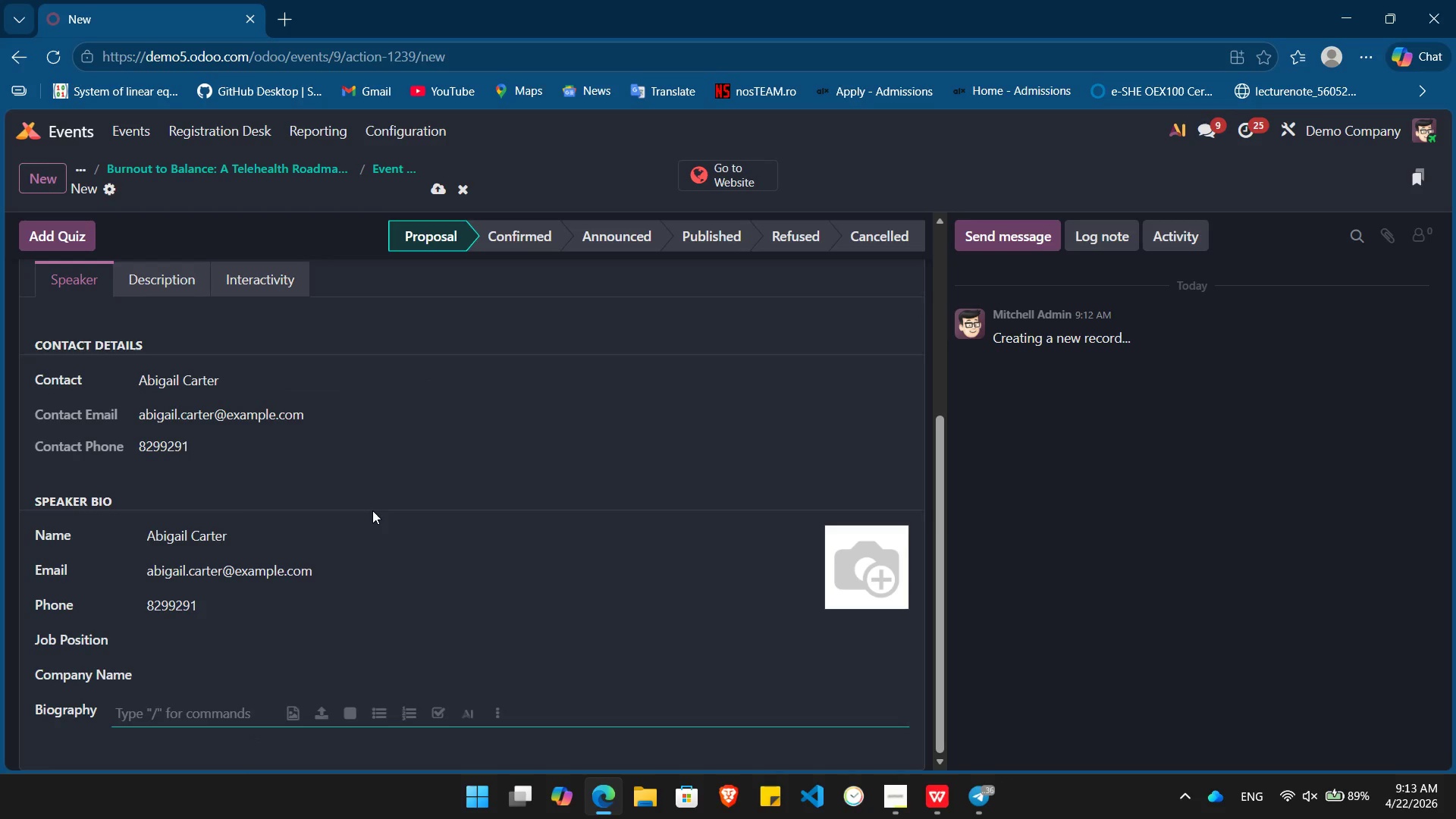 
wait(9.82)
 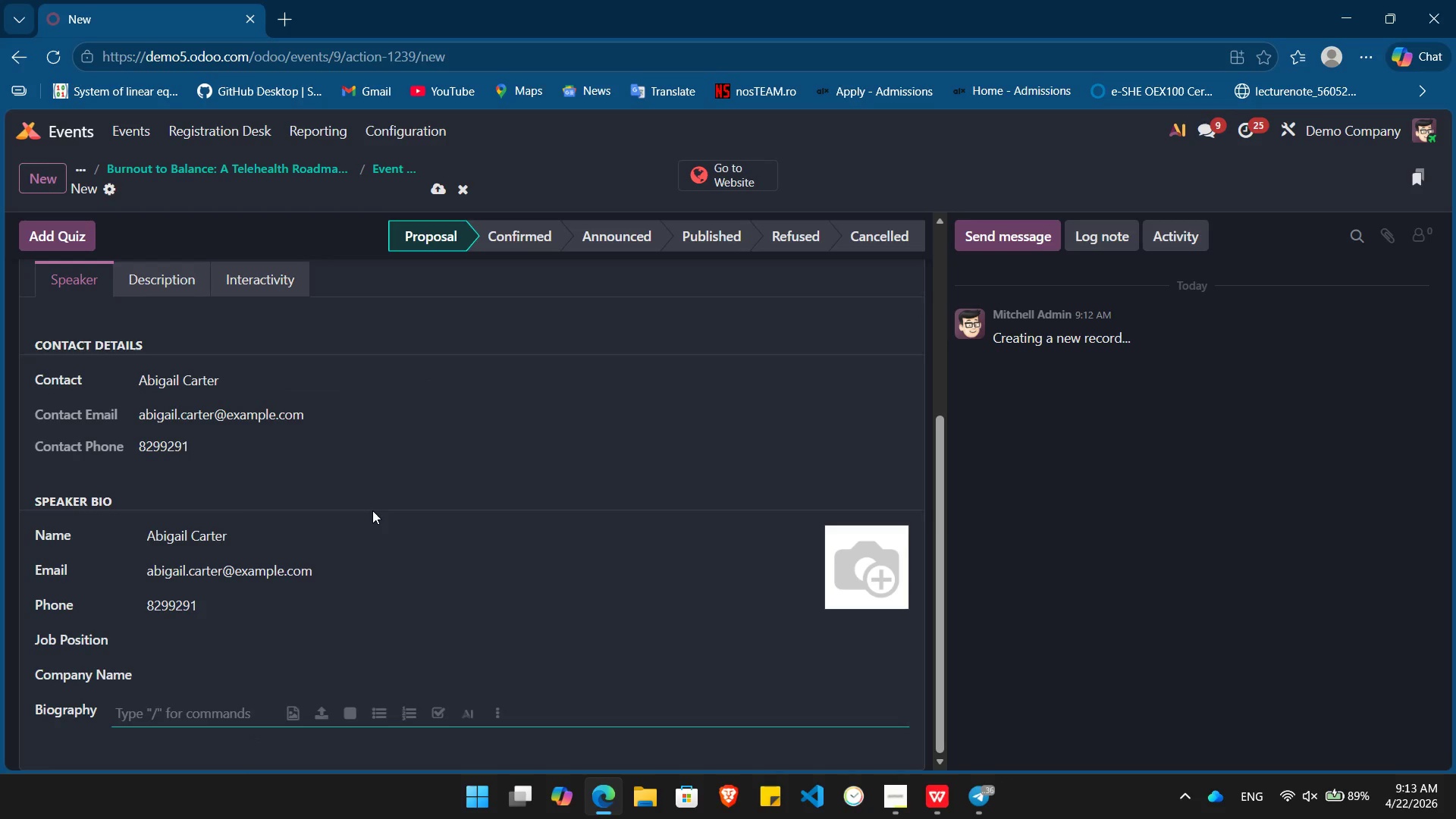 
type(Dr. Abigail Carter, c)
key(Backspace)
type(Chief Wellness Officer at ZenPath. Dr. Vance is a pioner)
key(Backspace)
type(er in )
 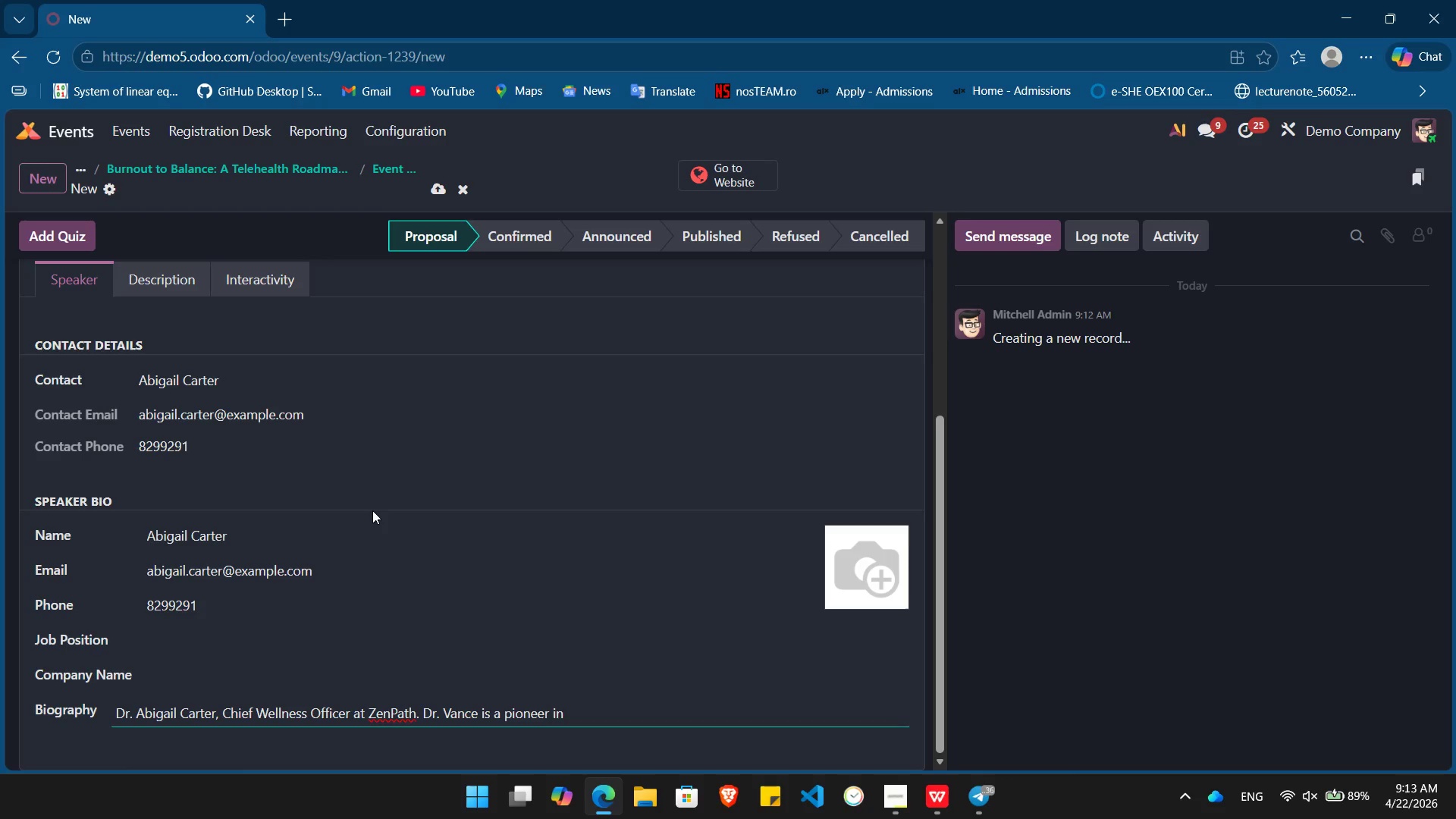 
type(integarted telehealth with over 15b years of experience on organizational psychology. At ZenPath, she leads the clinical team in deploying remote nutrition and mental health monitoring system)
 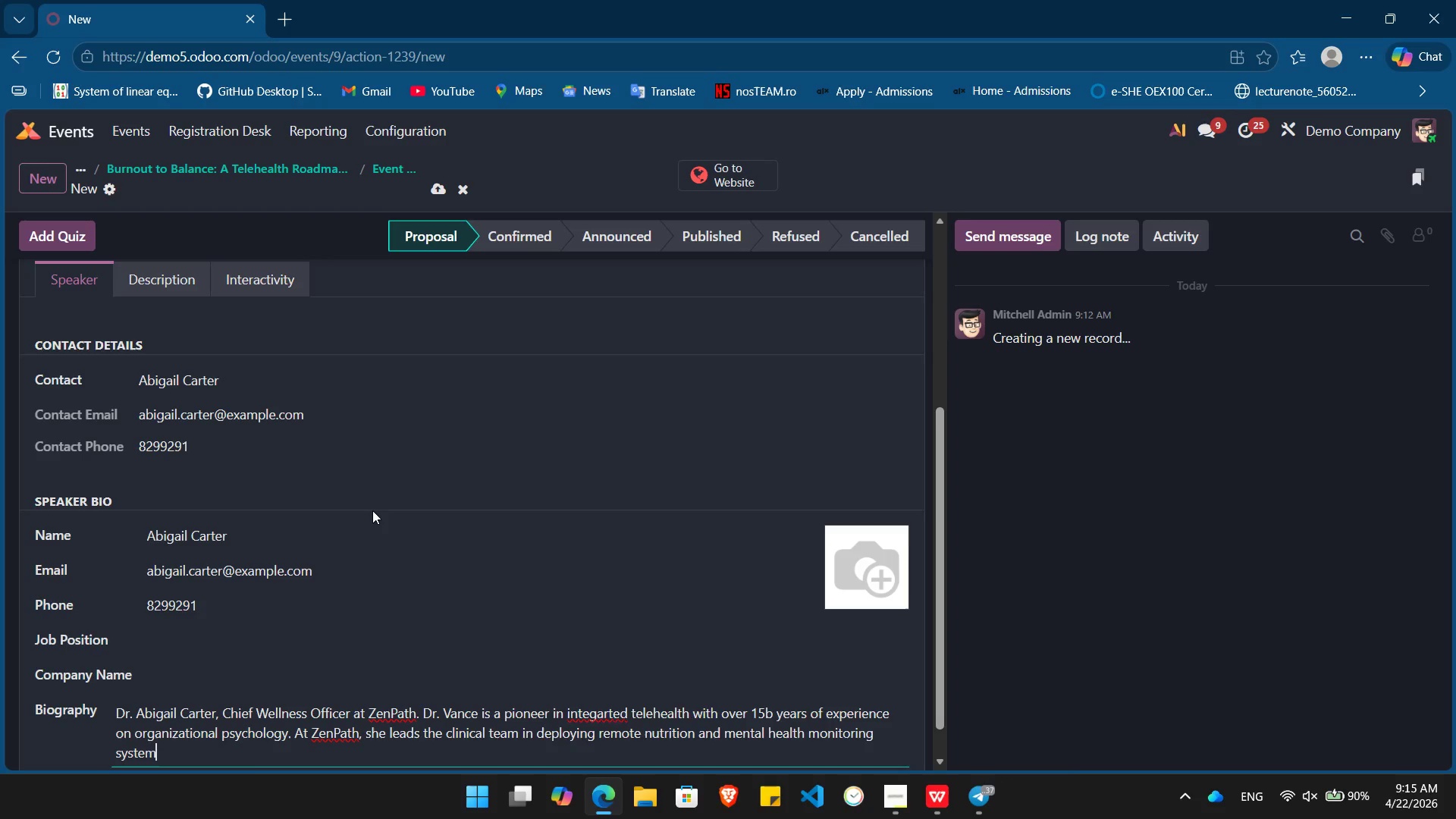 
type(s that help corporate teams identify burout before it leads to attrition.)
 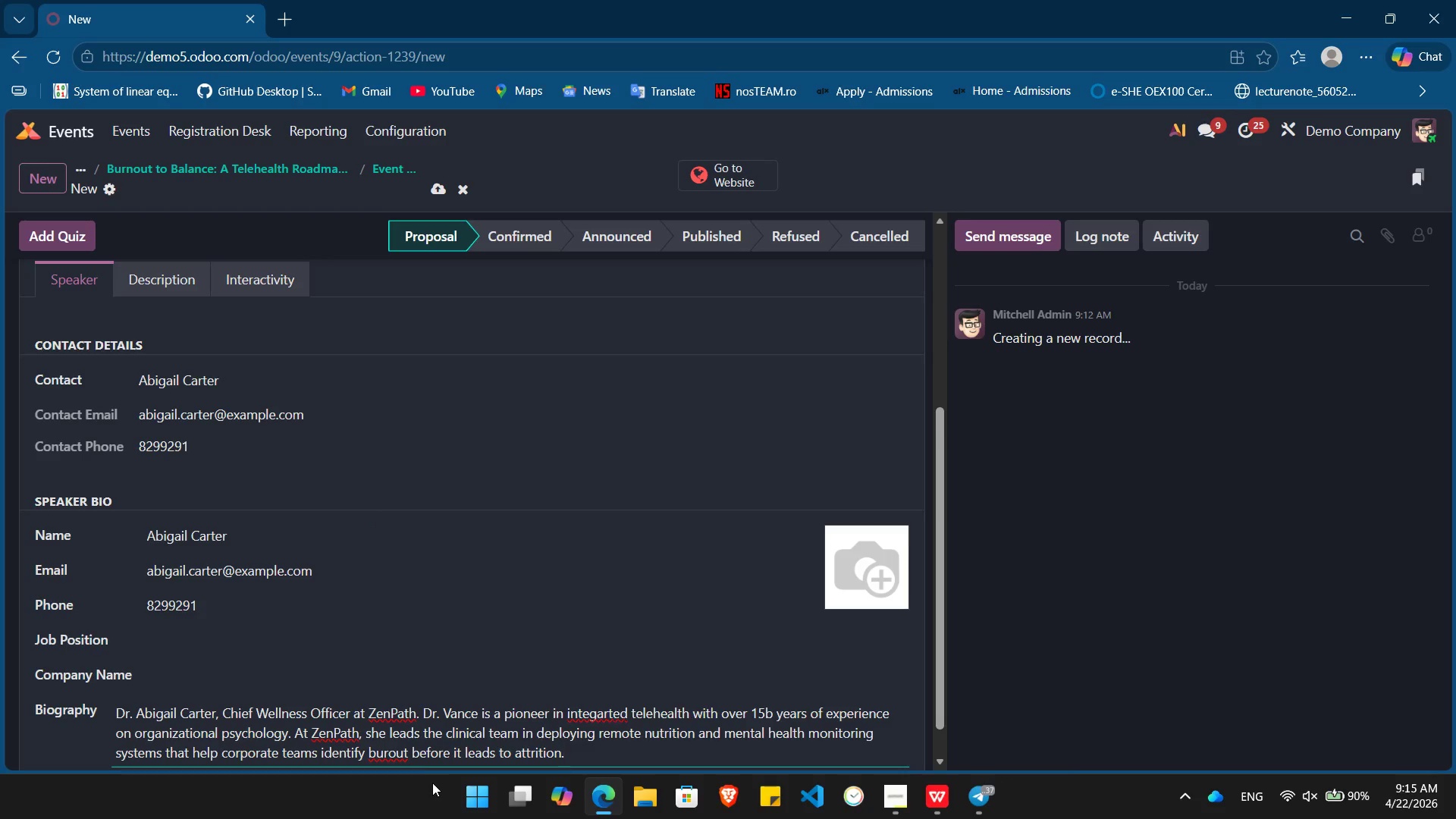 
left_click([397, 752])
 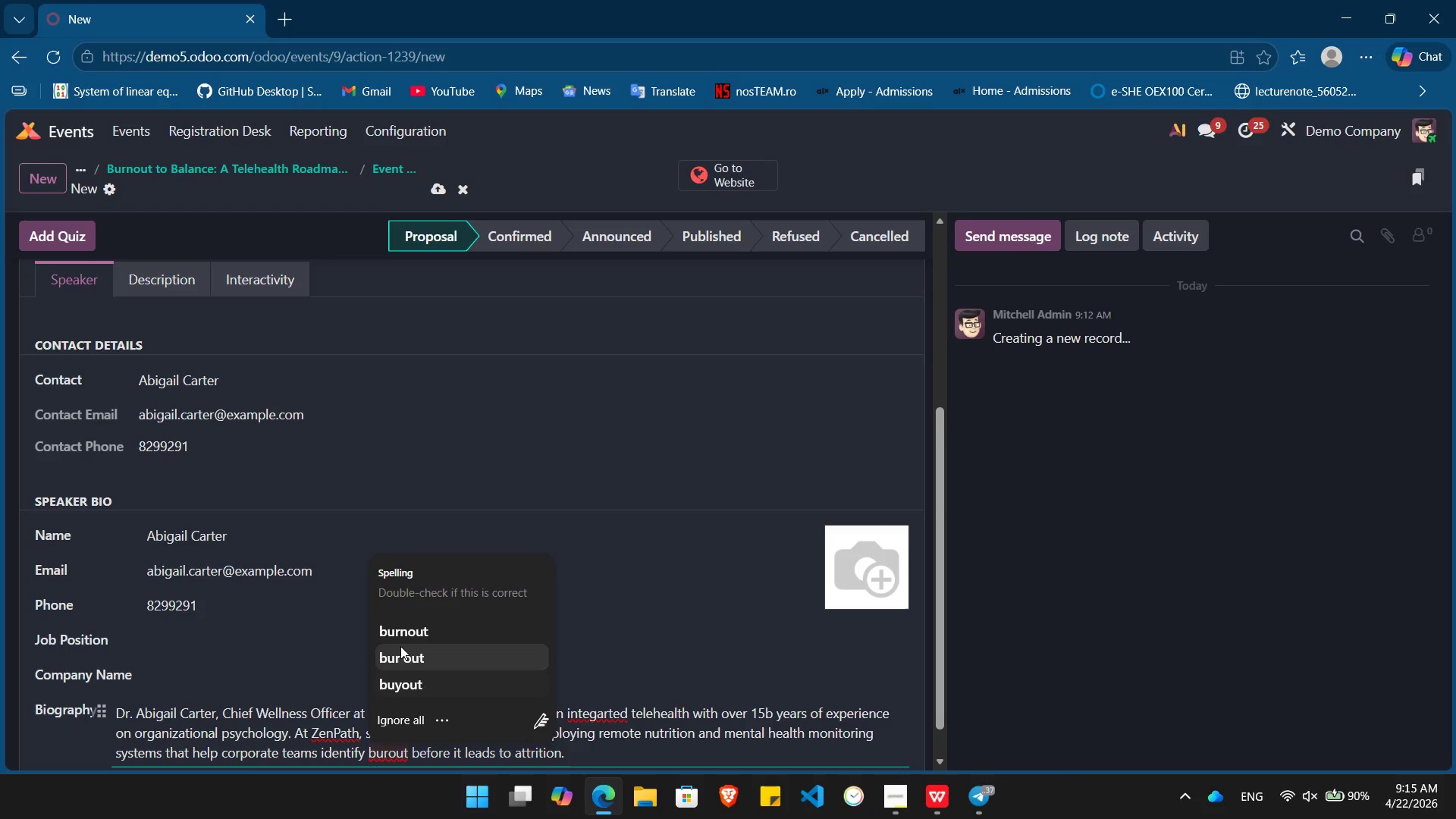 
left_click([411, 624])
 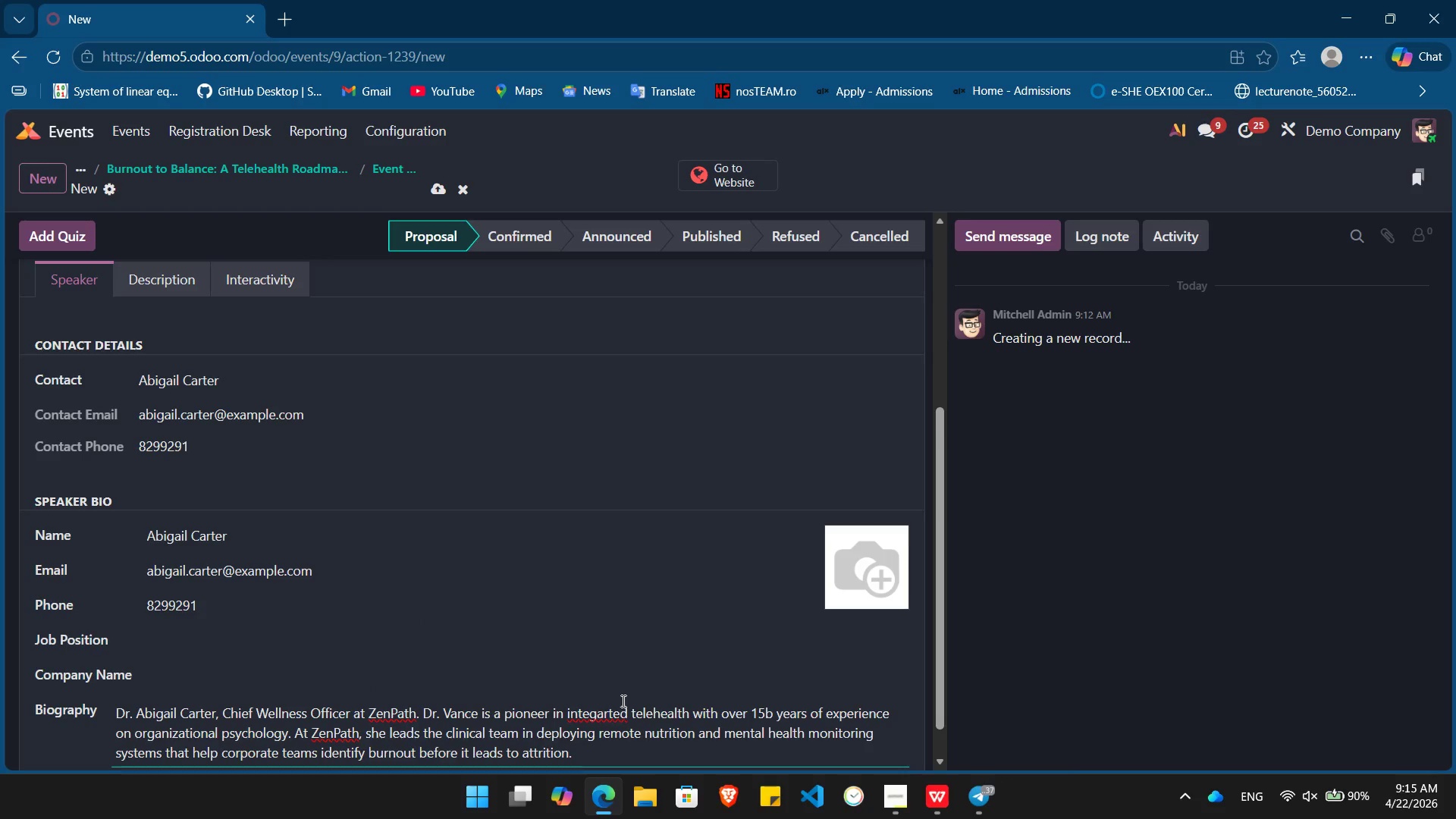 
left_click([599, 708])
 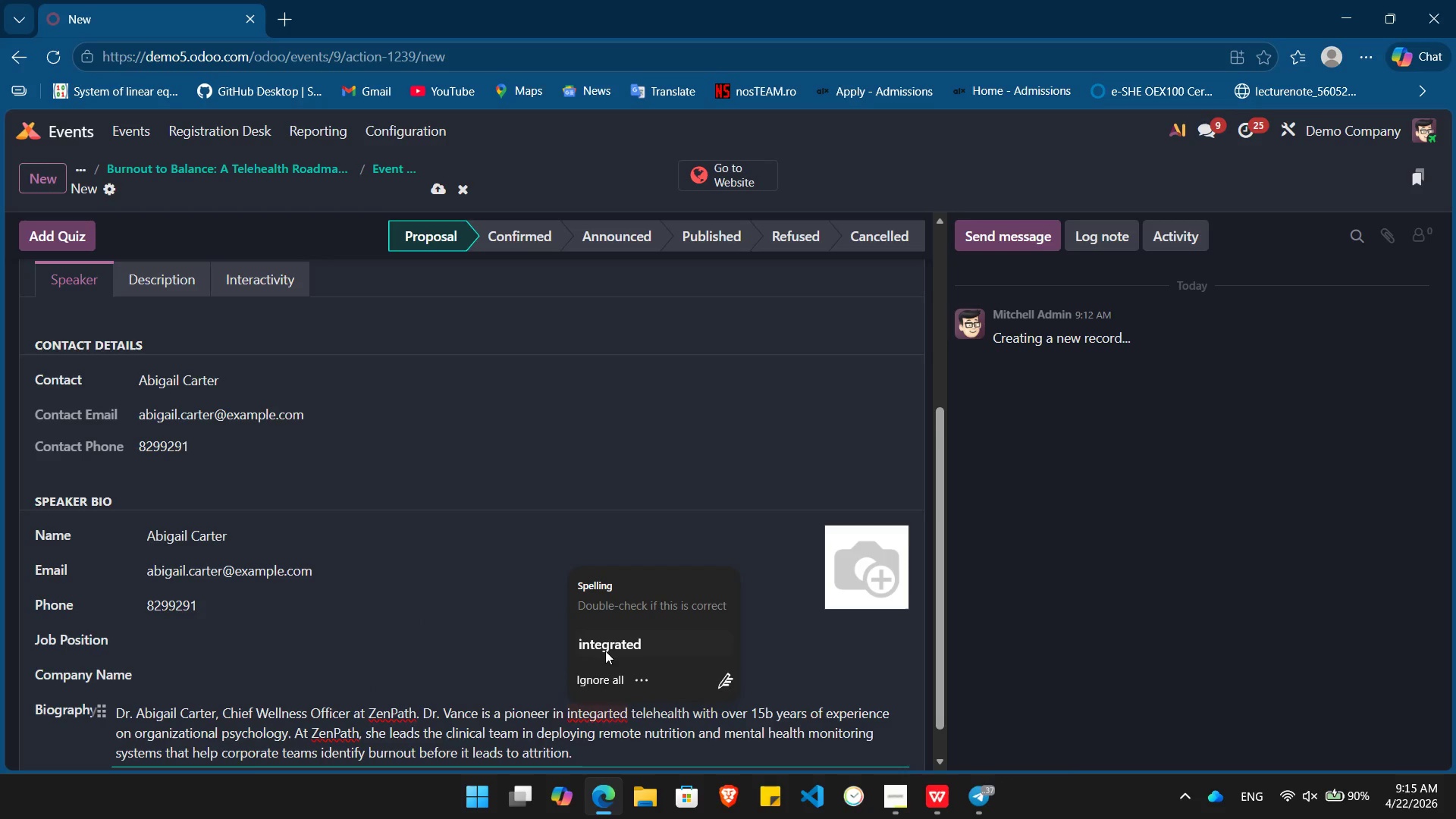 
left_click([610, 642])
 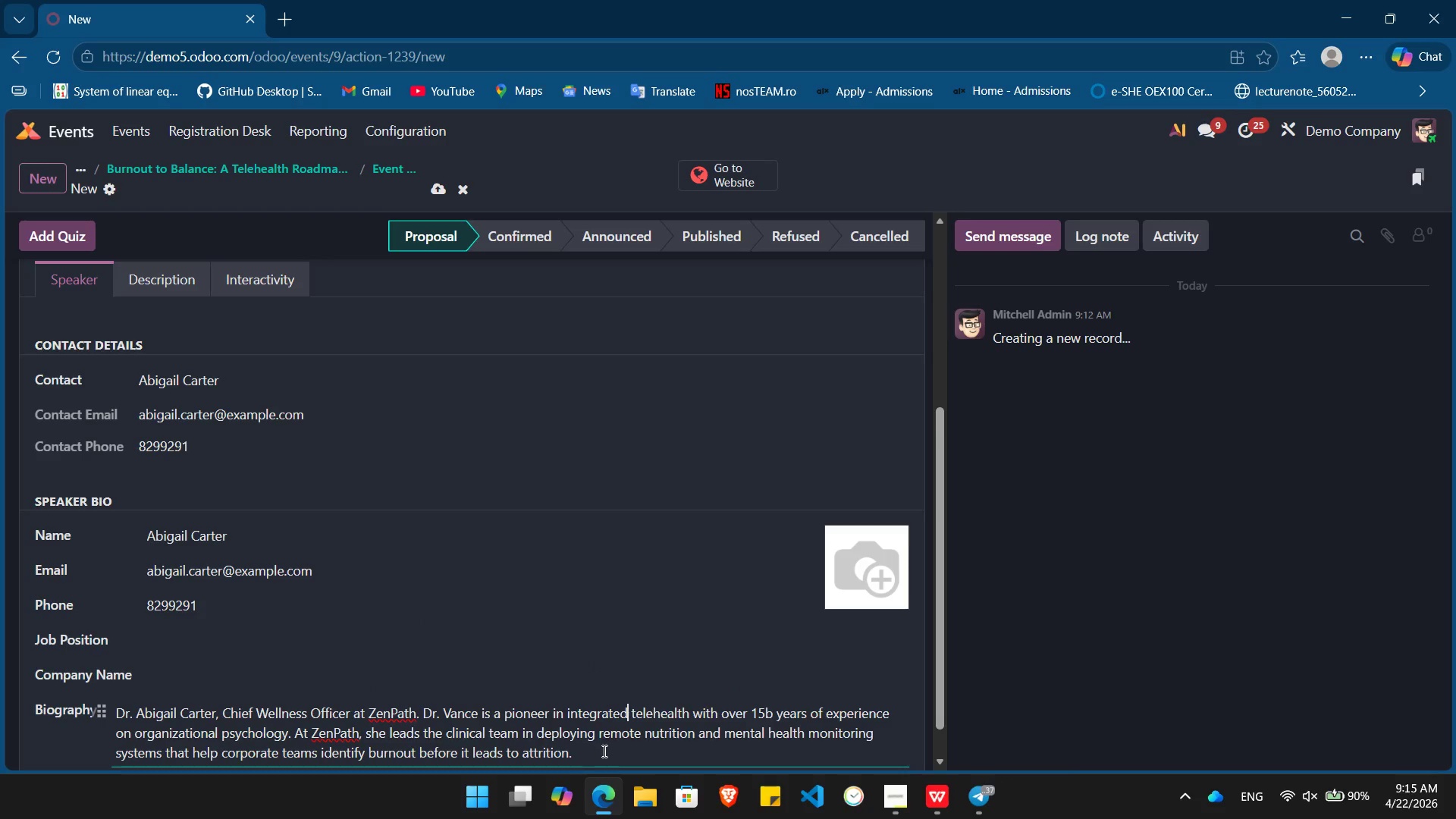 
left_click([603, 751])
 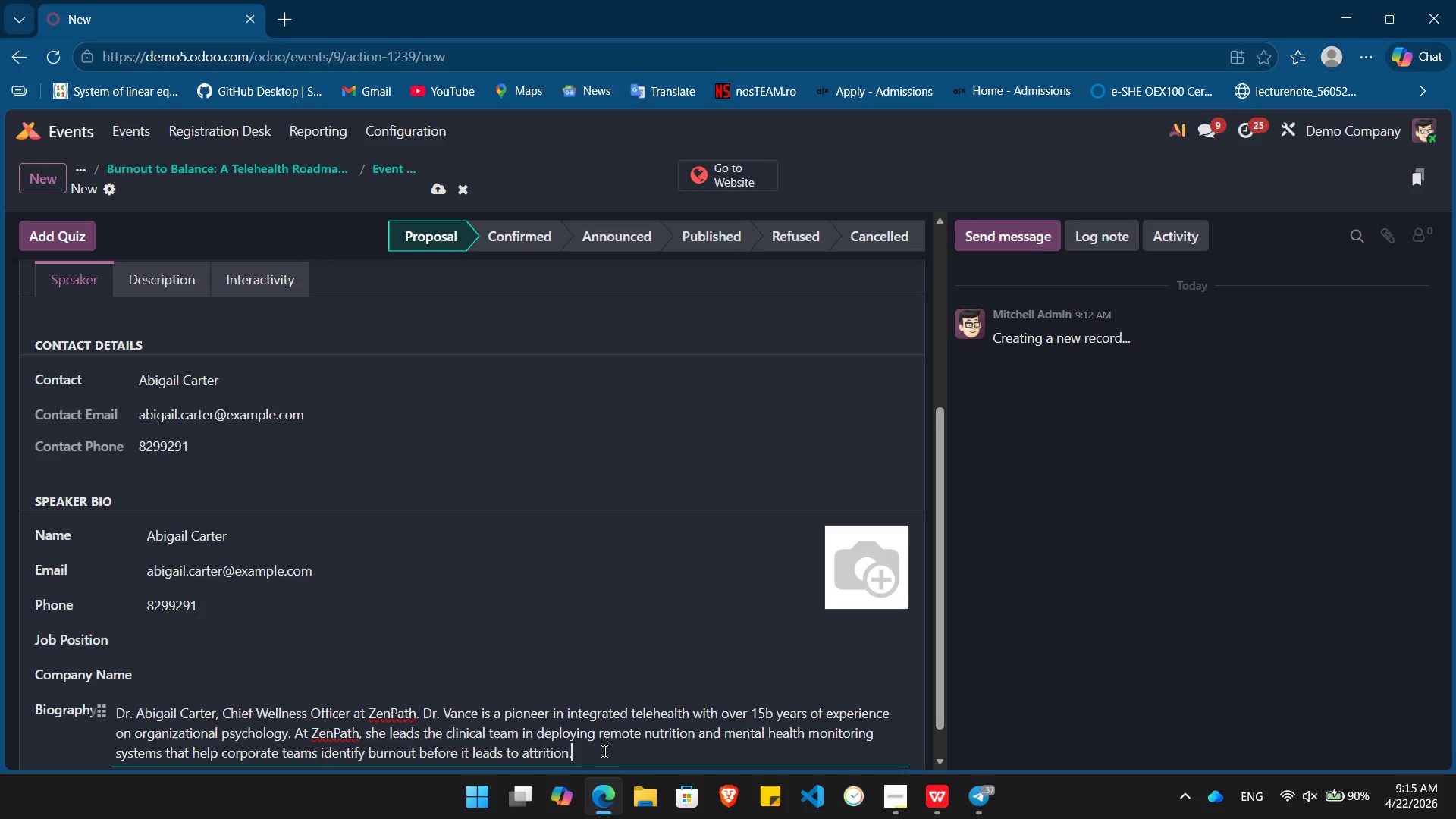 
key(Alt+Tab)
 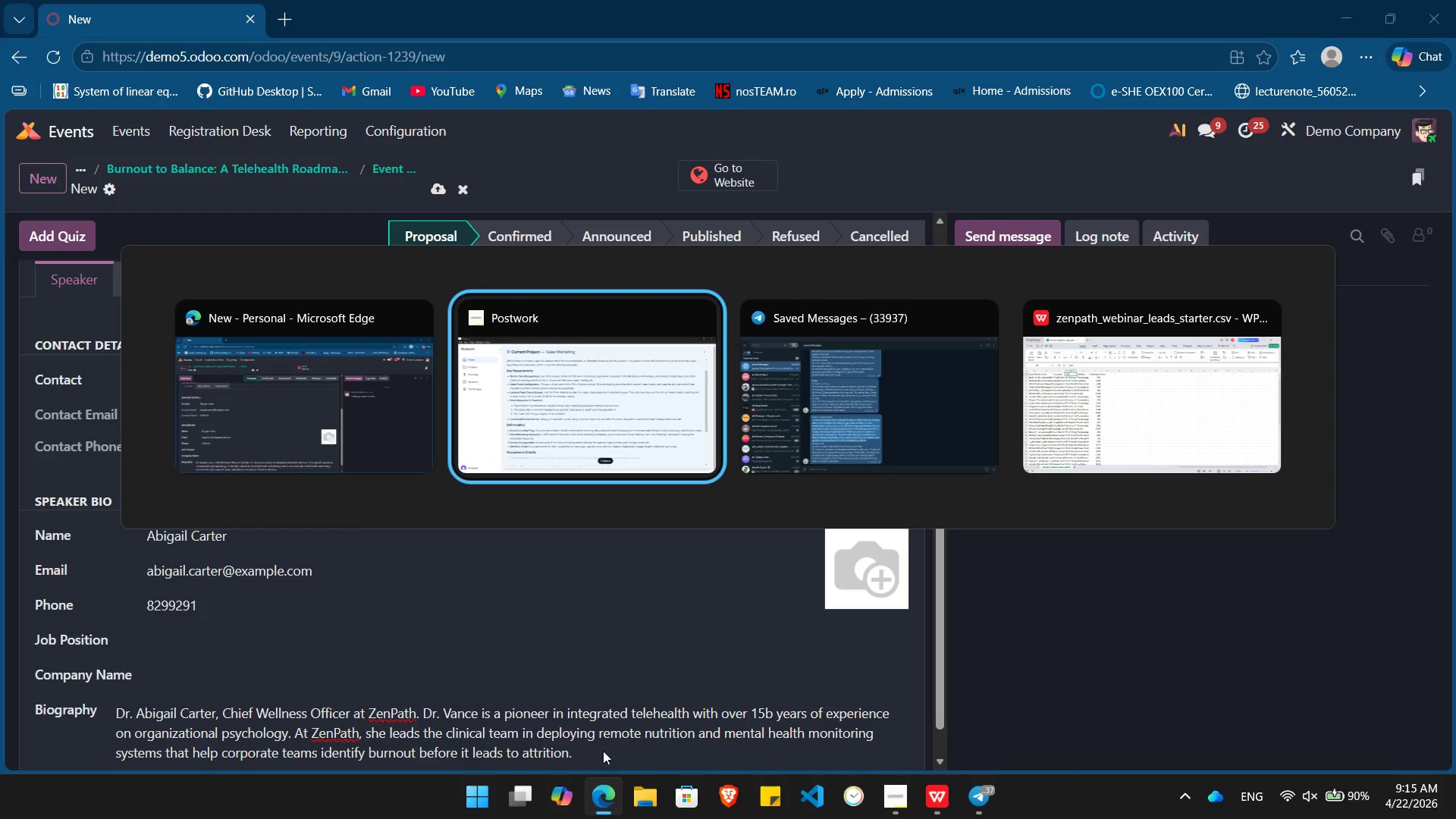 
key(Alt+Tab)
 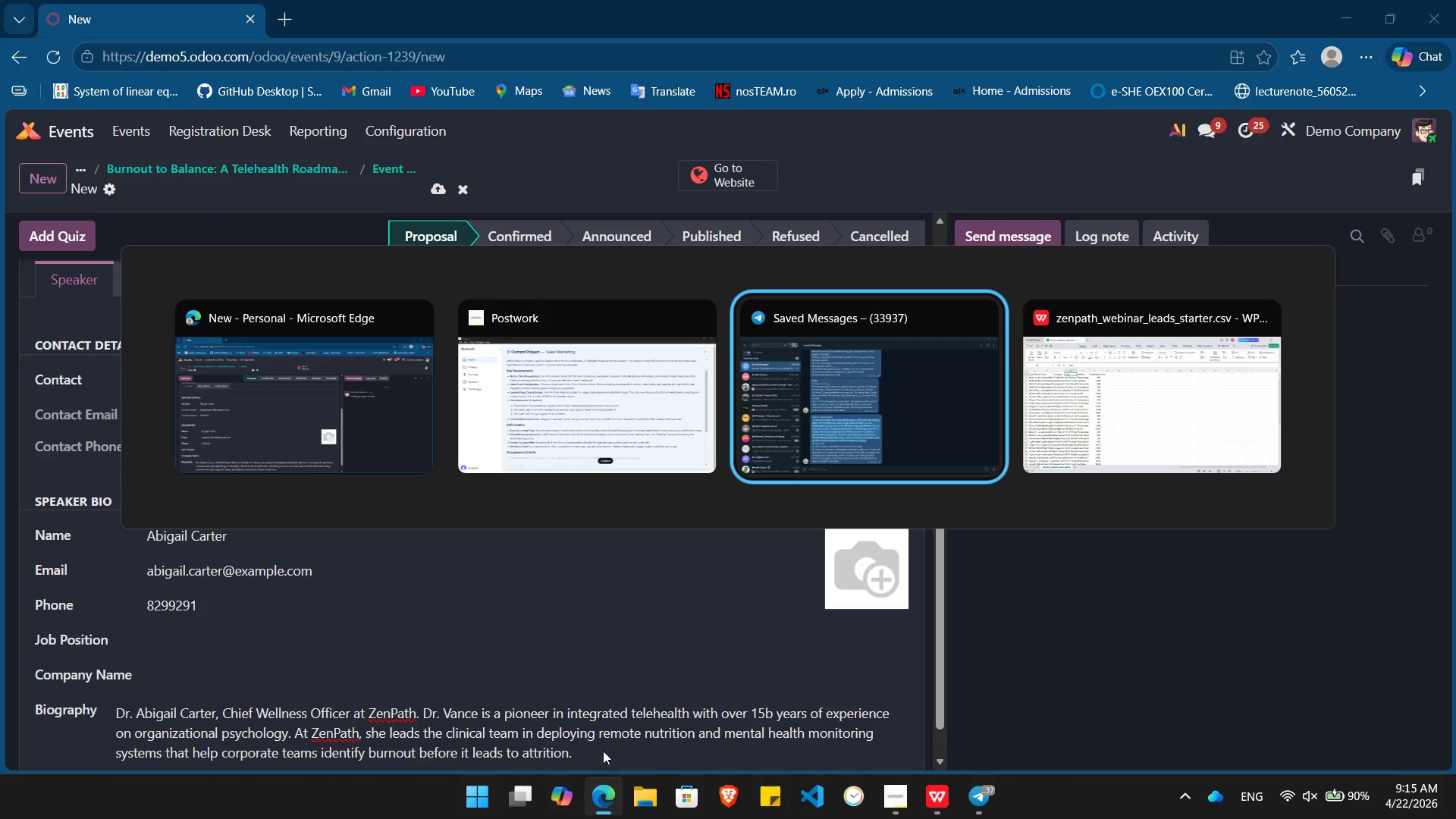 
key(Alt+Tab)
 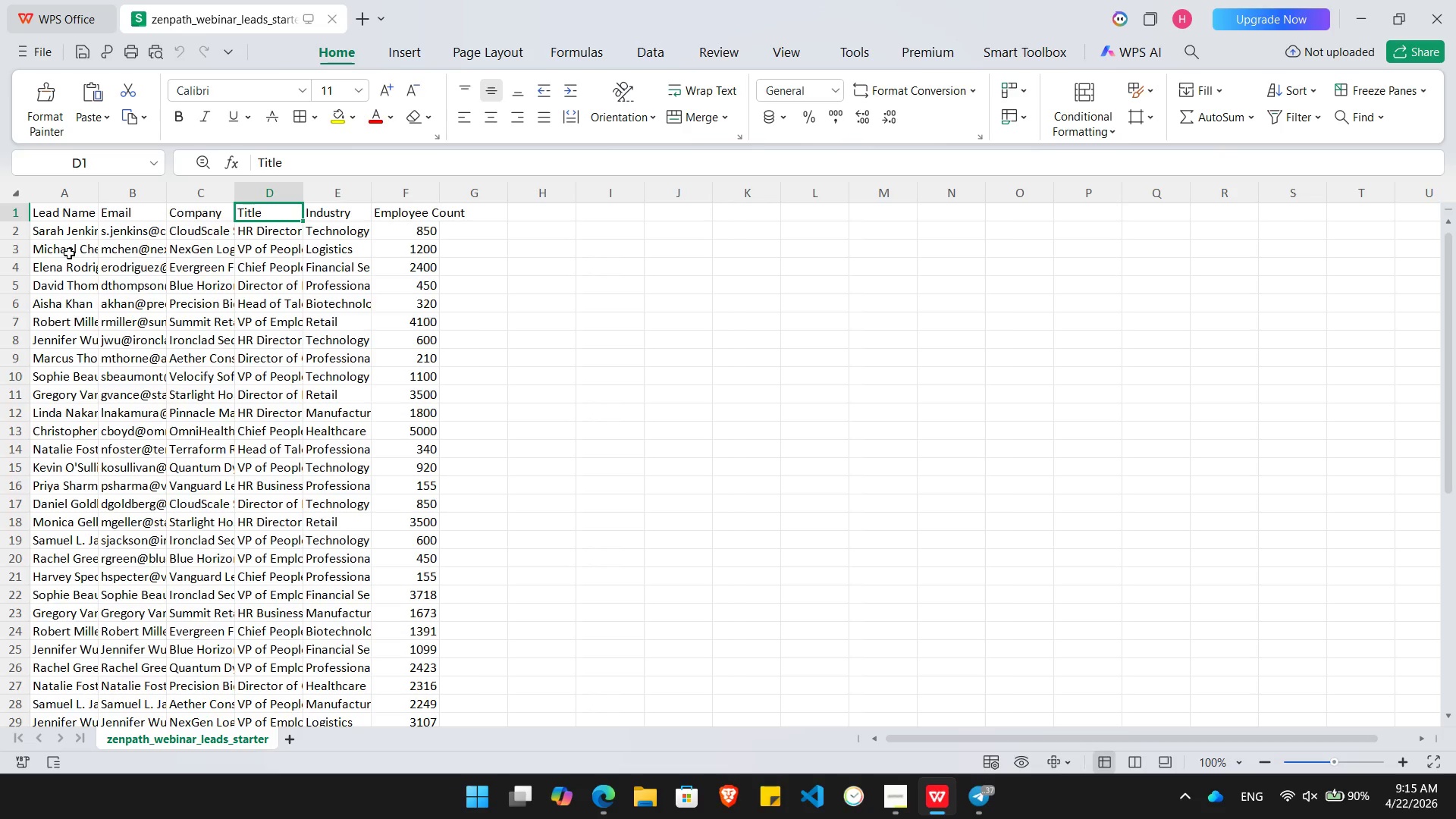 
wait(7.42)
 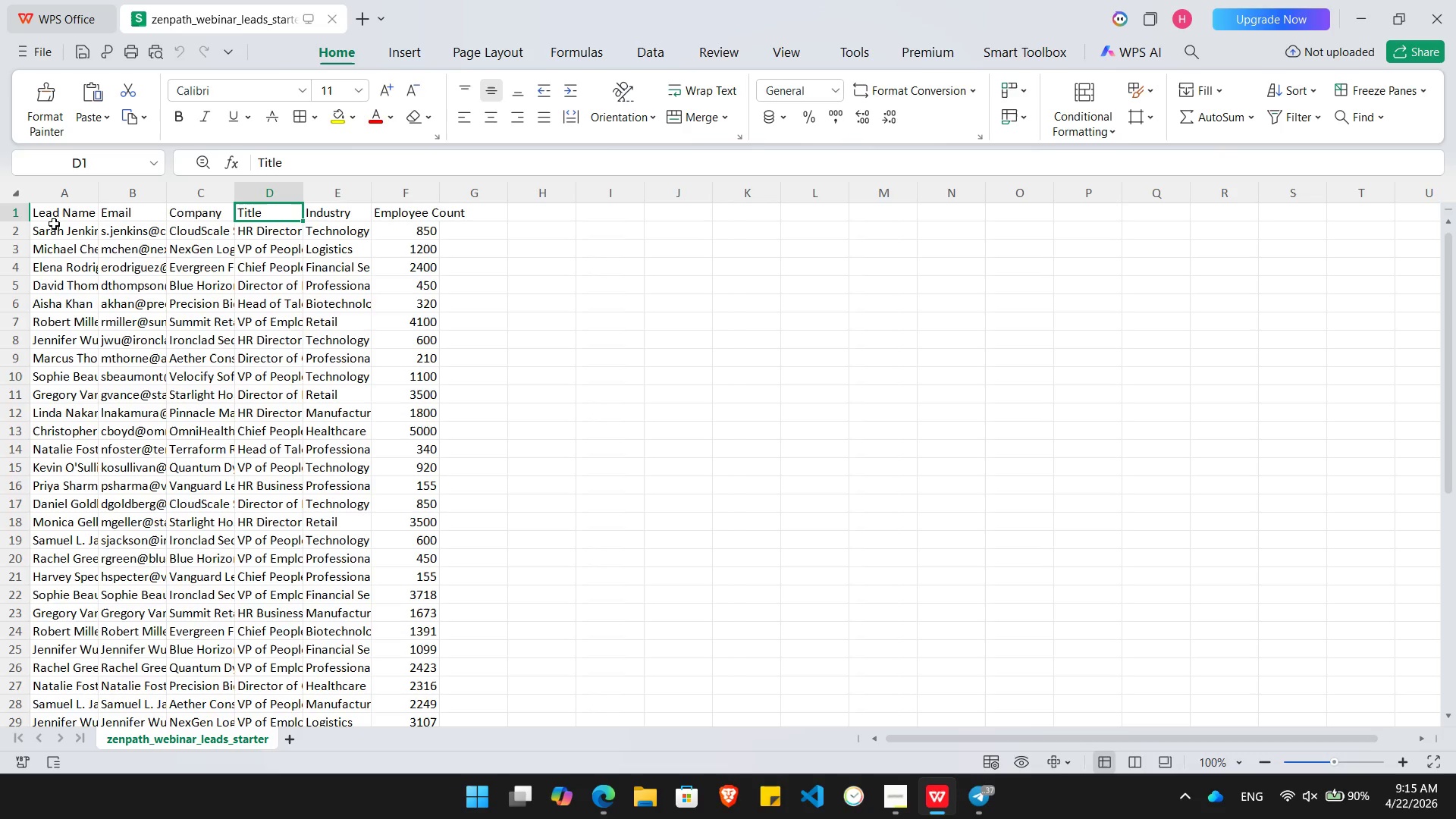 
key(Alt+AltLeft)
 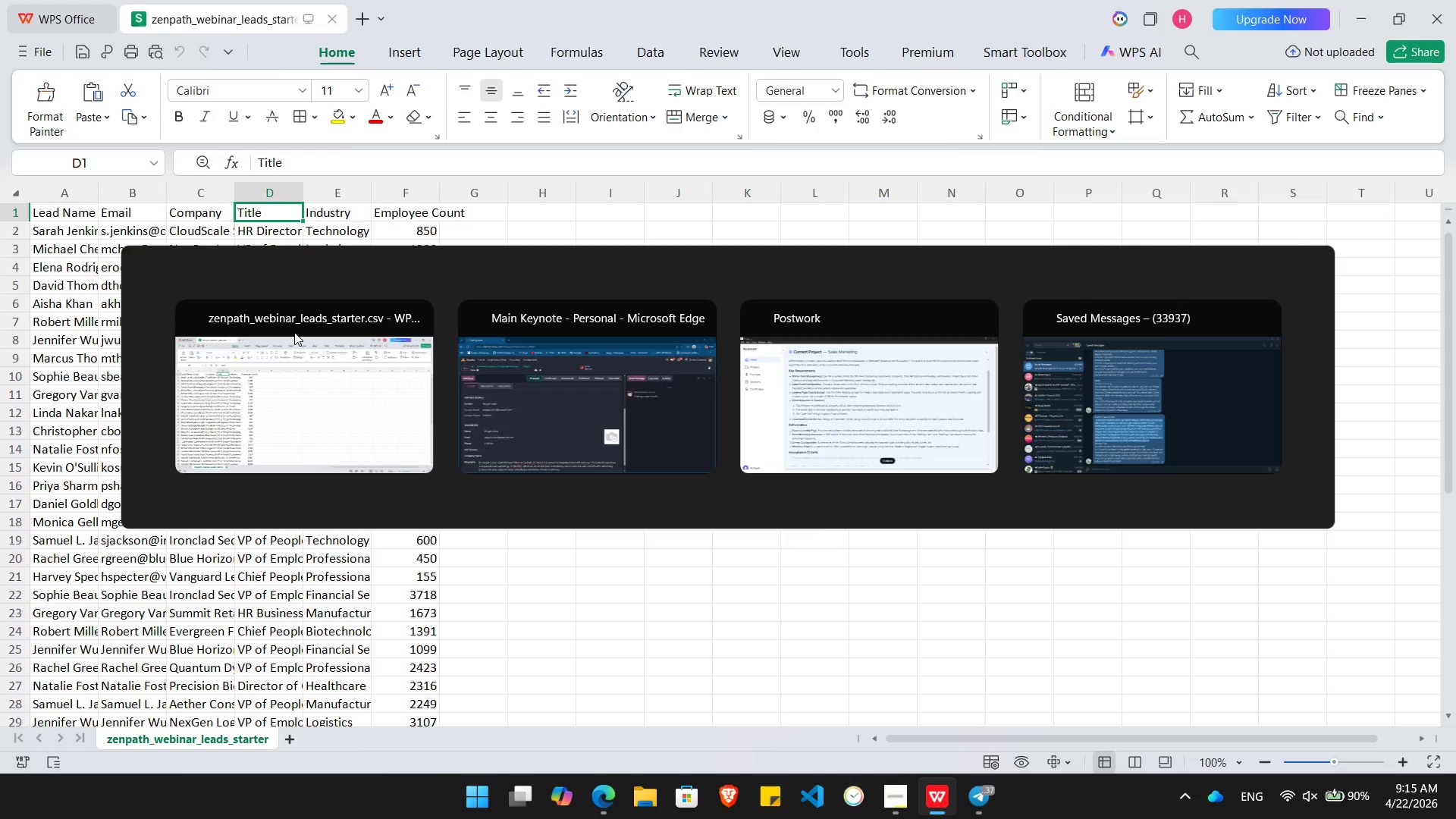 
key(Alt+Tab)
 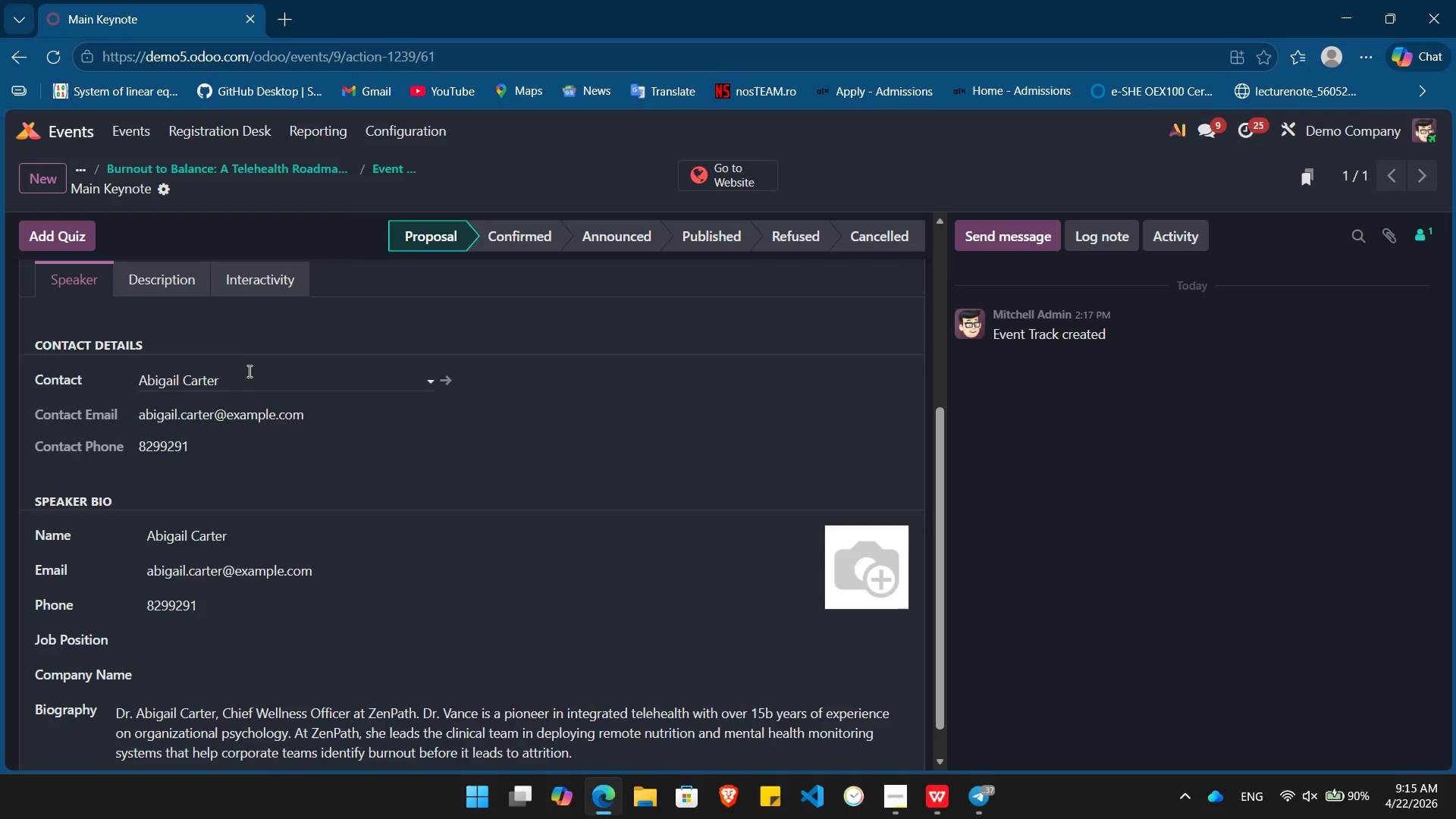 
left_click([246, 375])
 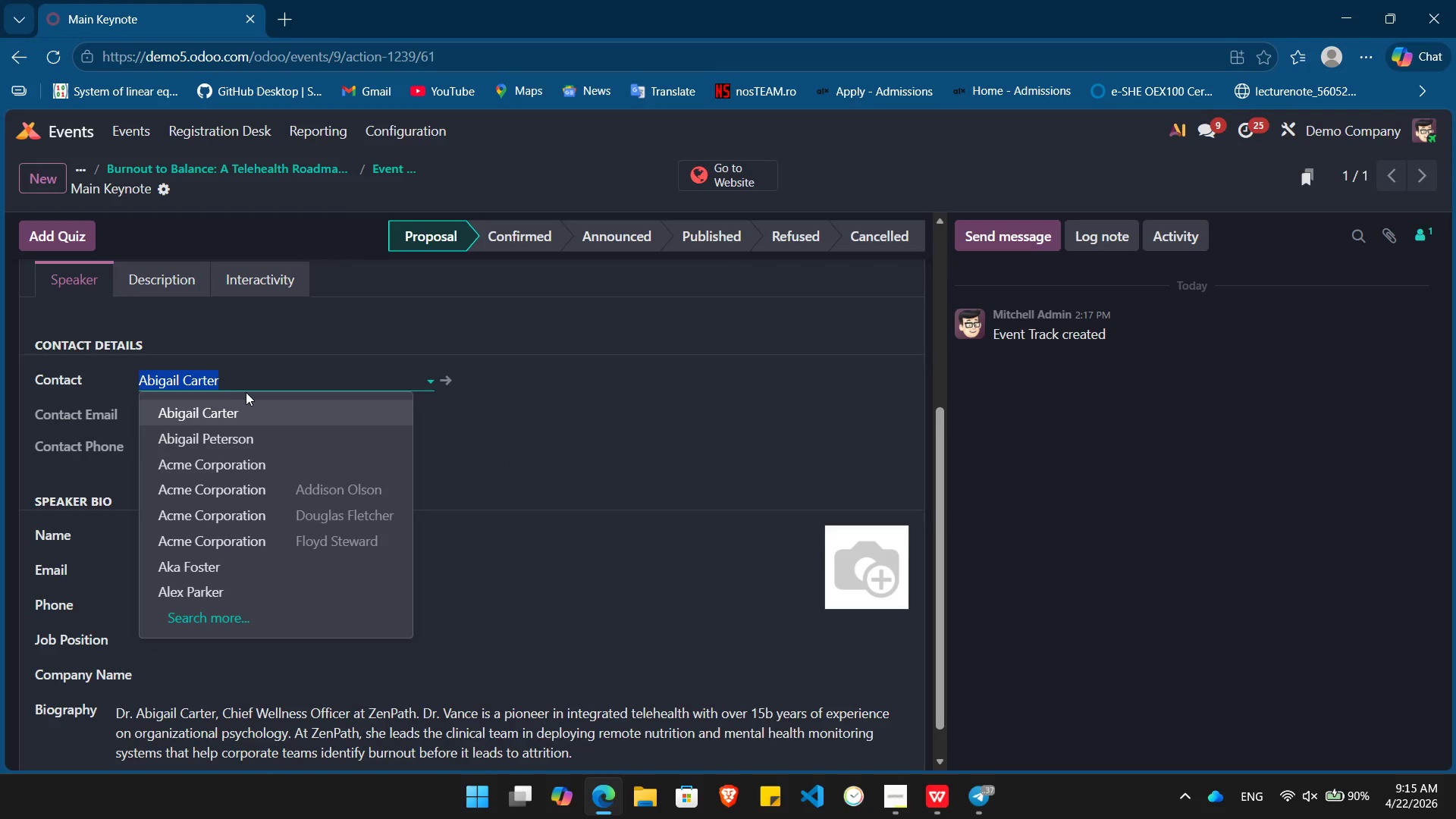 
type(Elena)
 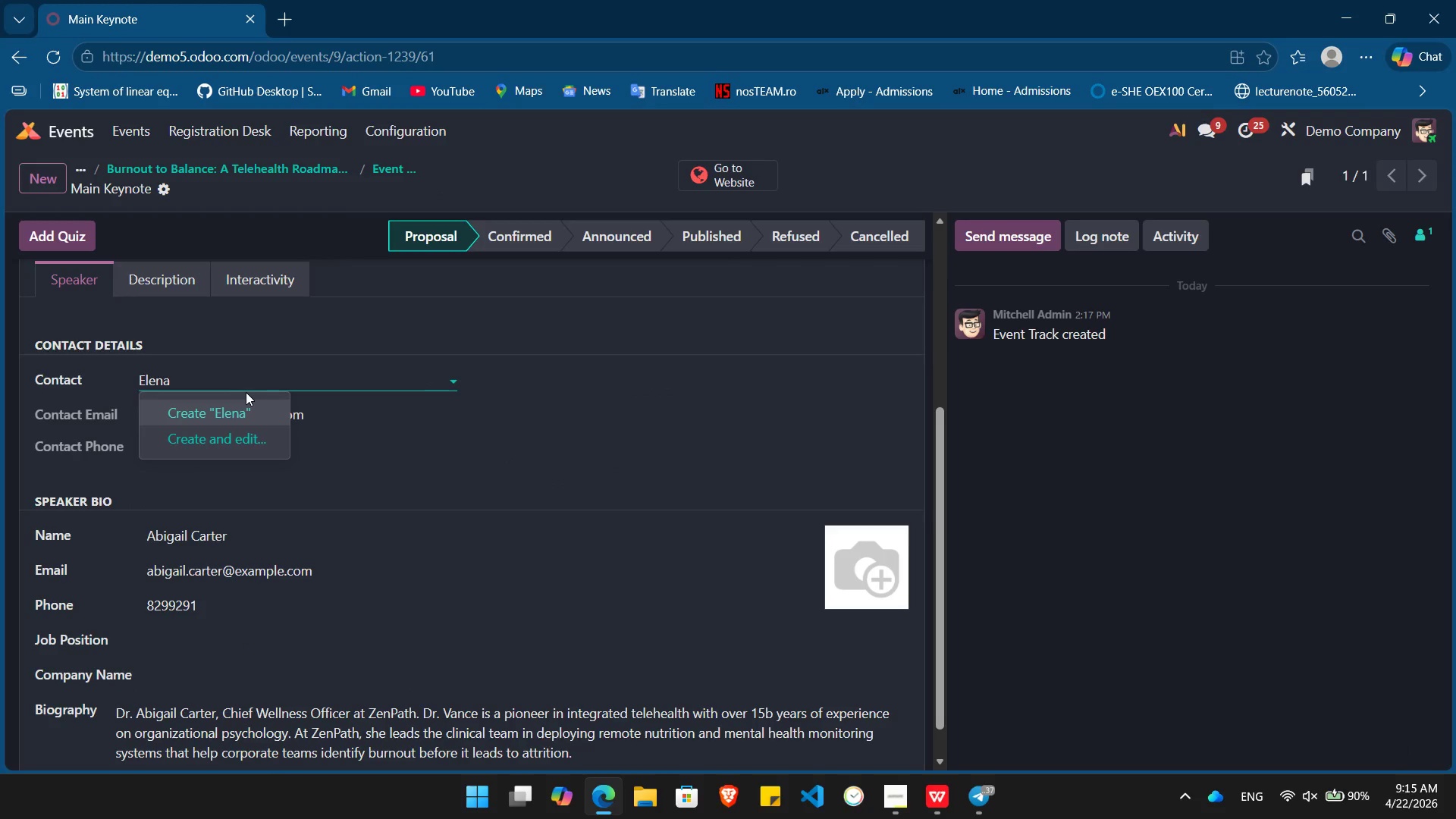 
hold_key(key=Backspace, duration=0.83)
 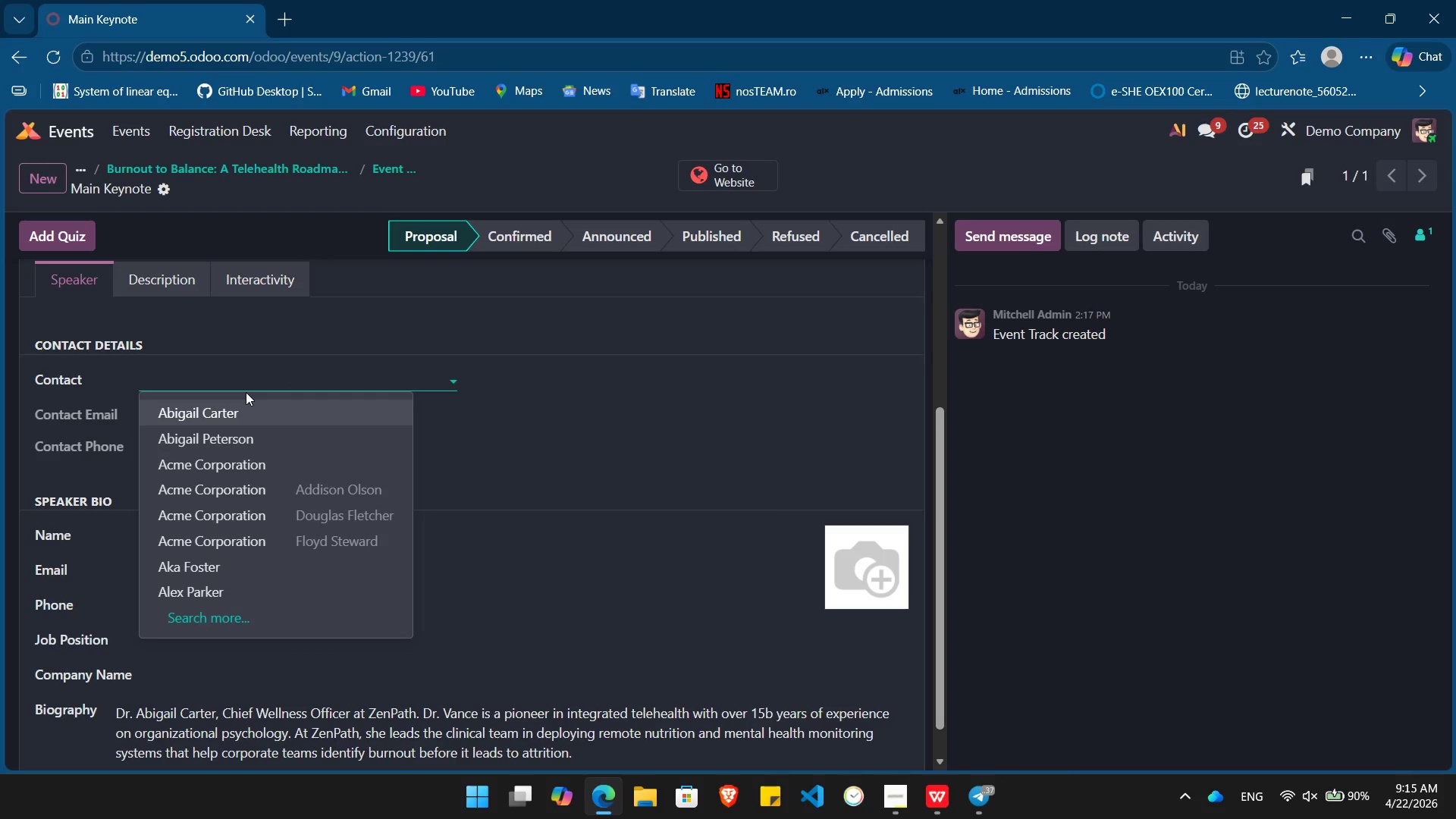 
scroll: coordinate [549, 530], scroll_direction: up, amount: 7.0
 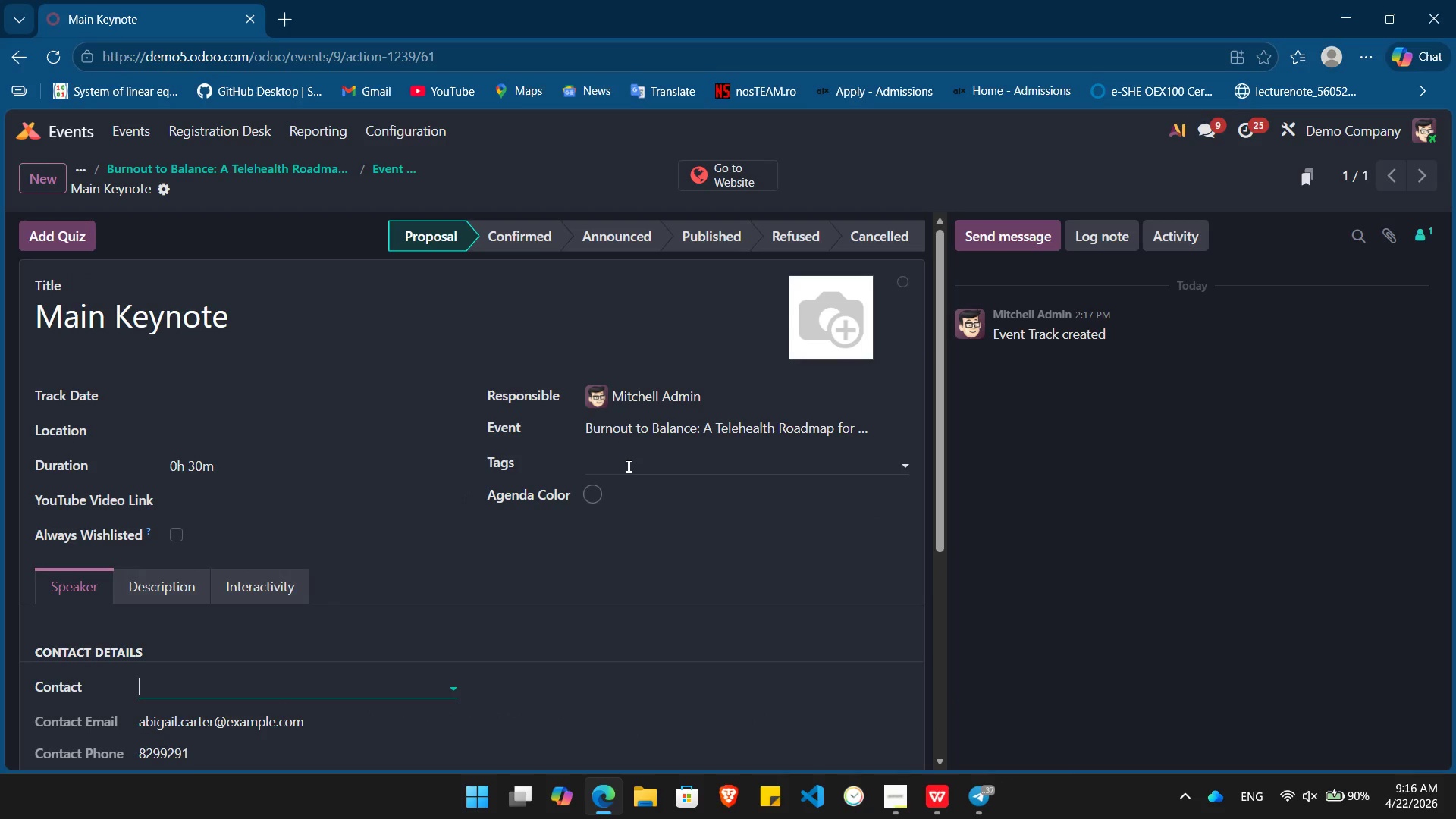 
wait(5.26)
 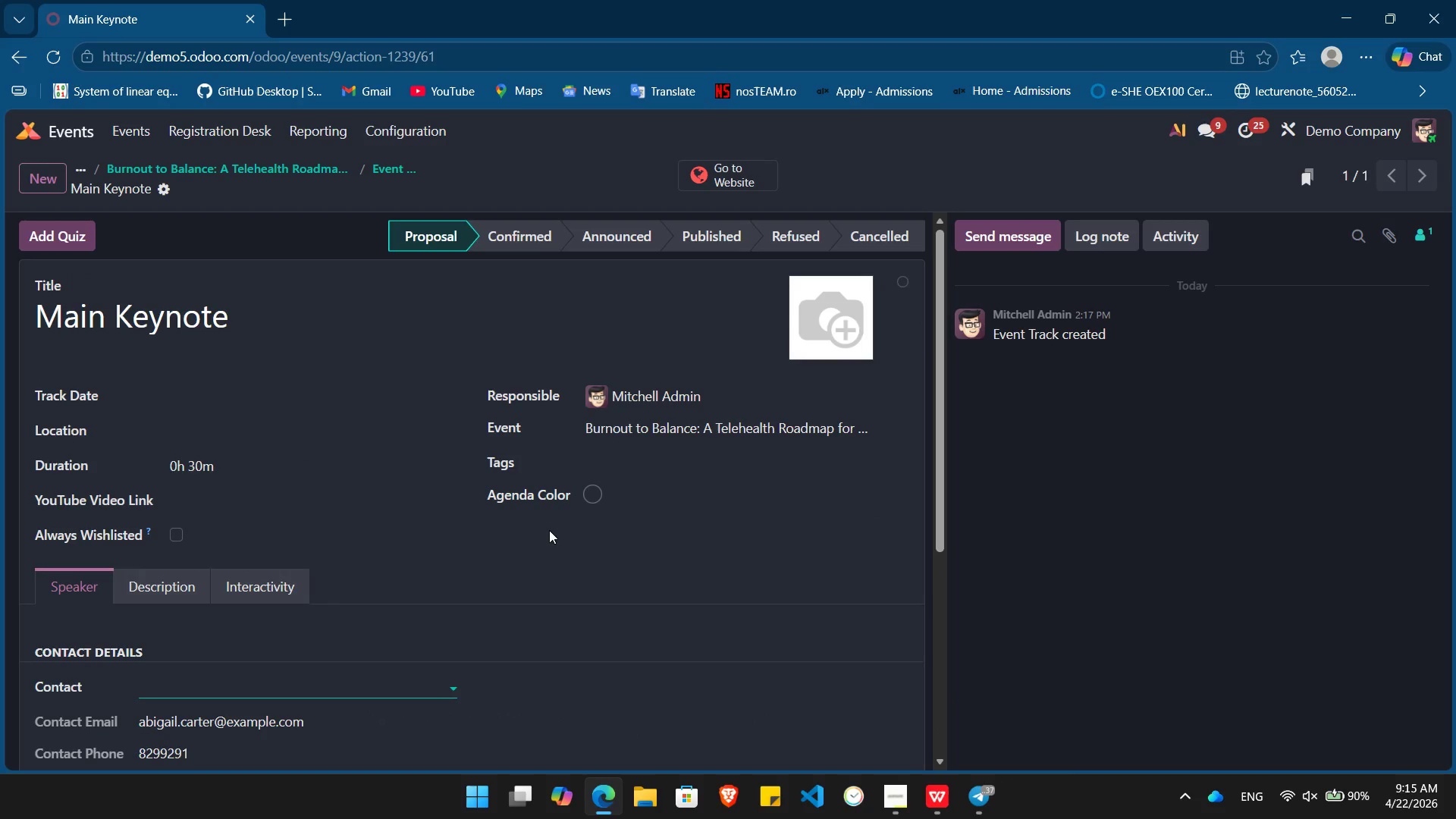 
scroll: coordinate [663, 425], scroll_direction: down, amount: 4.0
 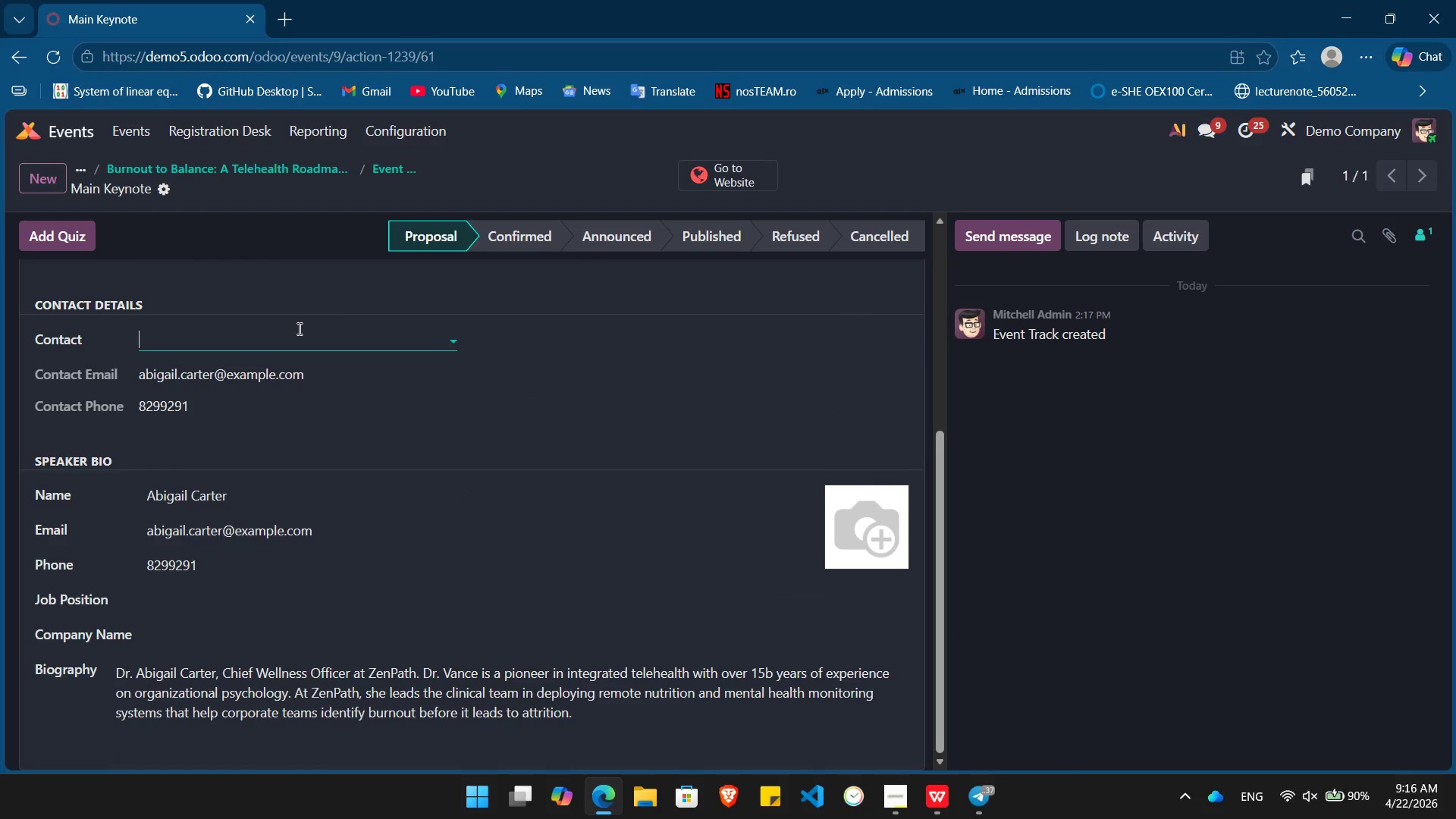 
left_click([298, 328])
 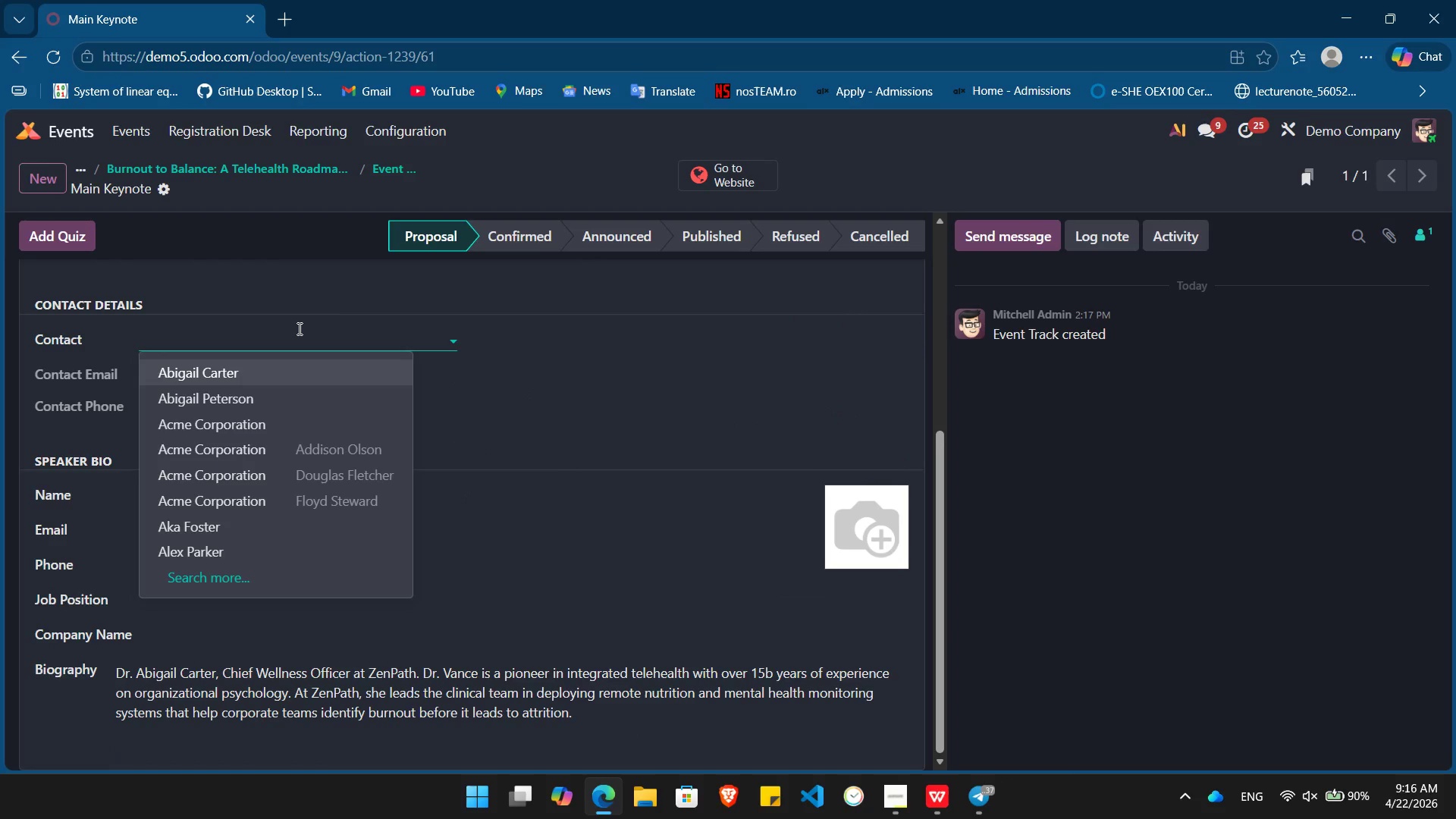 
key(Alt+Tab)
 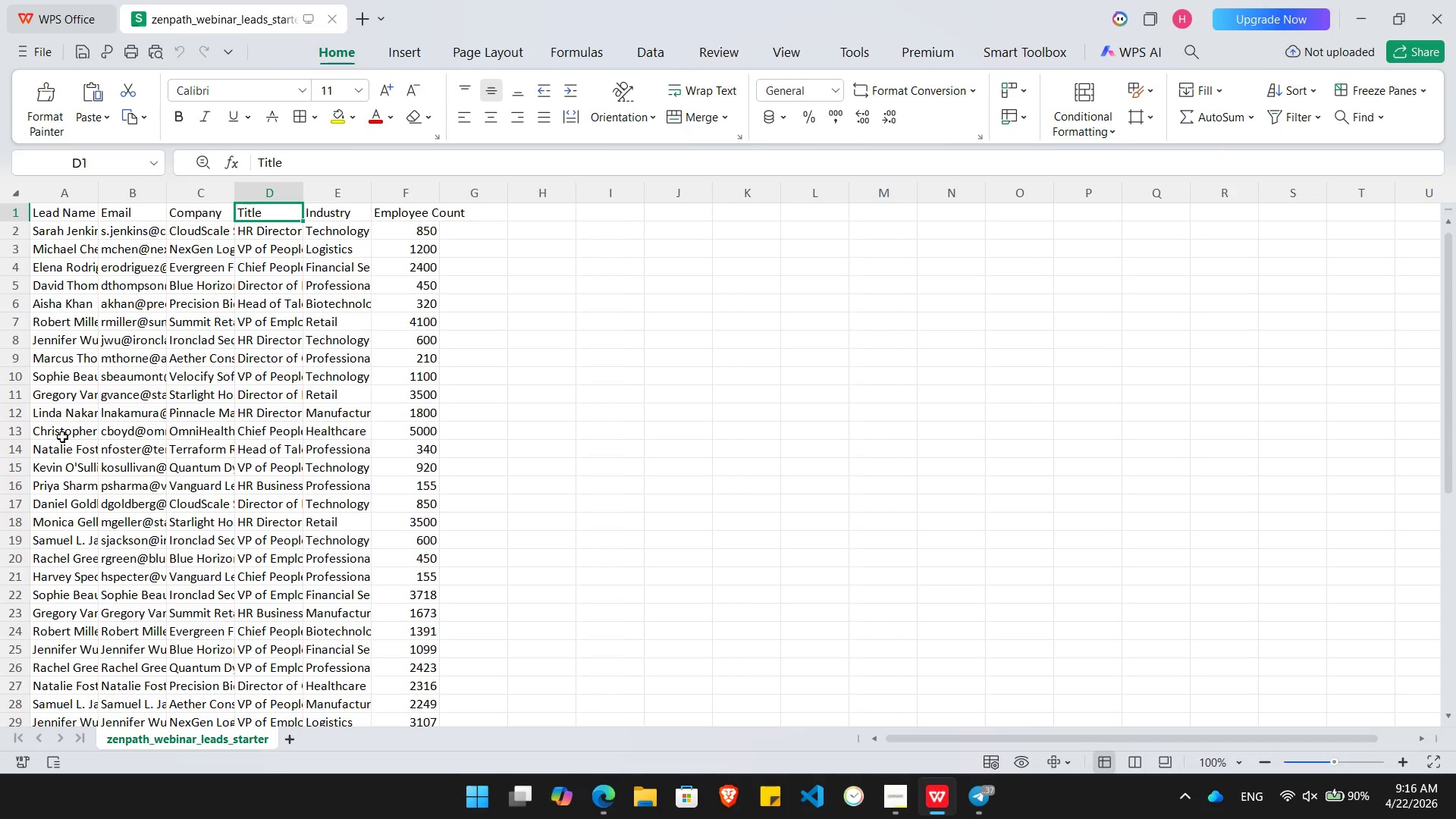 
scroll: coordinate [62, 436], scroll_direction: down, amount: 2.0
 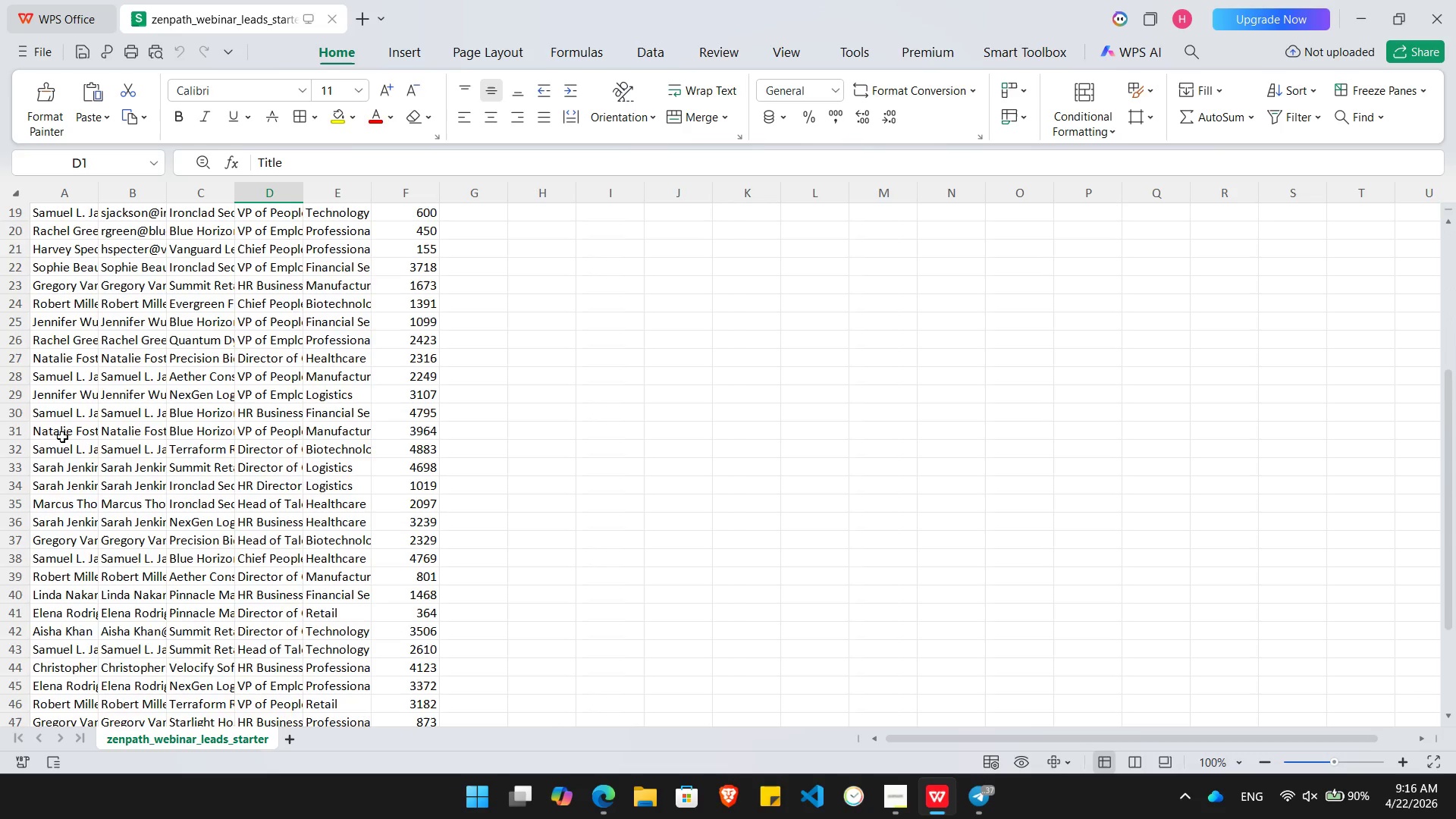 
key(Alt+AltLeft)
 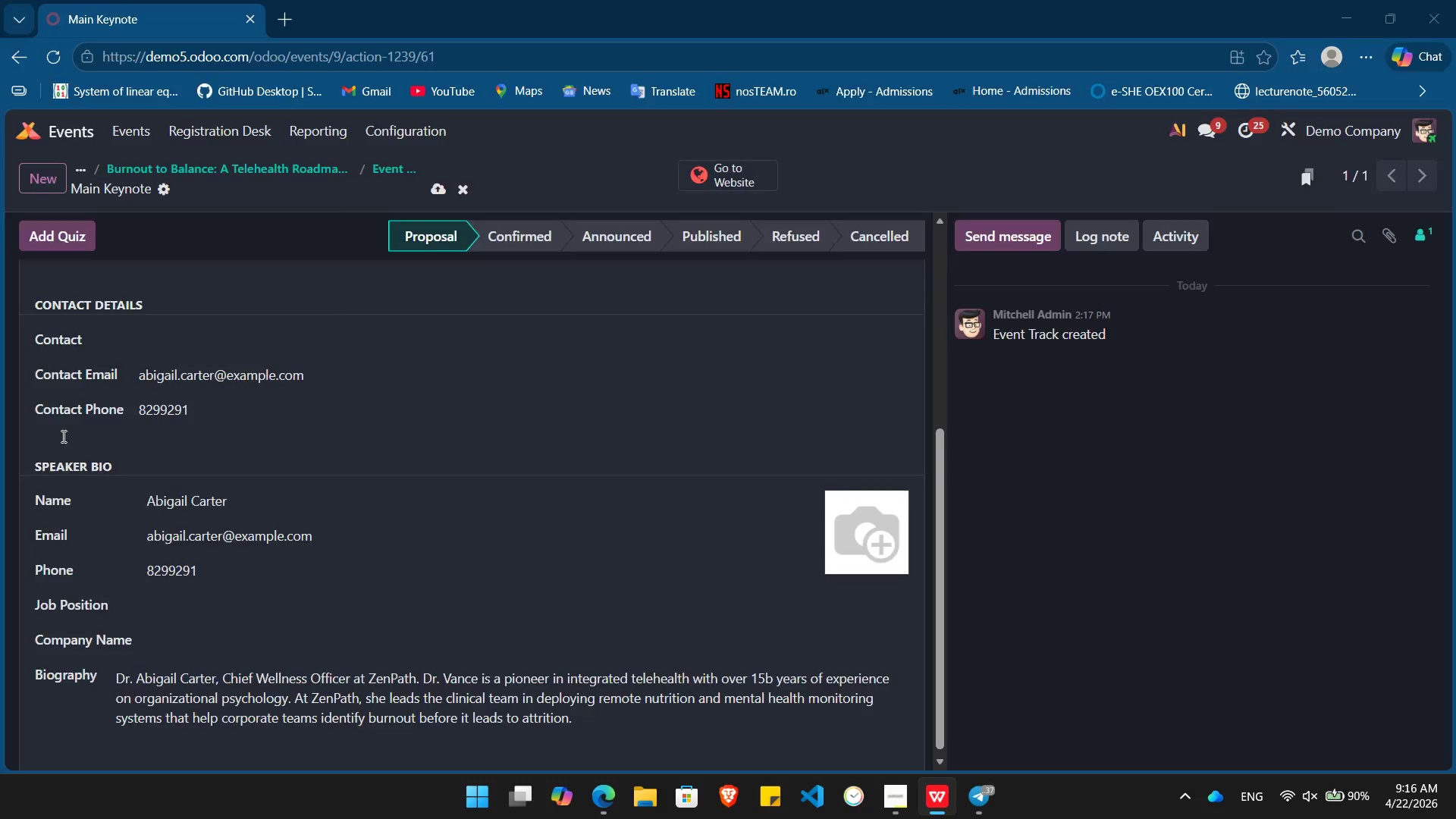 
key(Alt+Tab)
 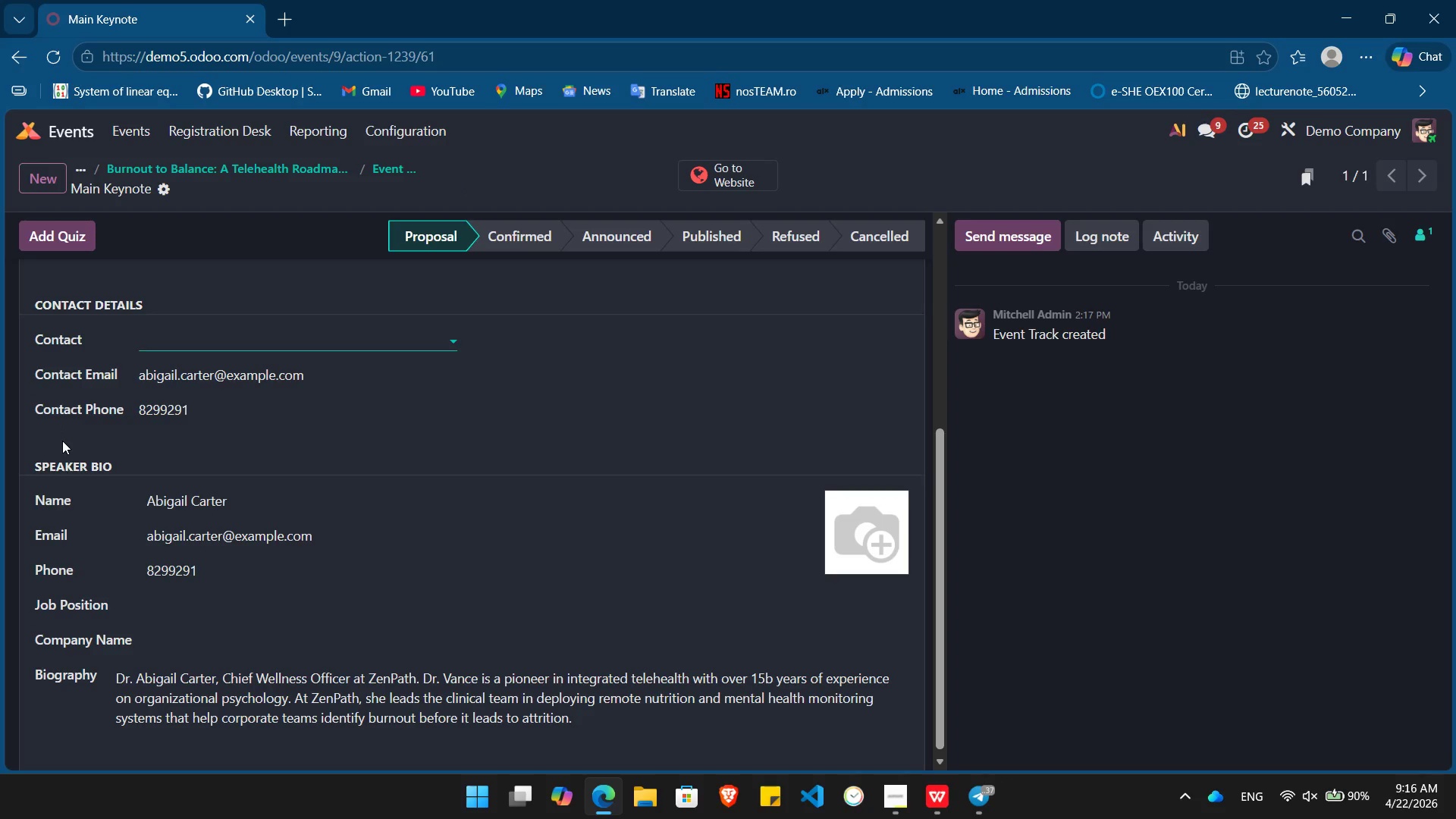 
type(sara)
 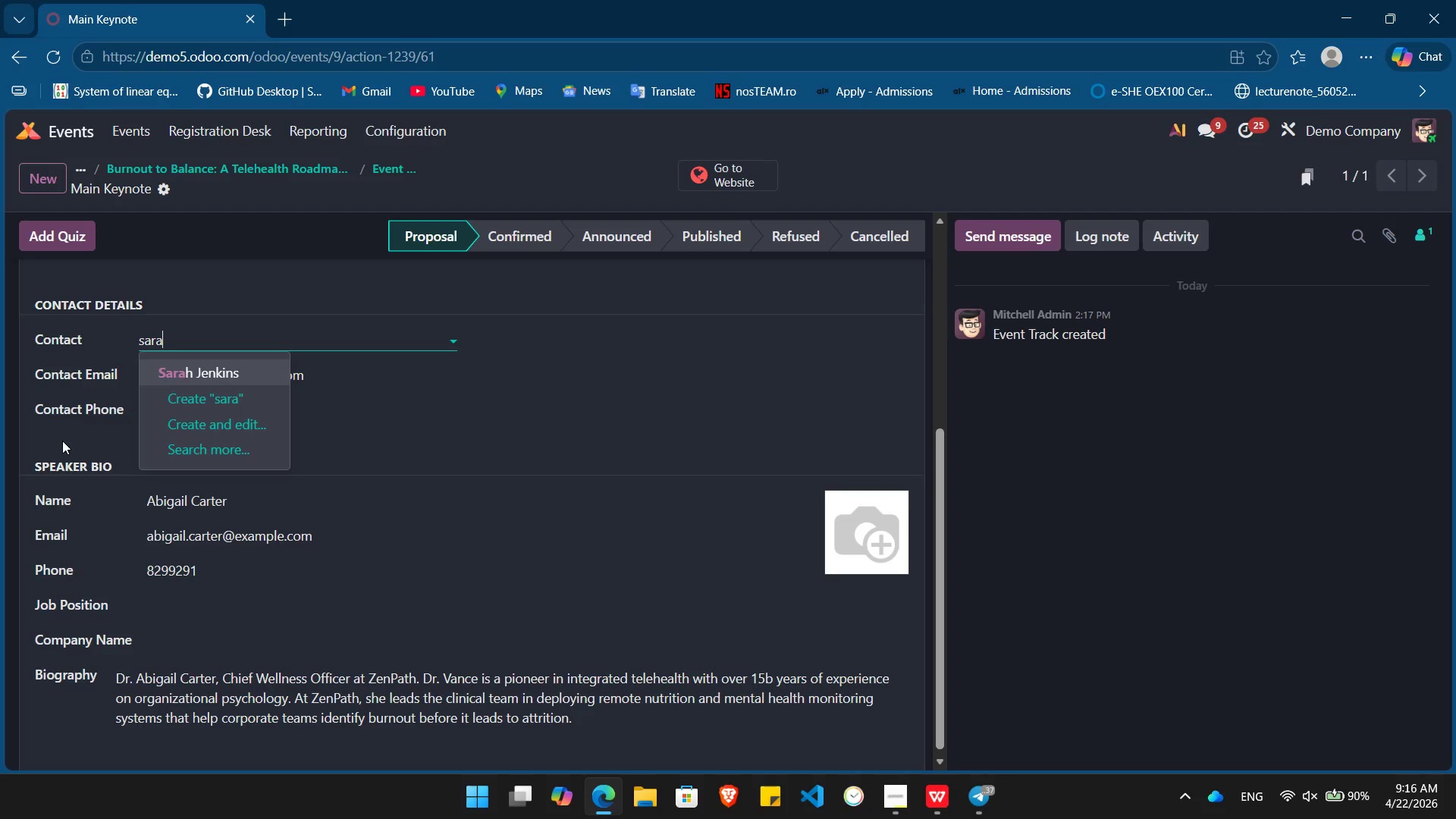 
key(Enter)
 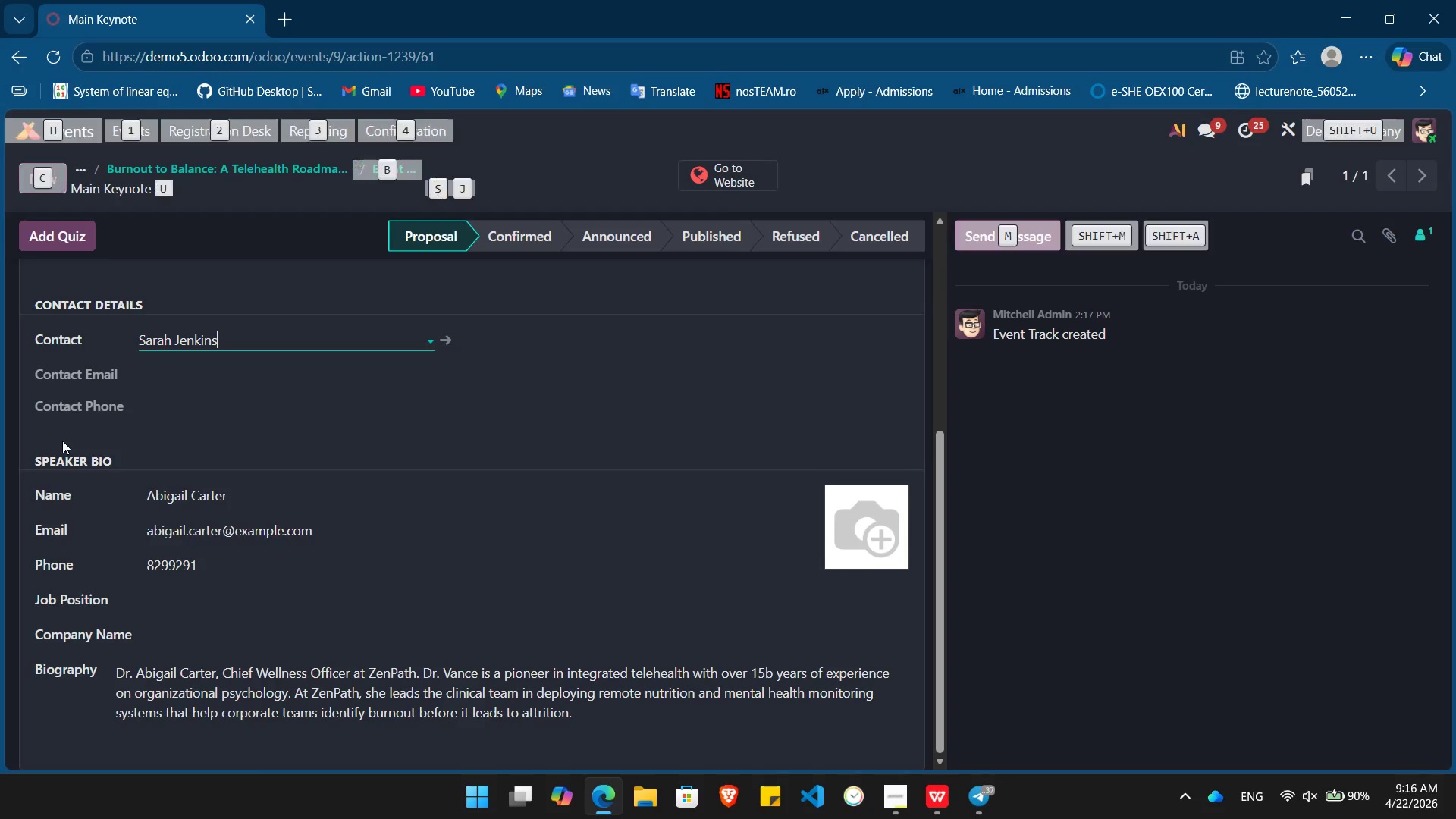 
key(Alt+AltLeft)
 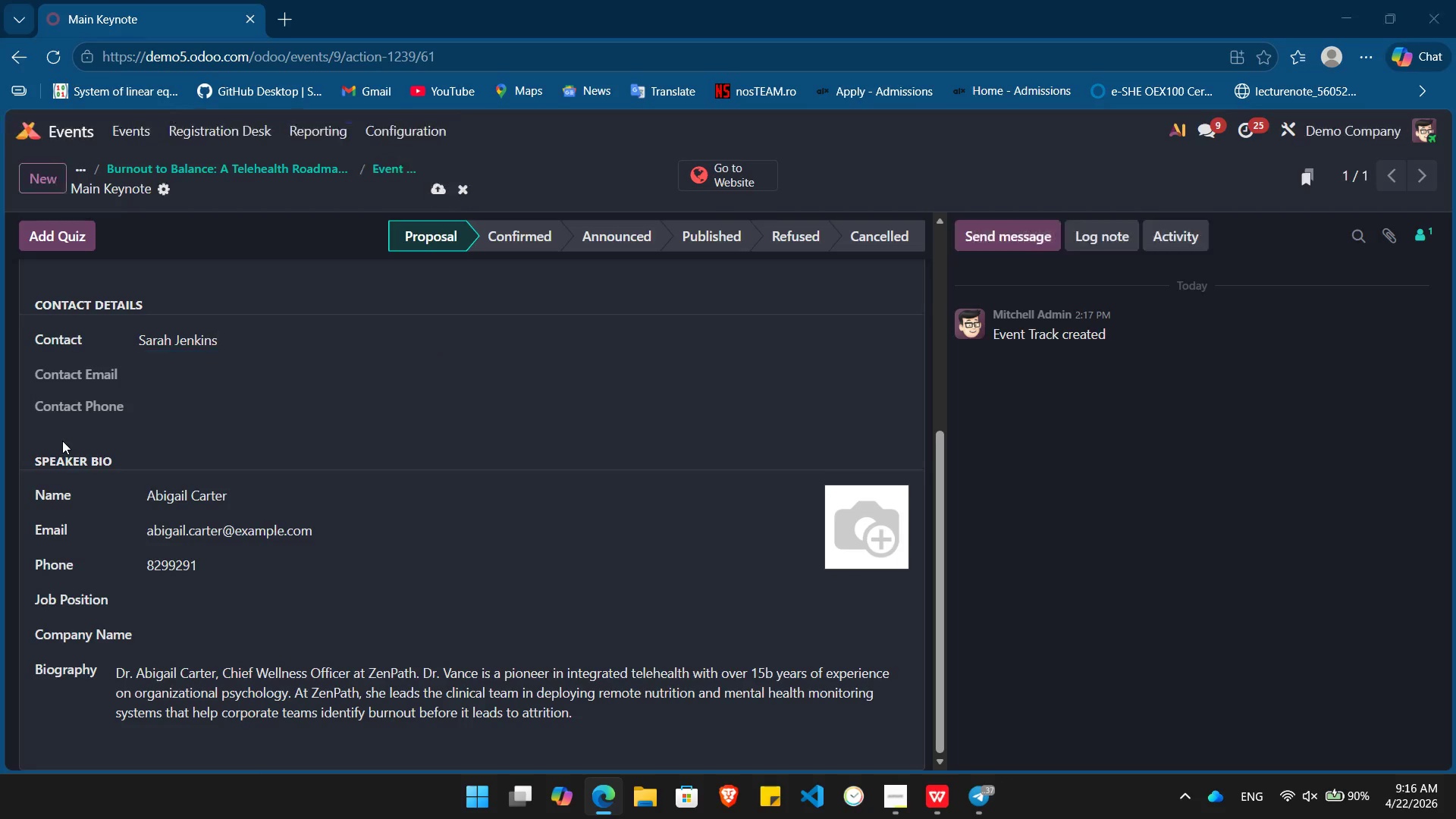 
key(Alt+Tab)
 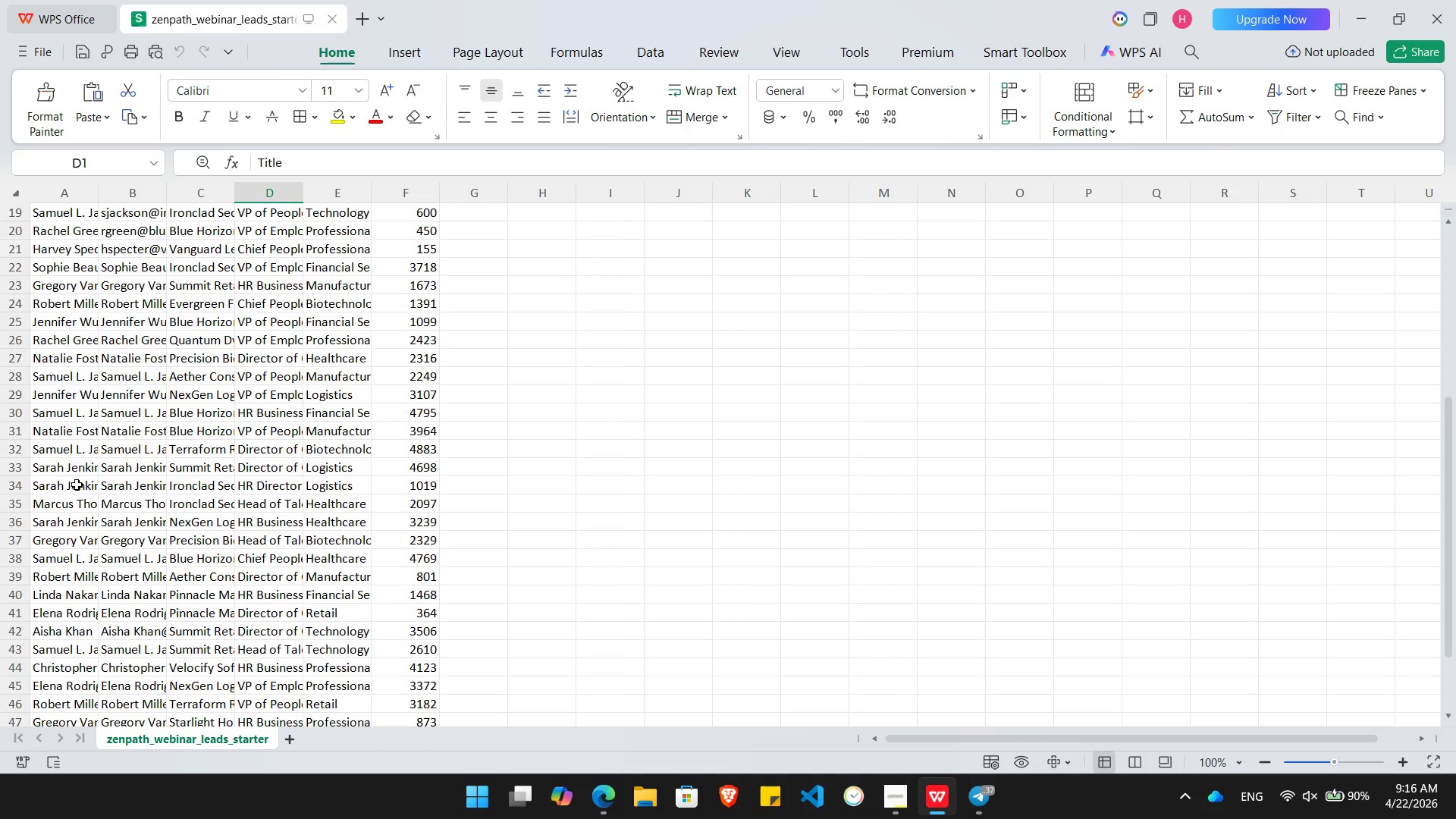 
left_click([77, 462])
 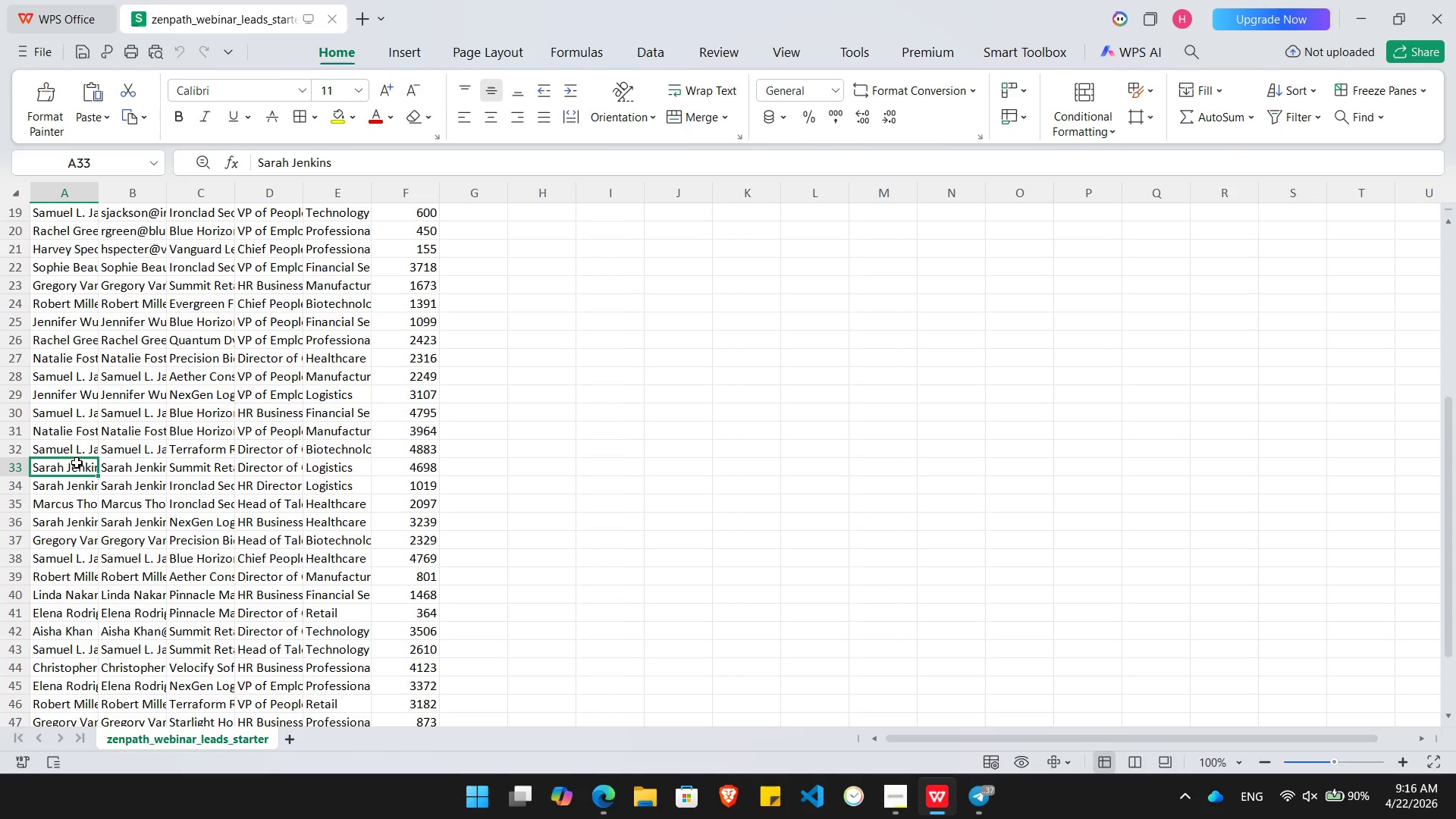 
key(Alt+AltLeft)
 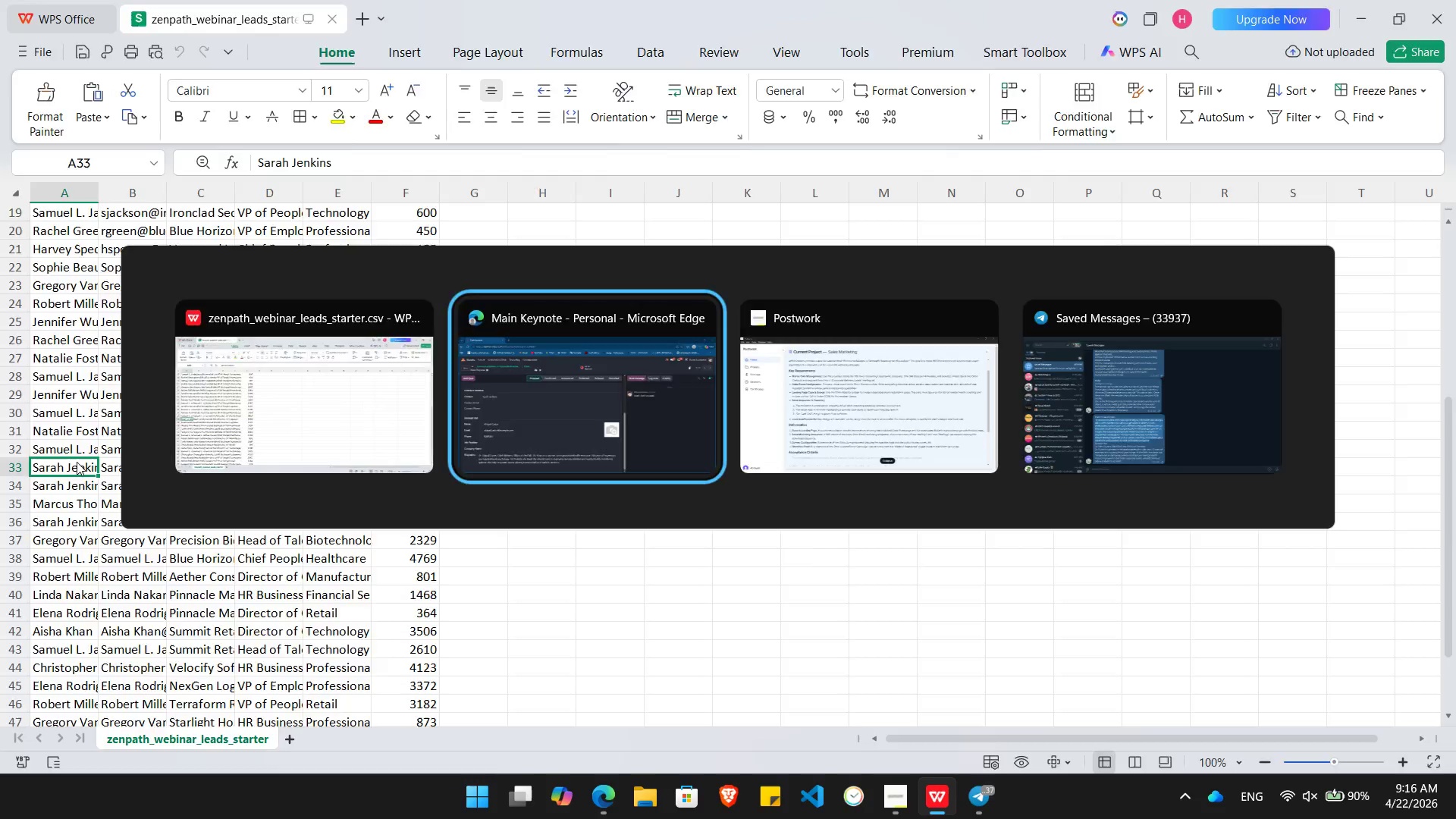 
key(Alt+Tab)
 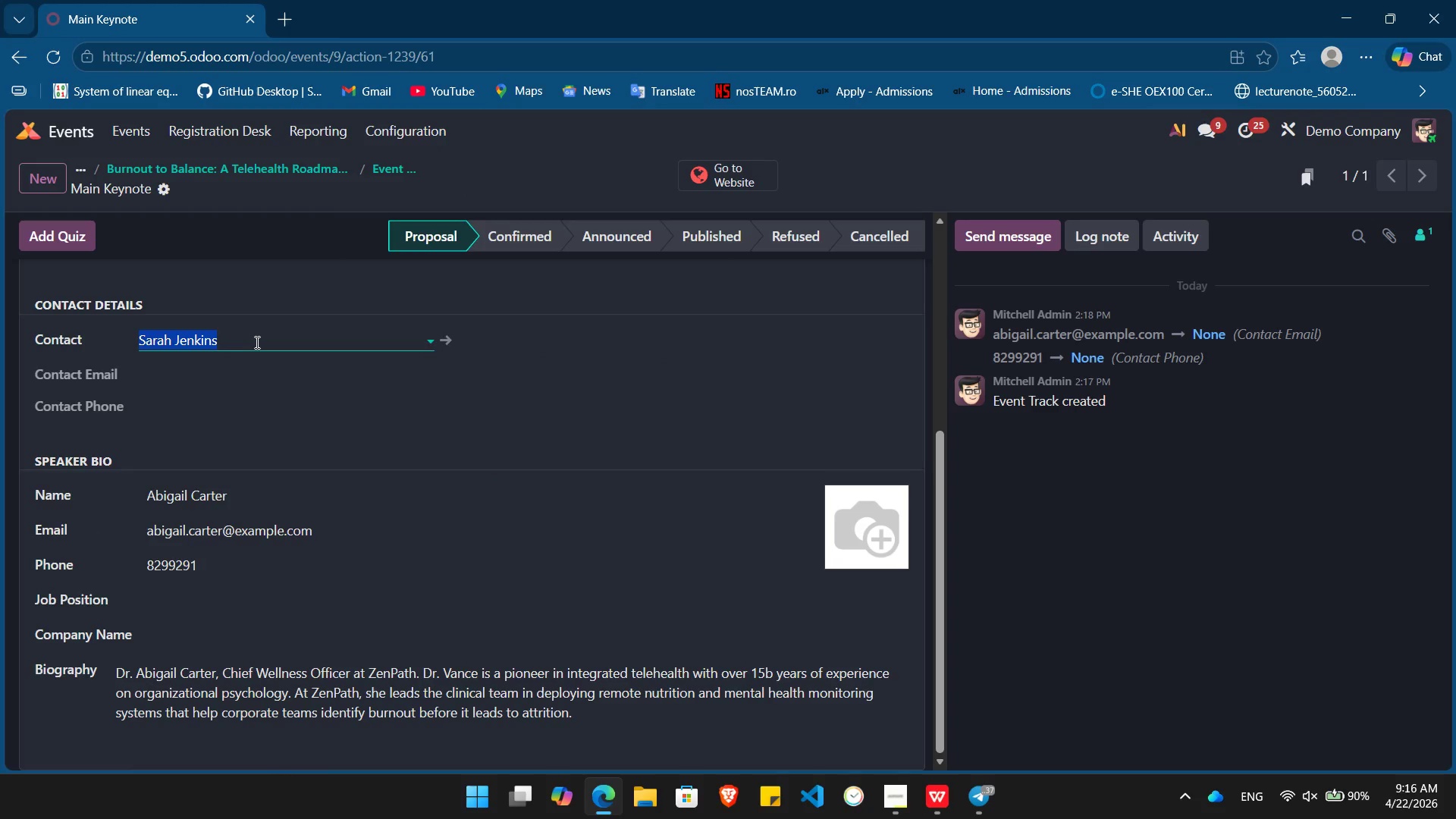 
left_click([256, 342])
 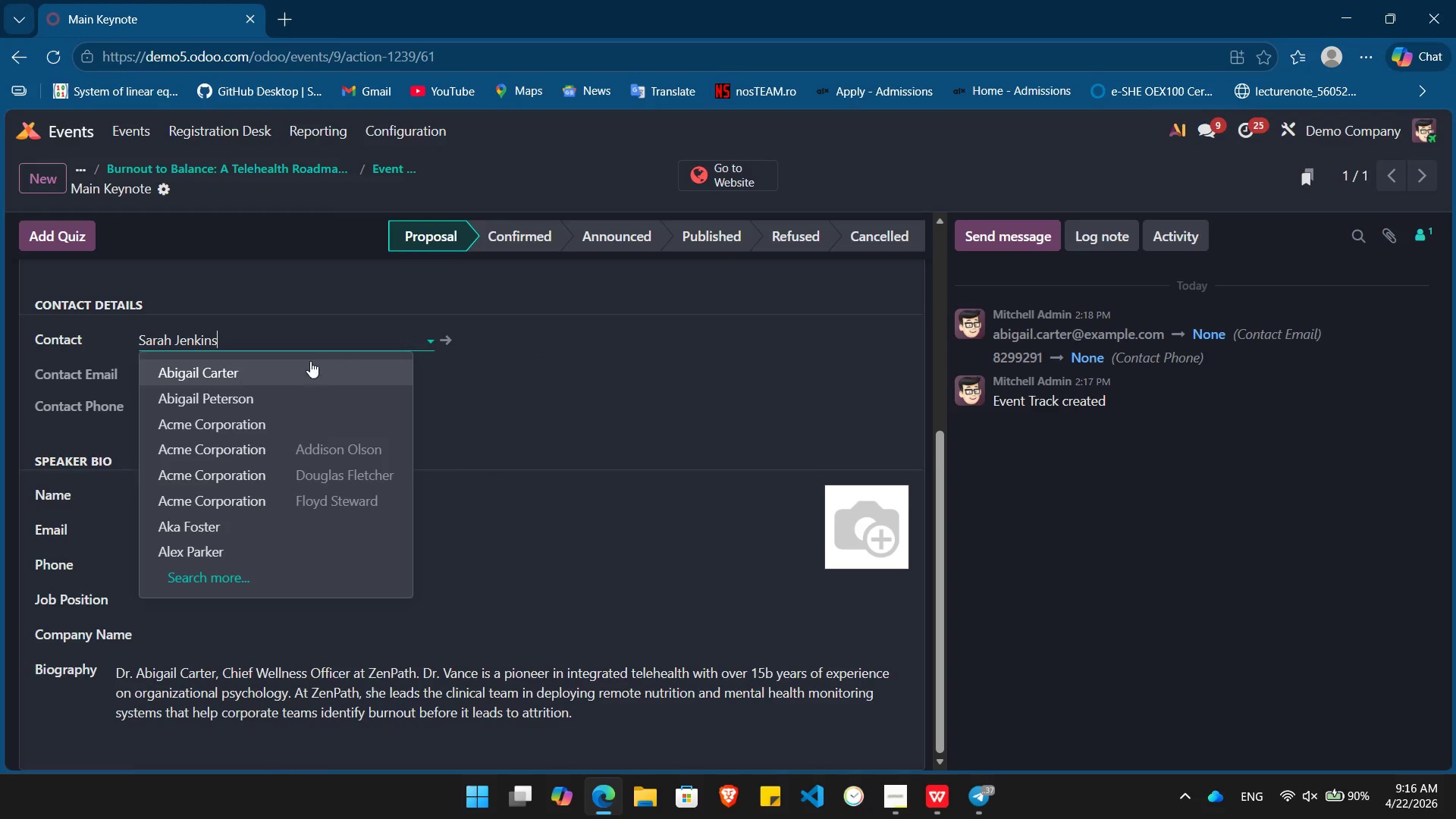 
left_click([302, 365])
 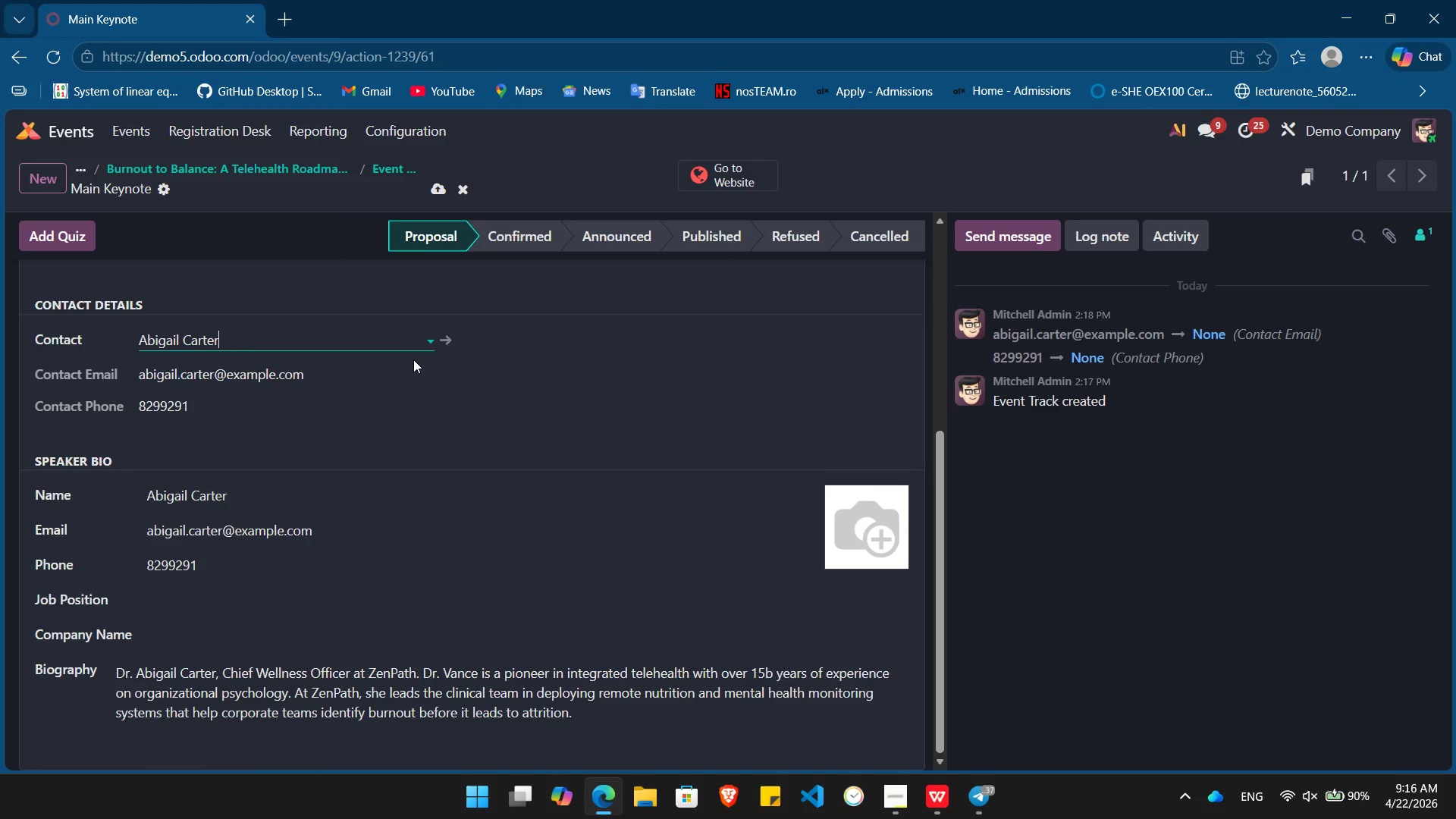 
left_click([416, 336])
 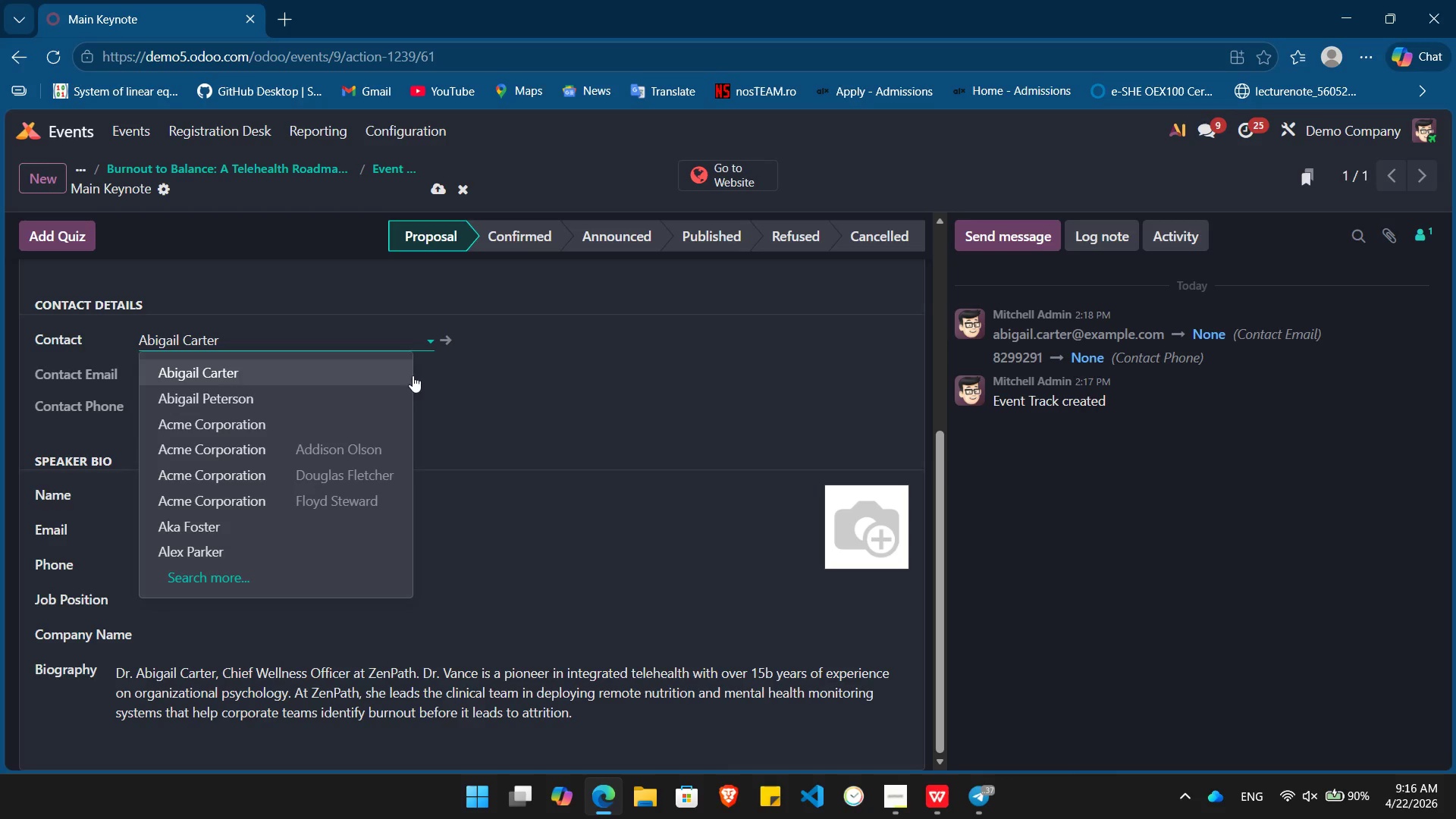 
left_click([470, 397])
 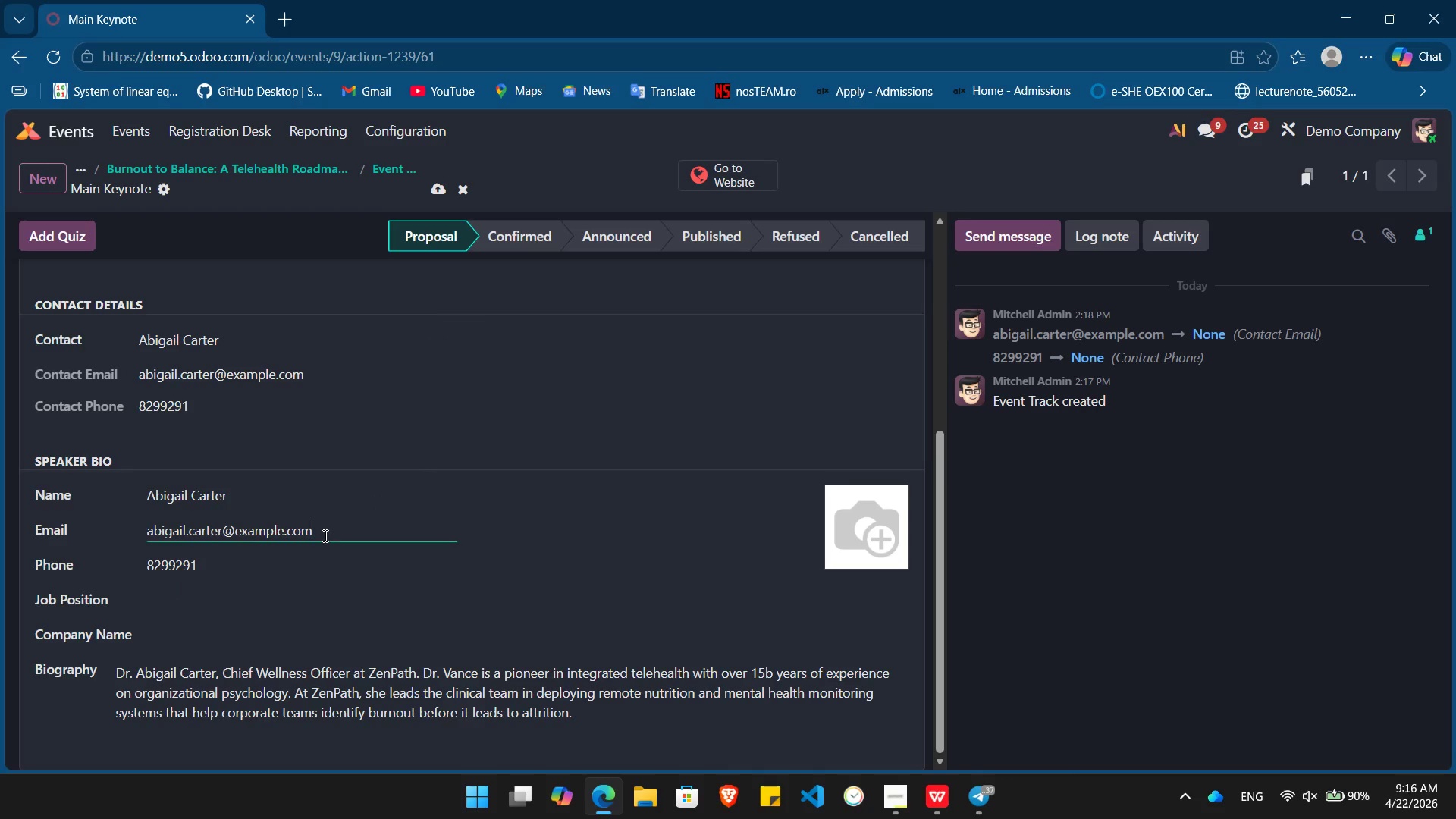 
double_click([324, 535])
 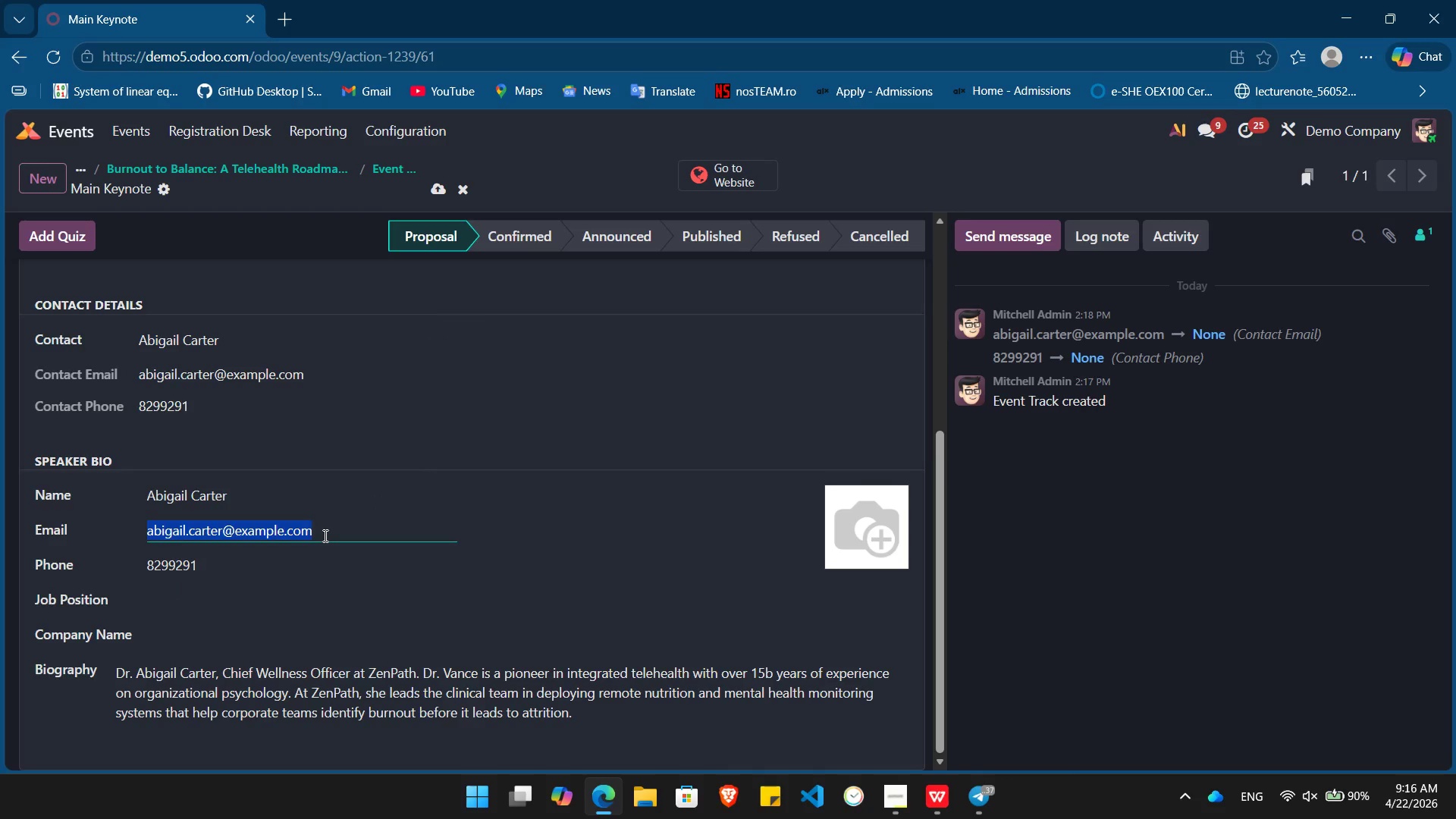 
triple_click([324, 535])
 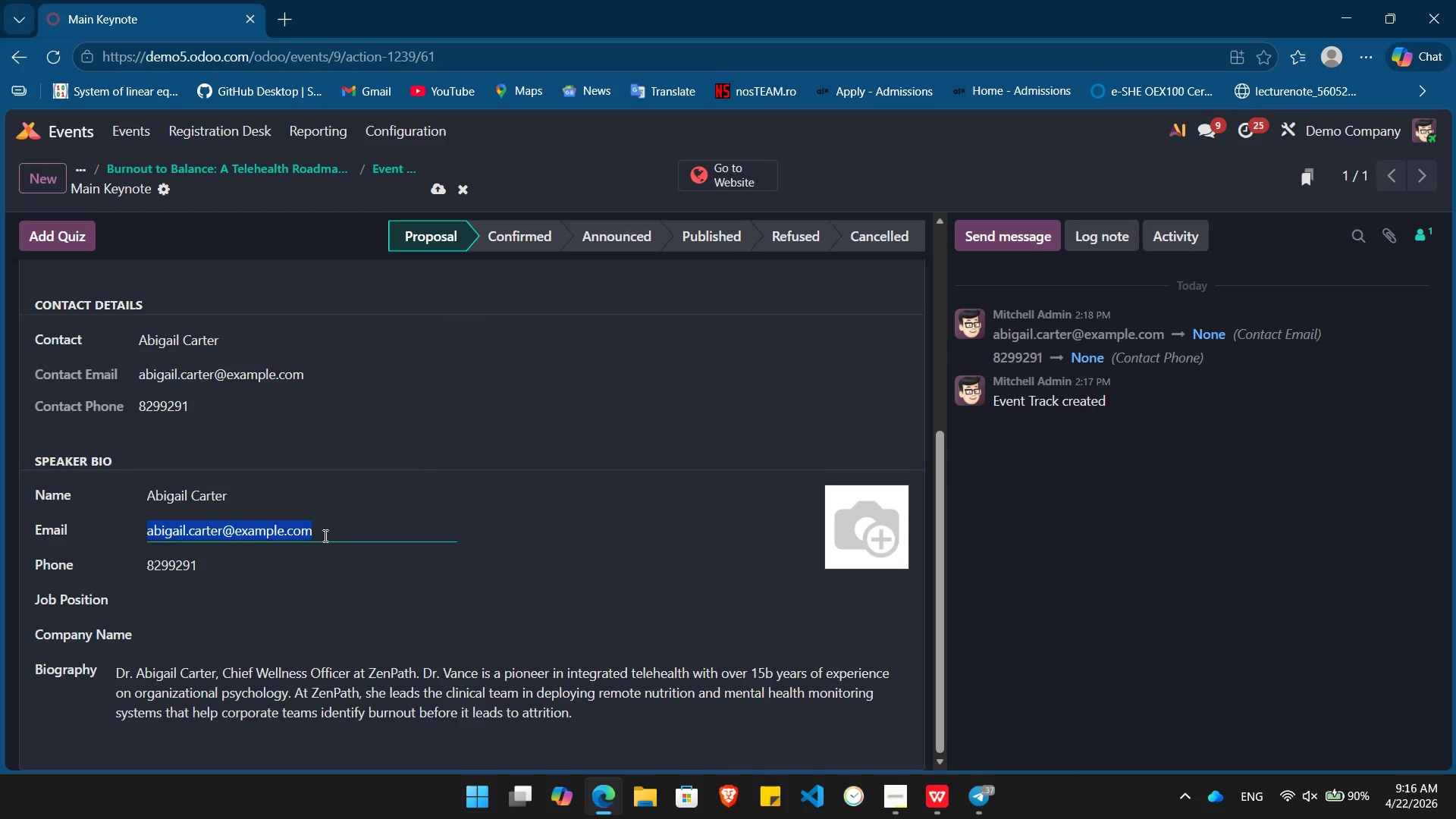 
key(Backspace)
 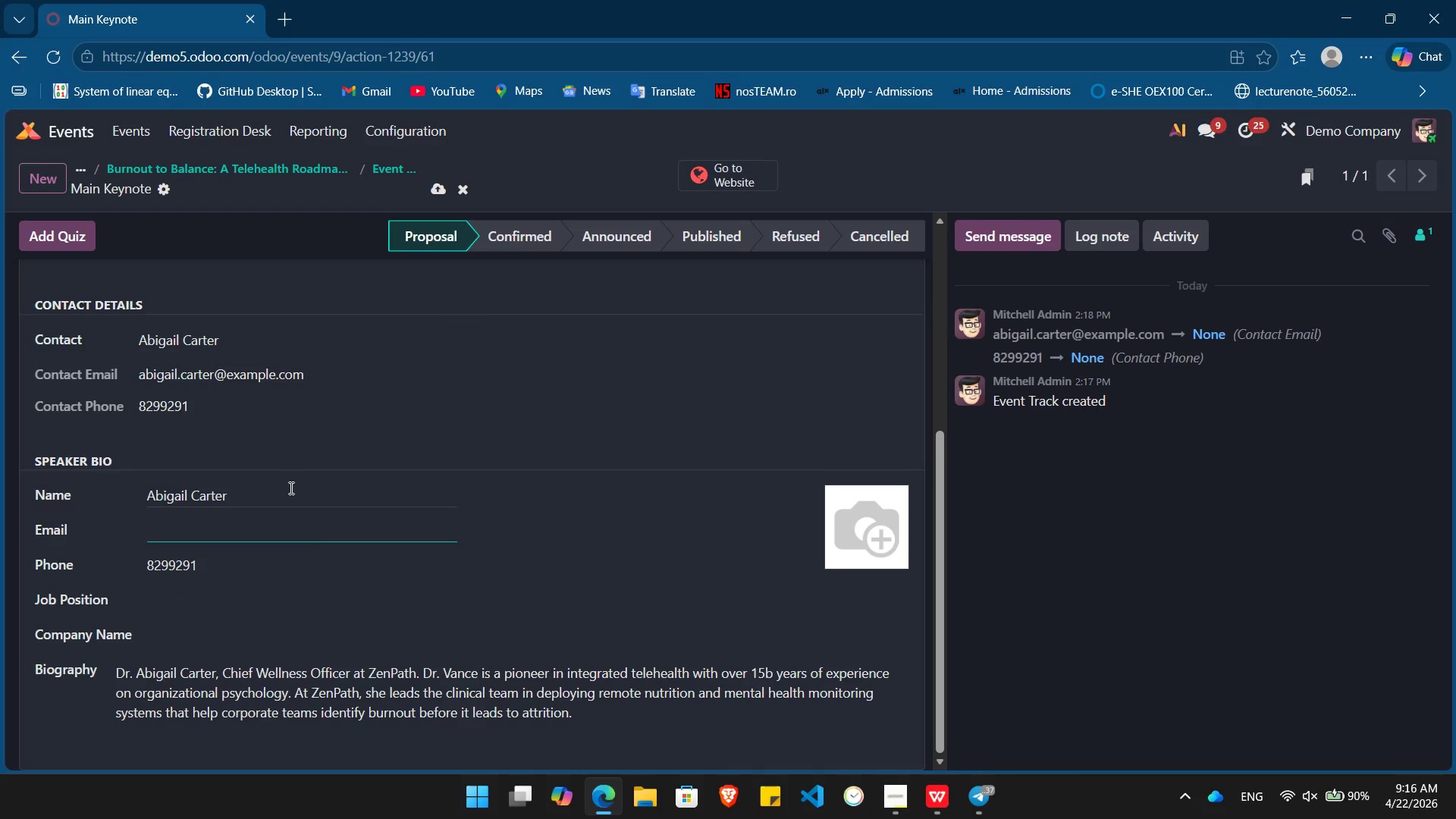 
double_click([290, 488])
 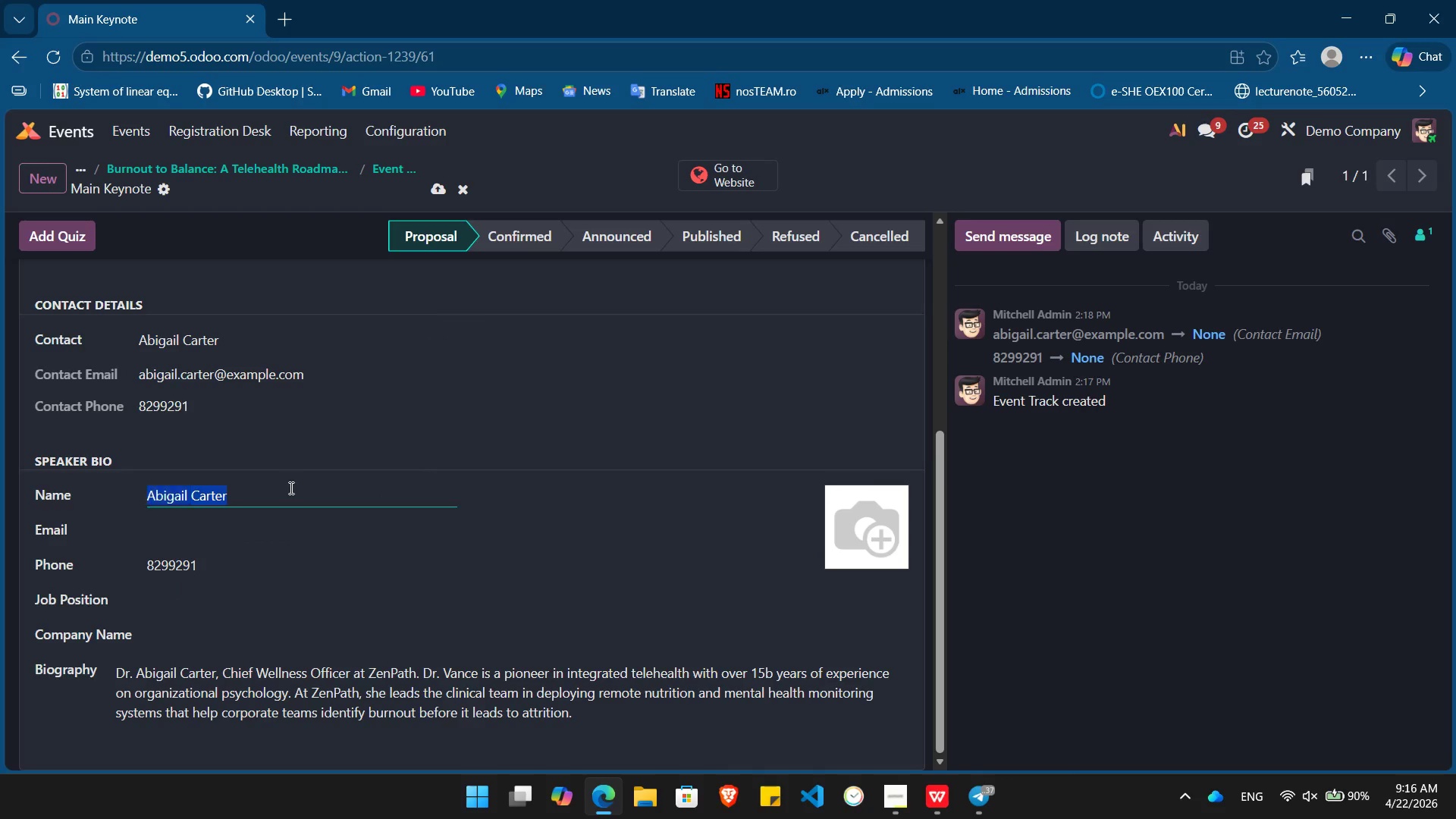 
triple_click([290, 488])
 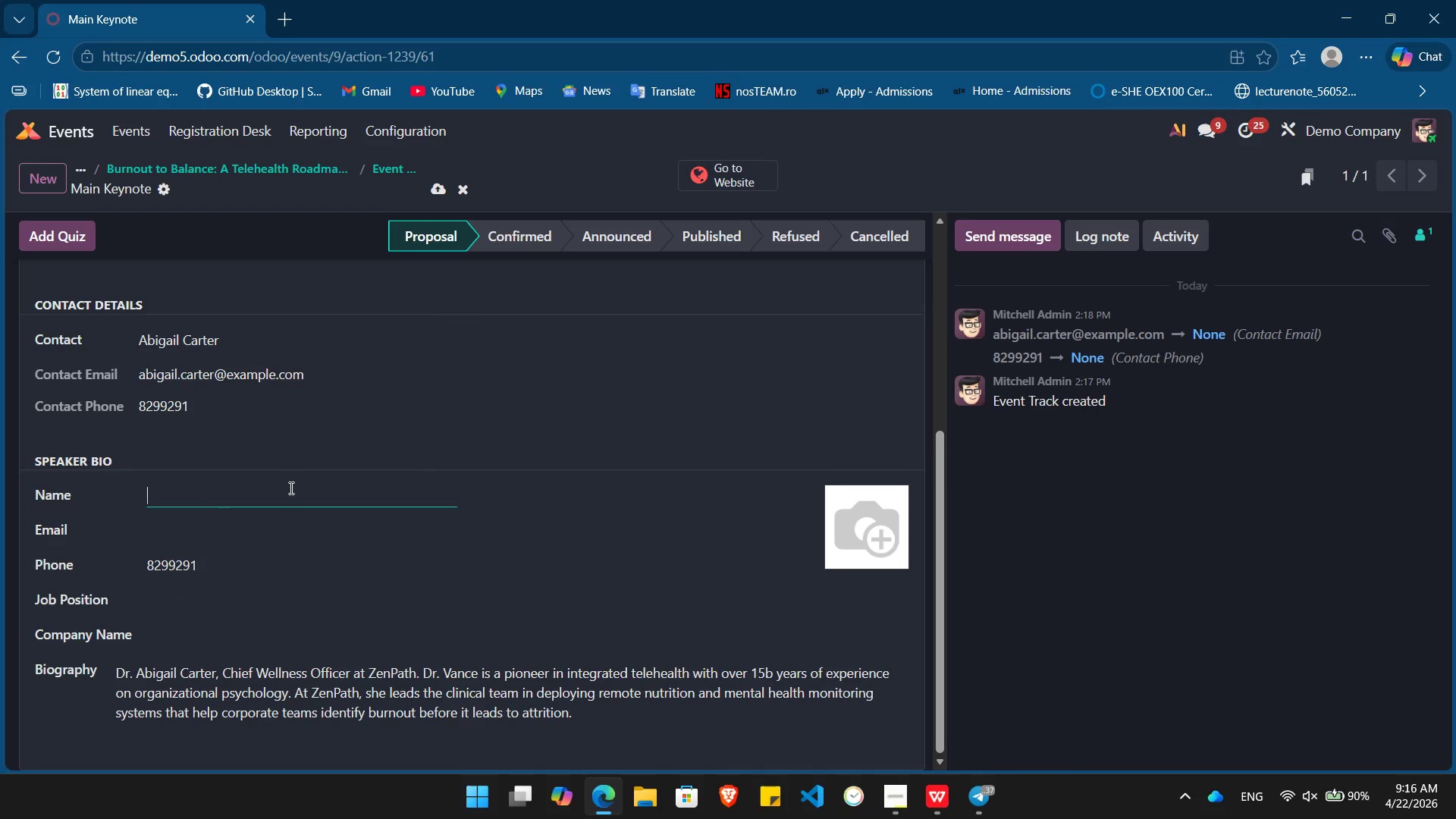 
key(Backspace)
 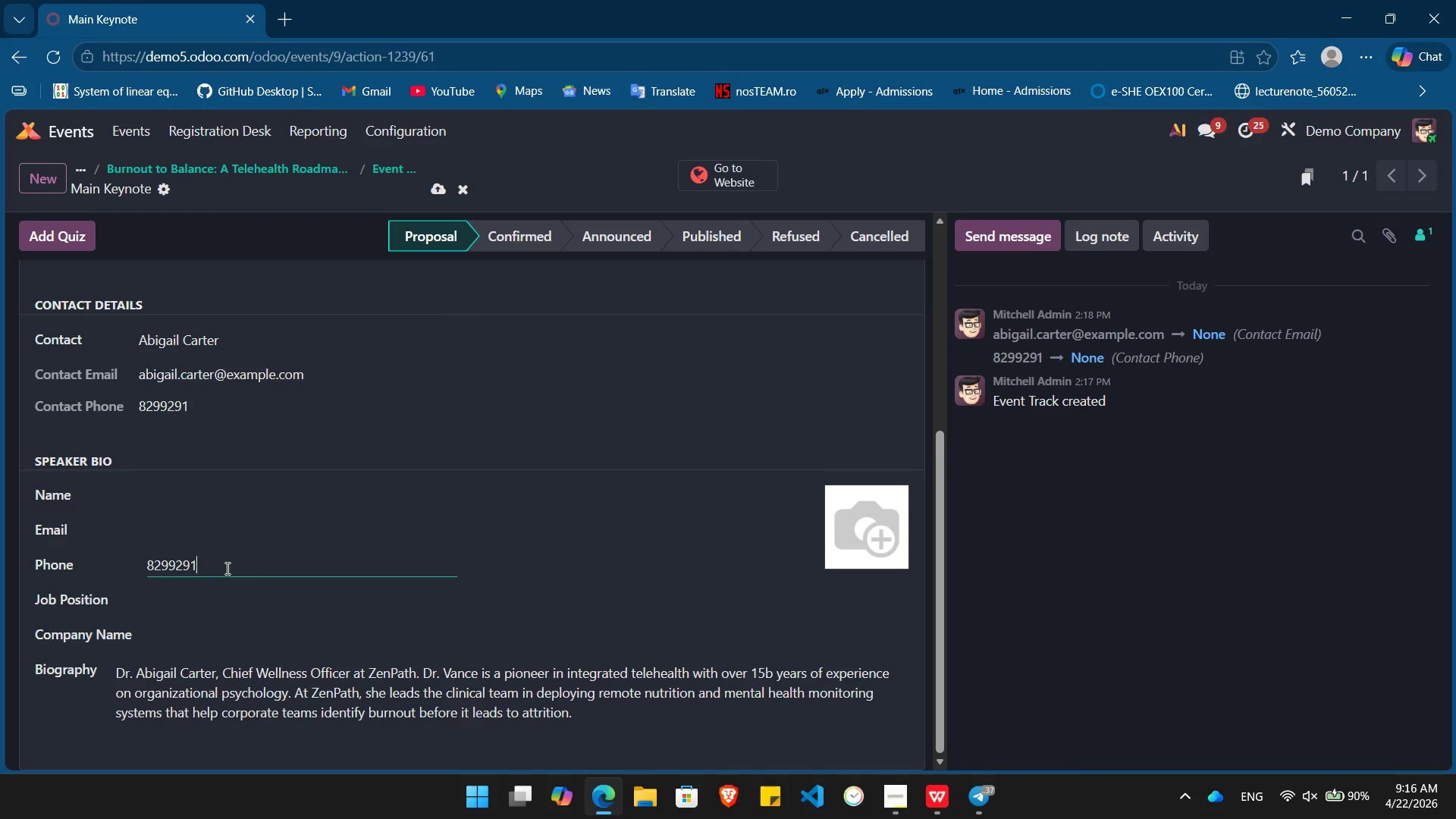 
double_click([226, 568])
 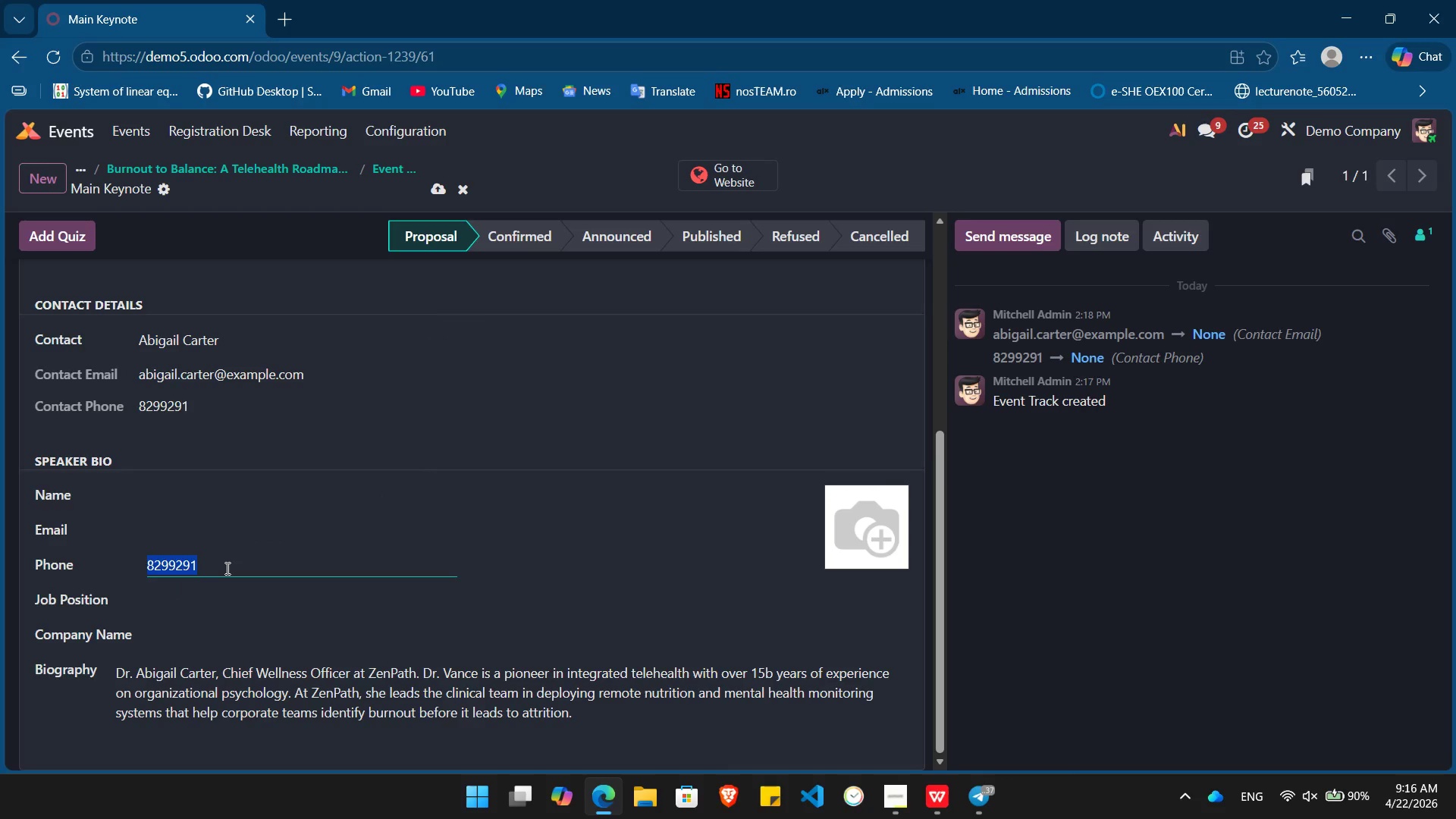 
triple_click([226, 568])
 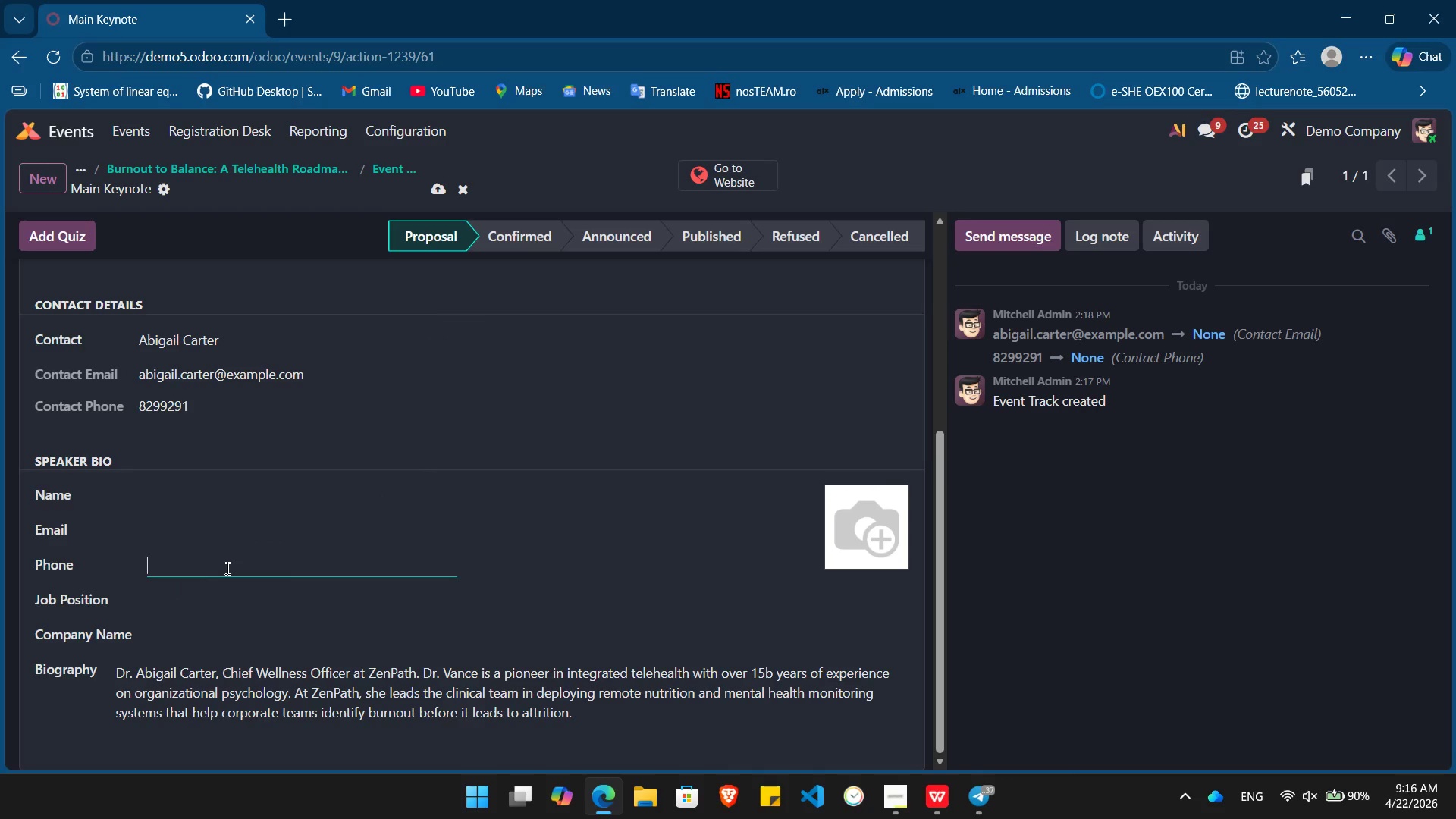 
key(Backspace)
 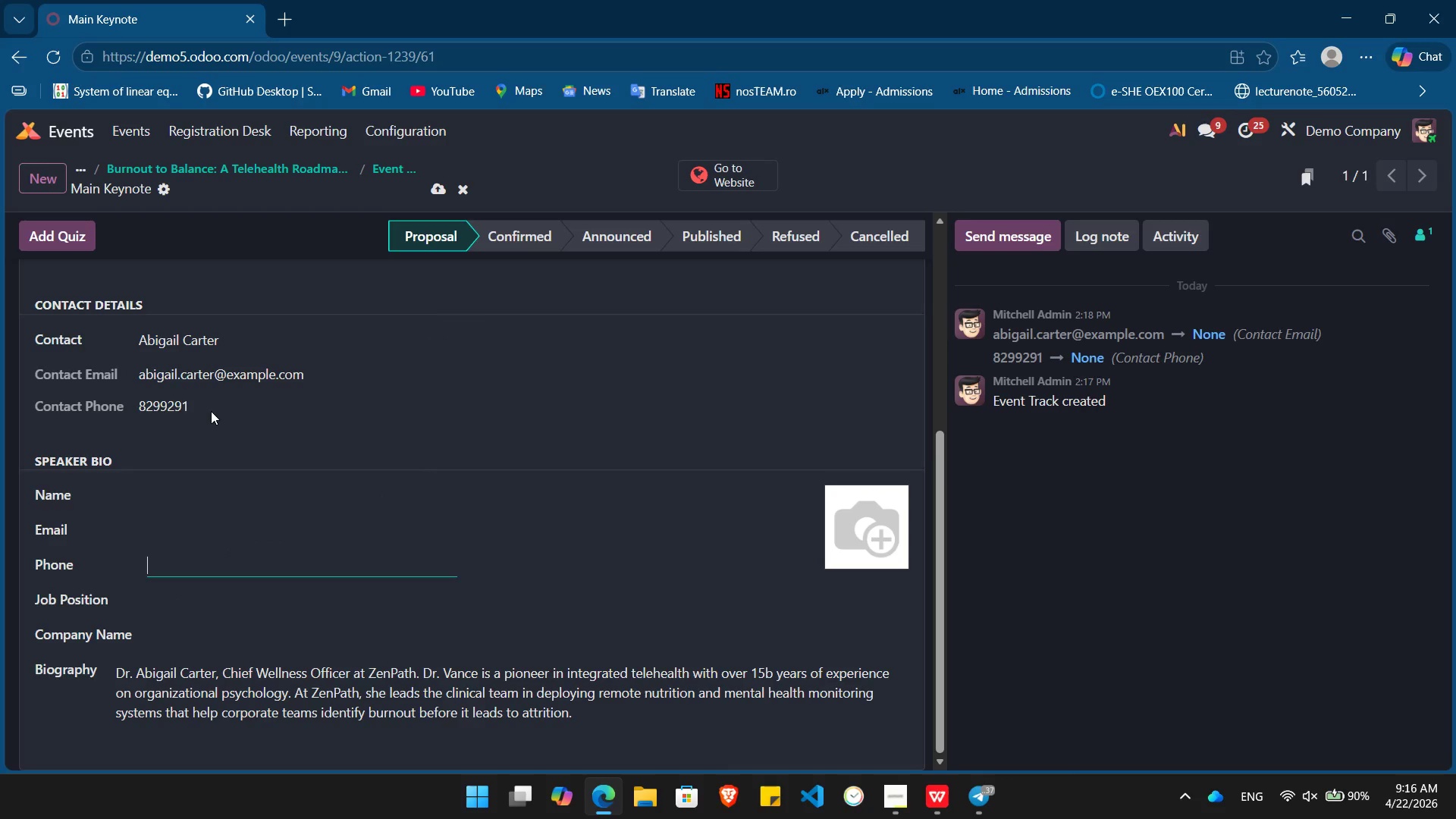 
left_click([211, 411])
 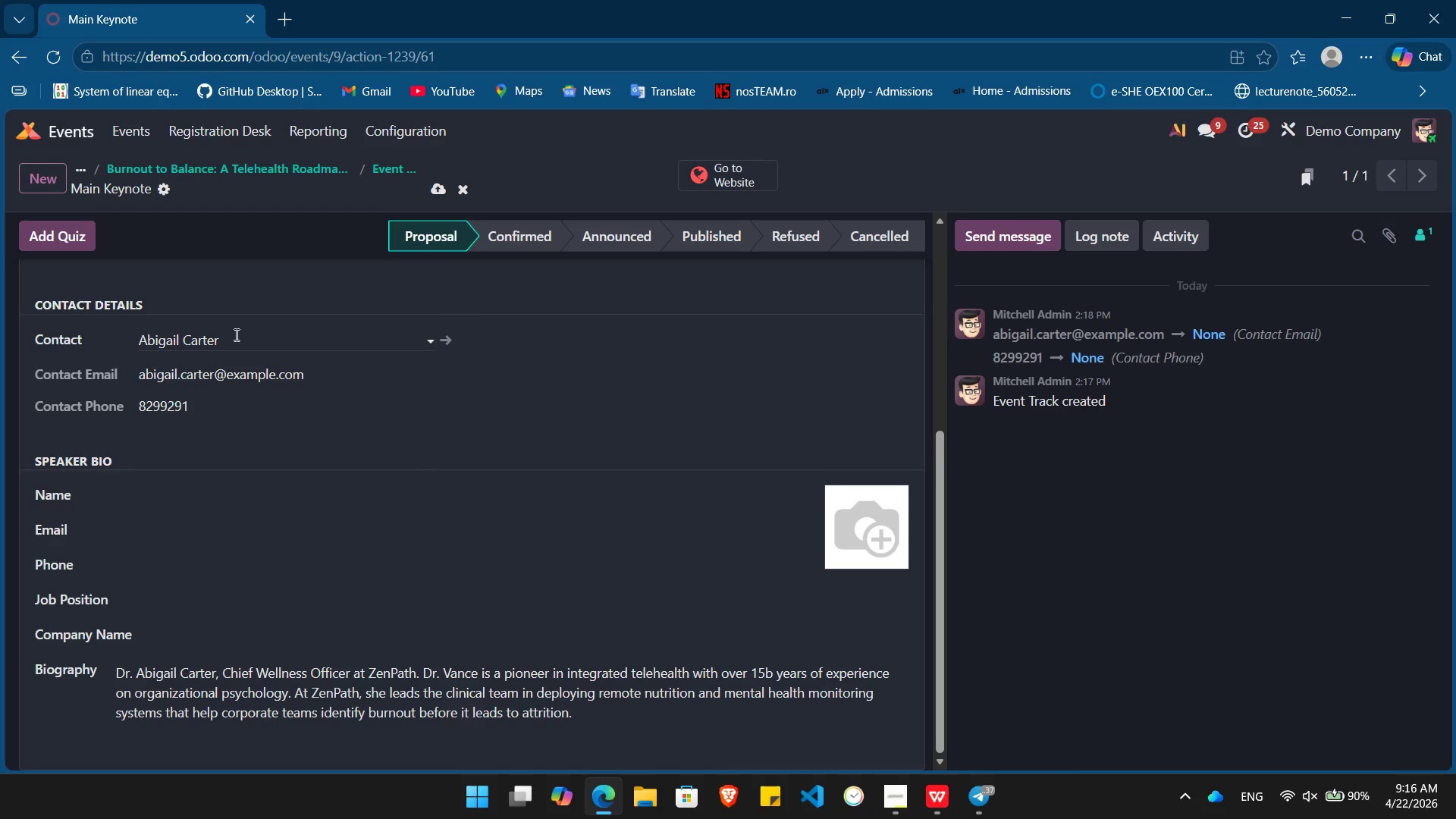 
left_click([235, 334])
 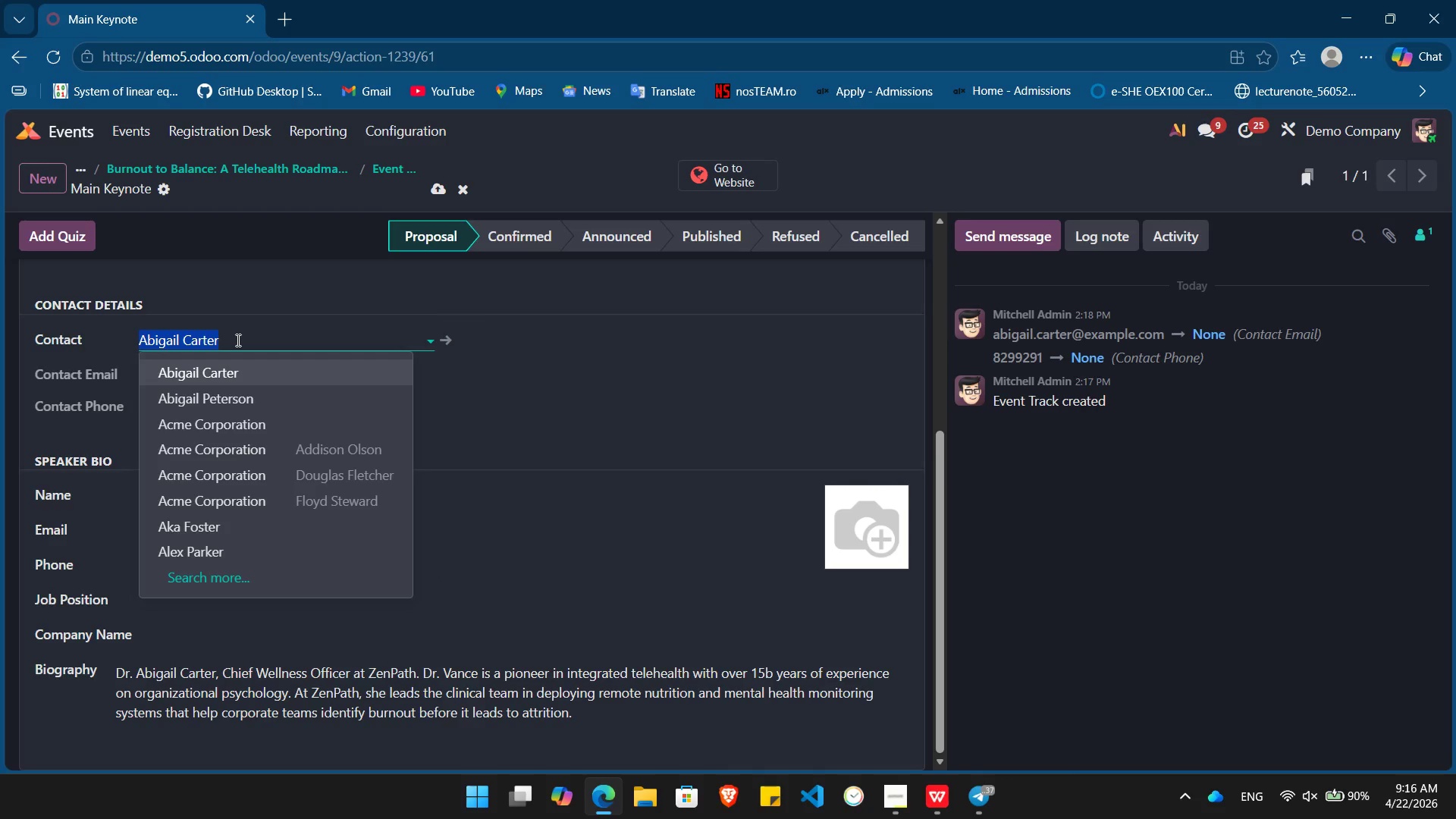 
type(Sara)
 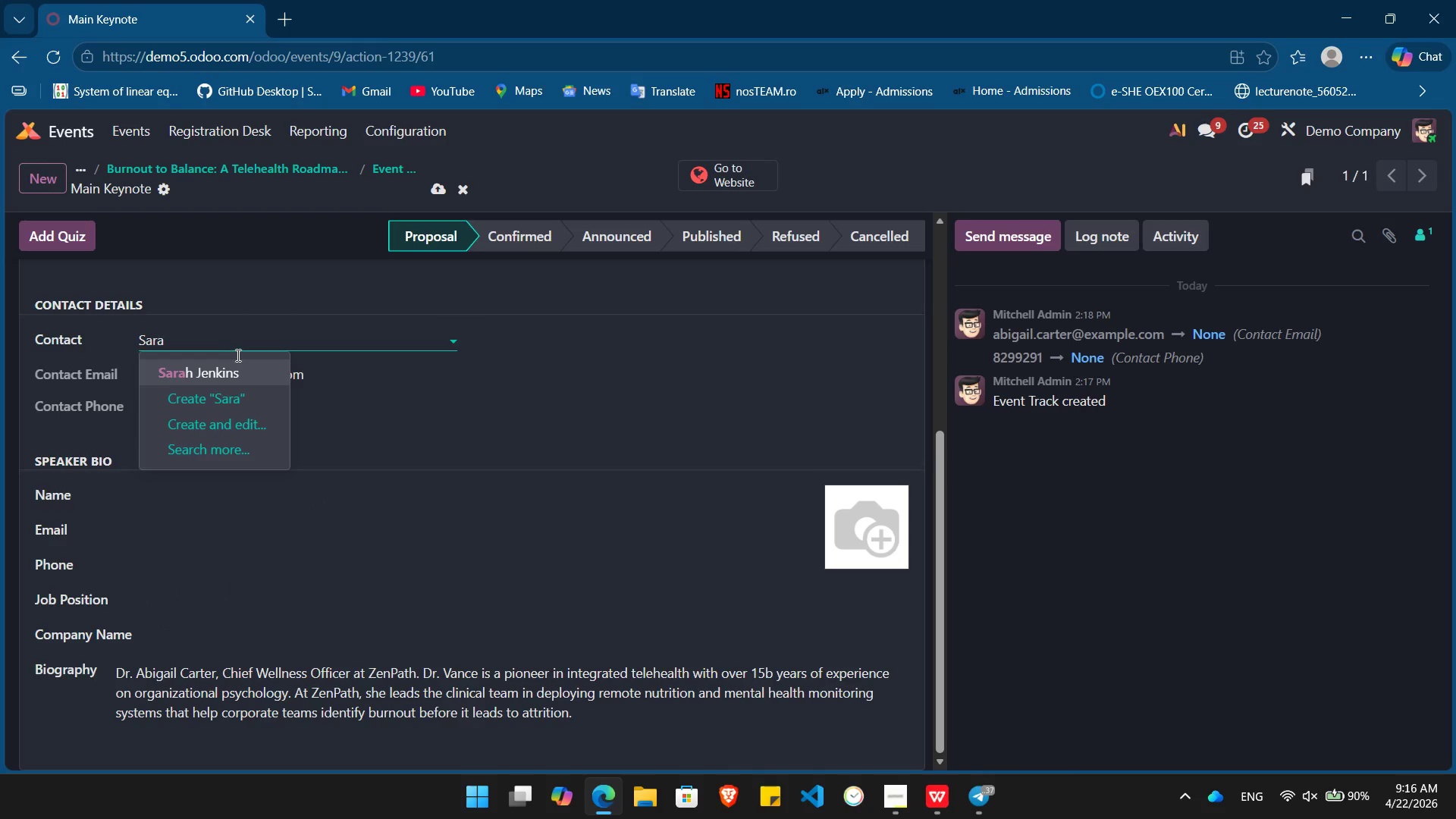 
left_click([237, 372])
 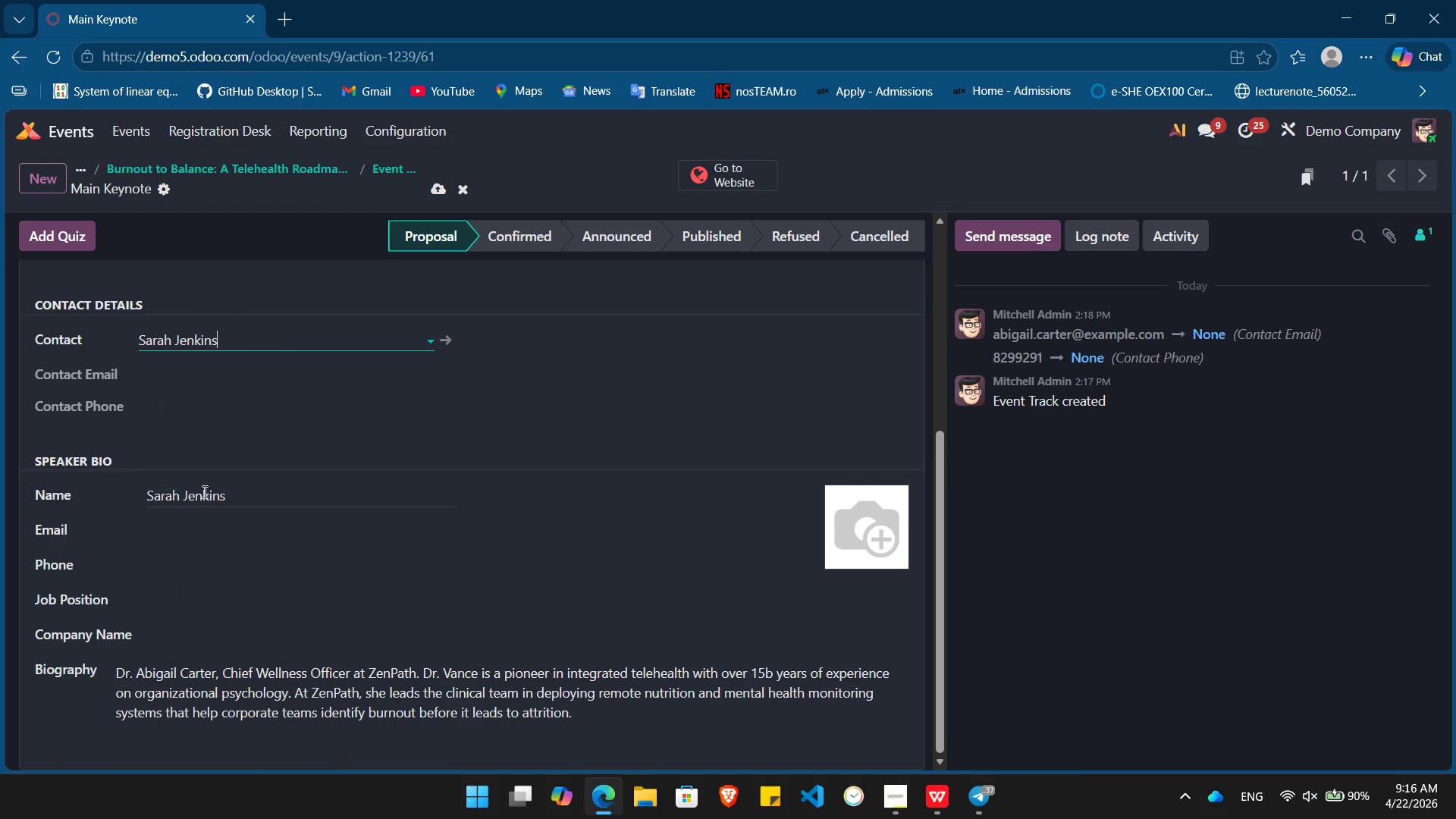 
left_click([206, 528])
 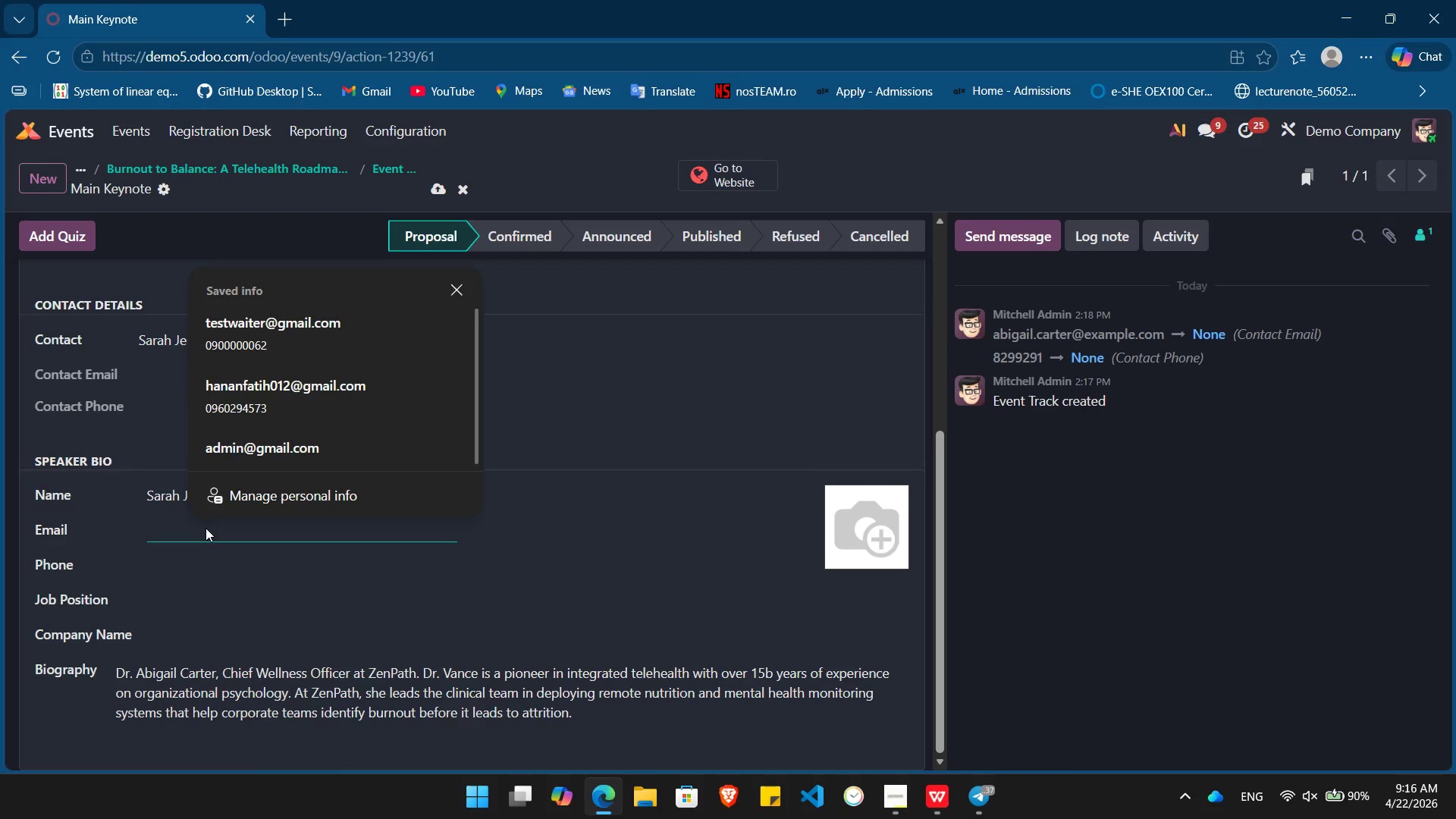 
key(Alt+AltLeft)
 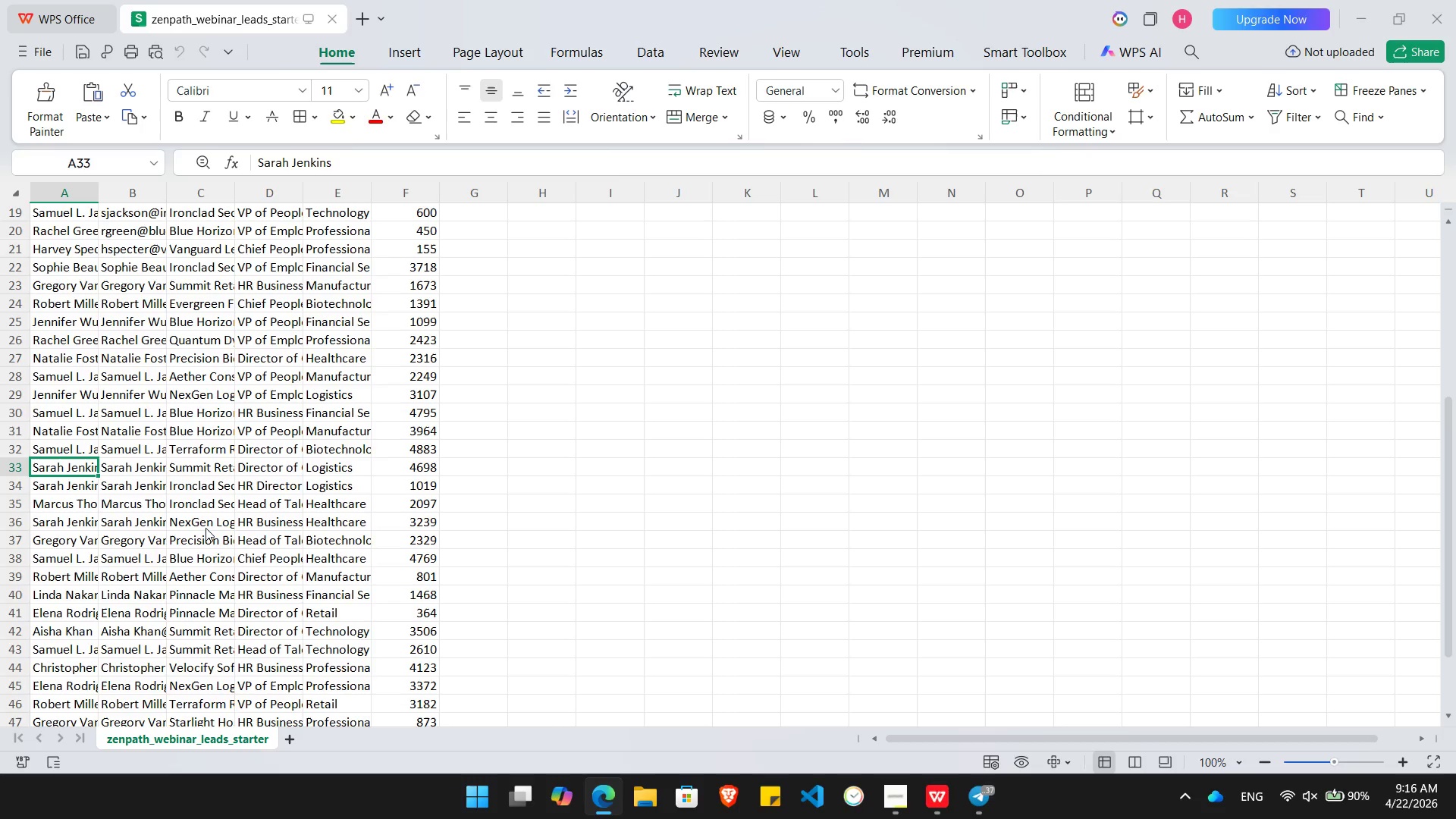 
key(Alt+Tab)
 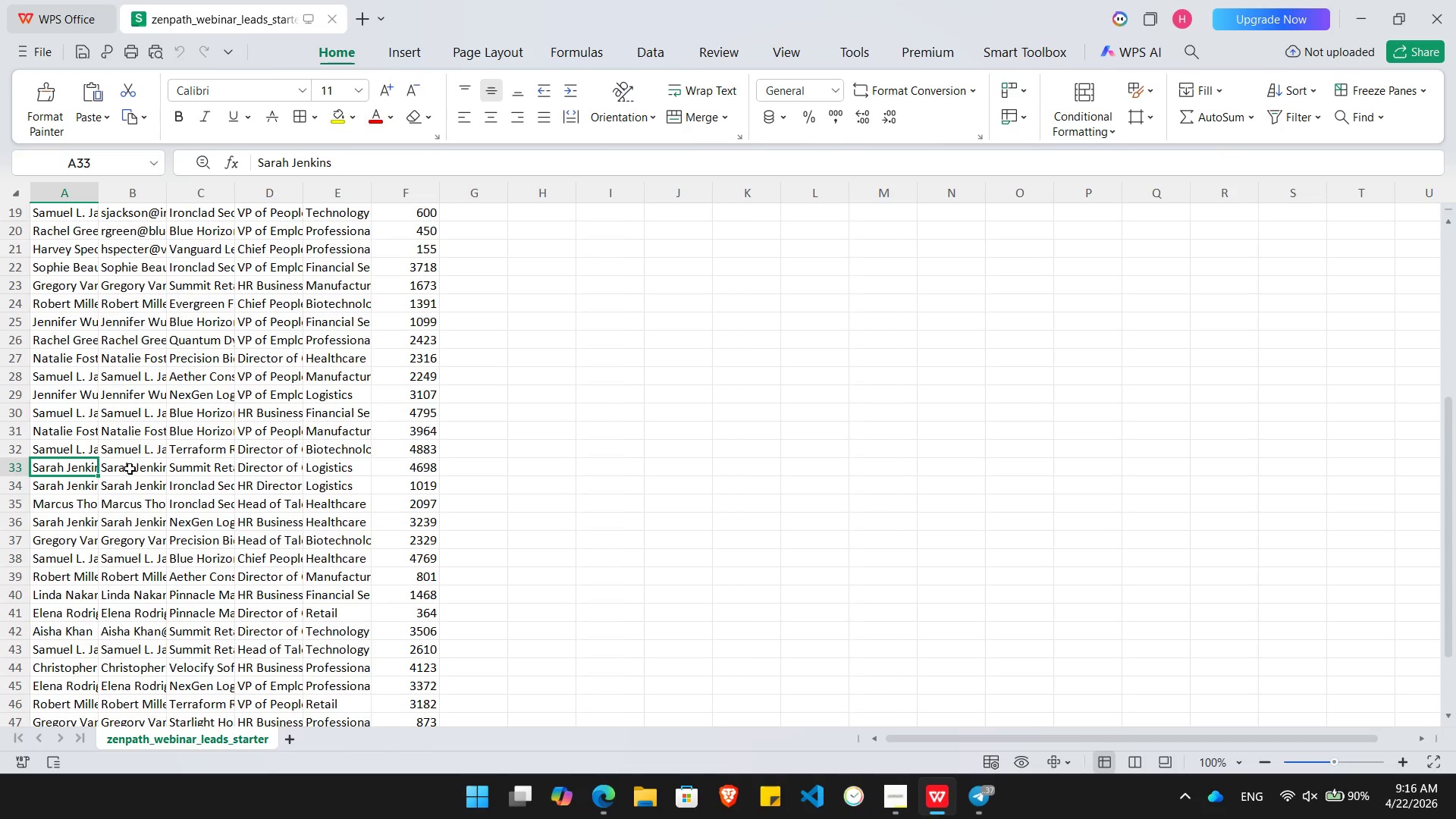 
left_click([130, 468])
 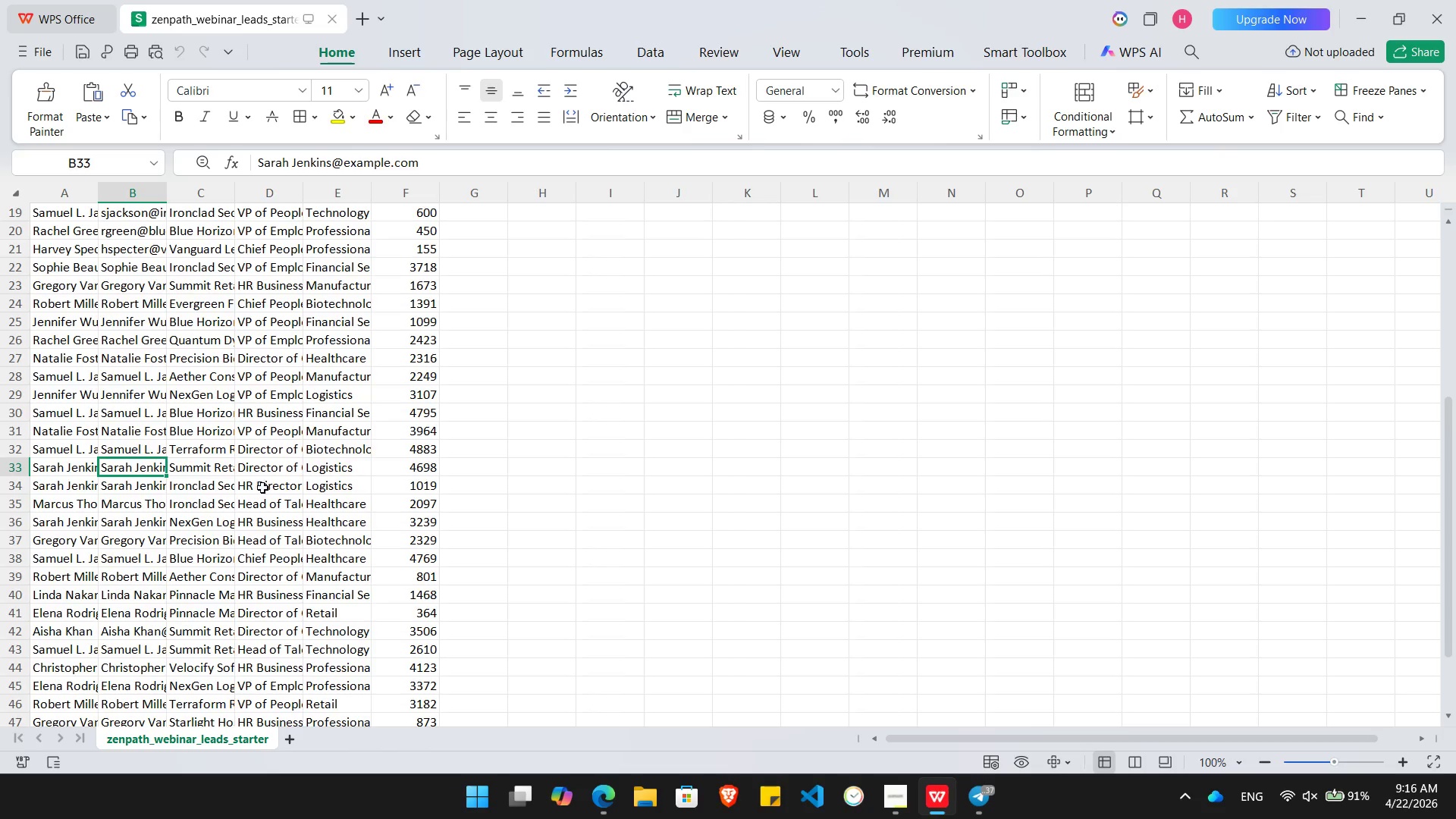 
scroll: coordinate [262, 488], scroll_direction: up, amount: 4.0
 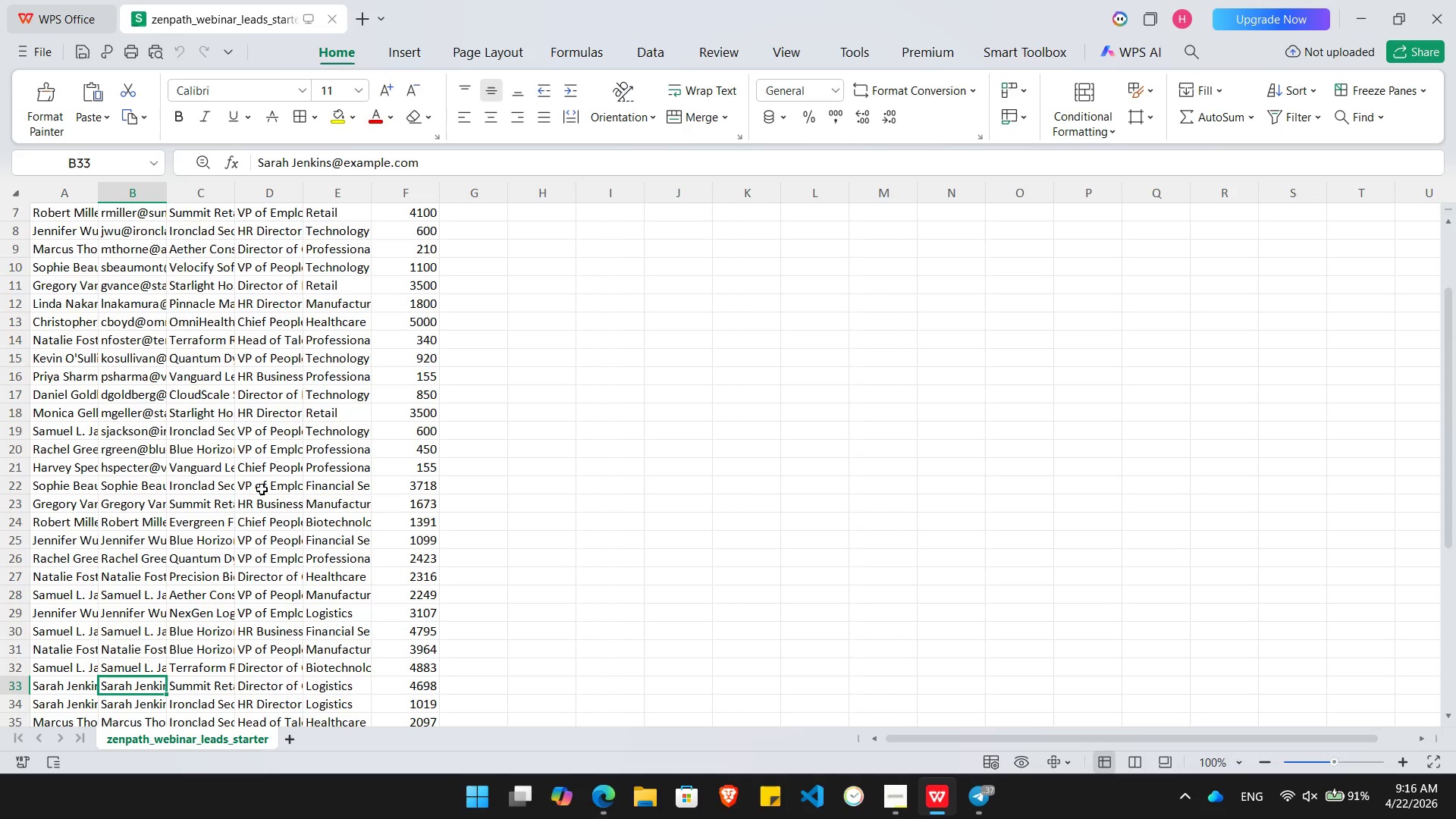 
key(Control+C)
 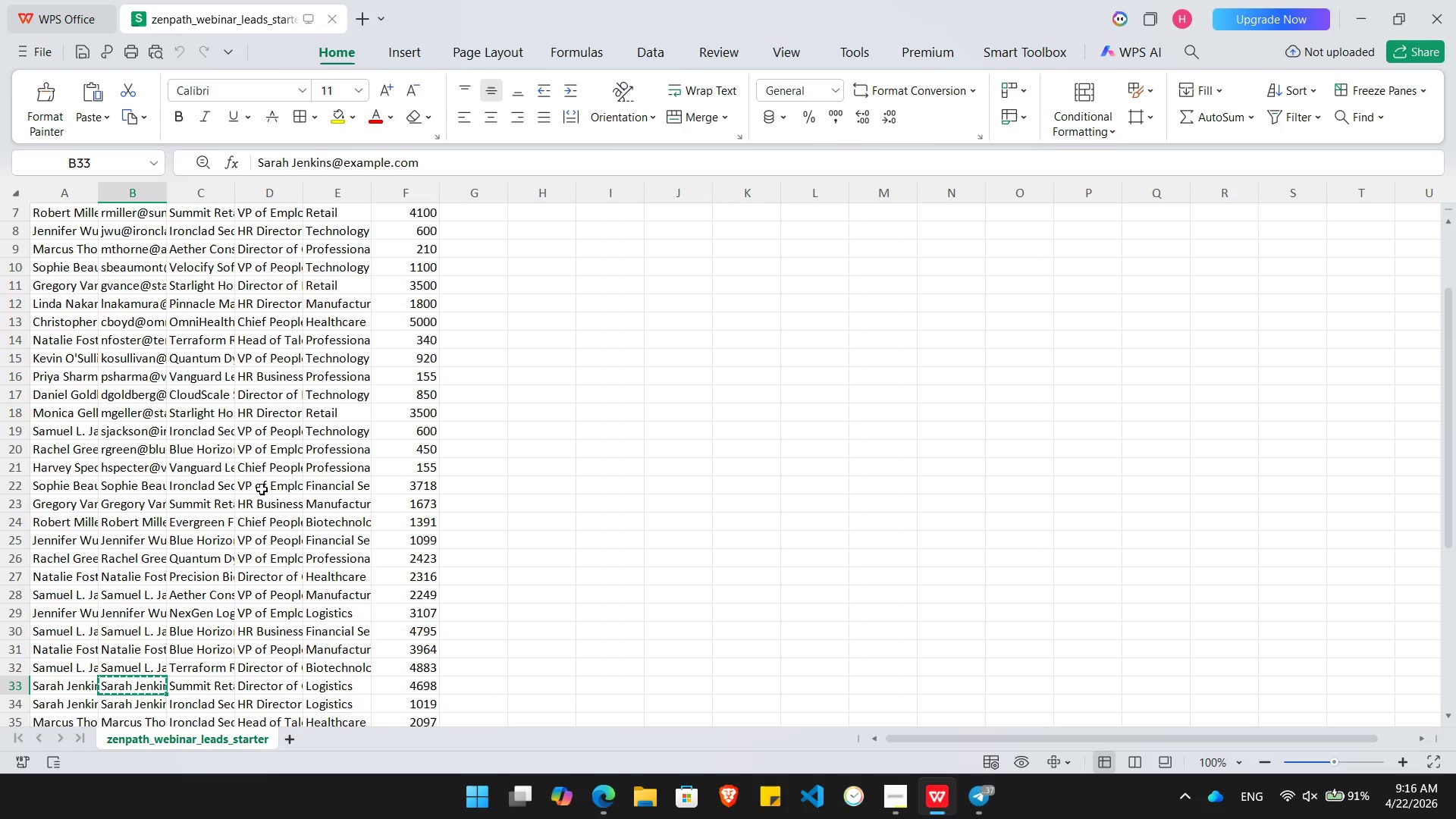 
key(Alt+AltLeft)
 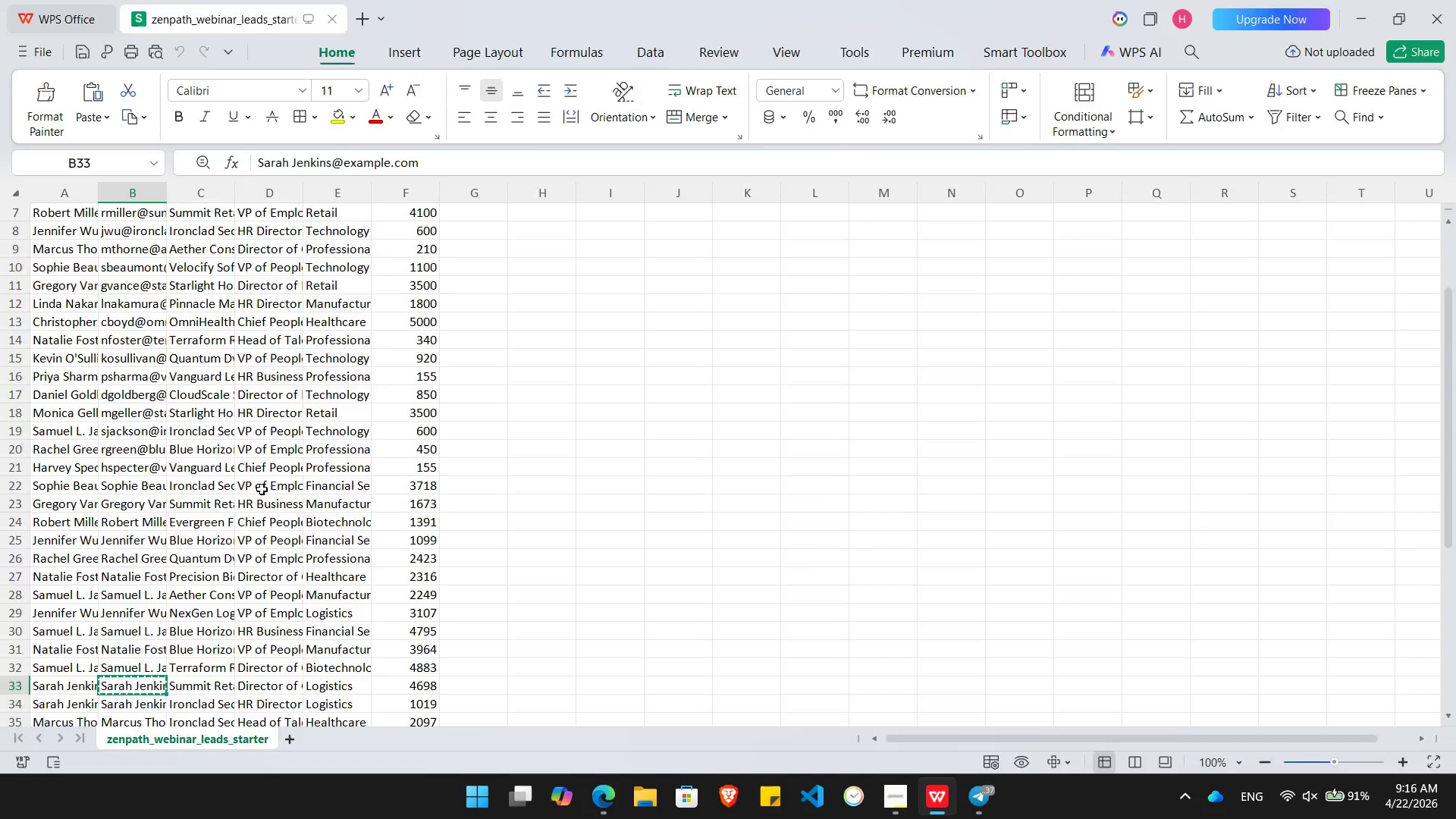 
key(Alt+Tab)
 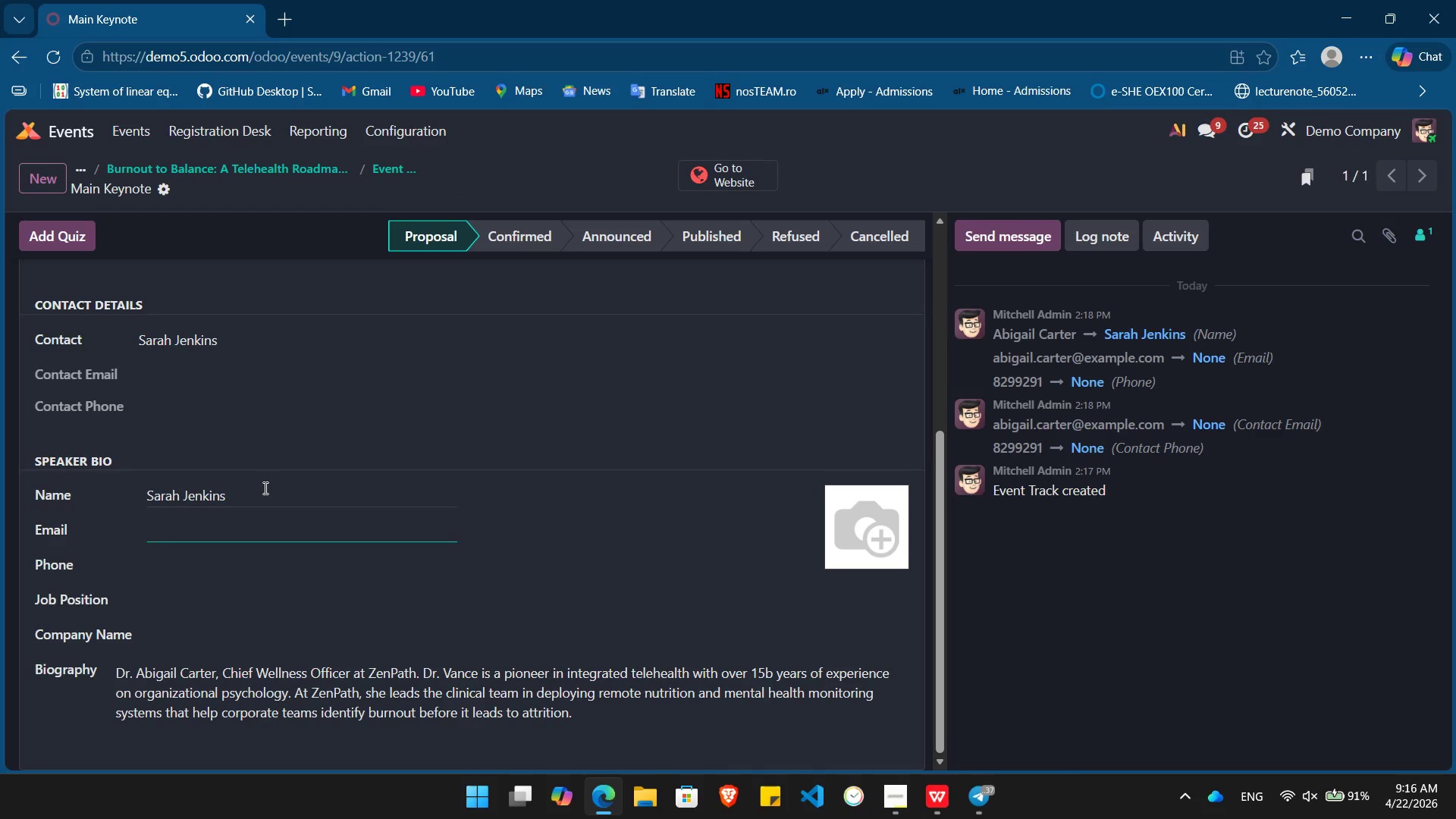 
key(Control+V)
 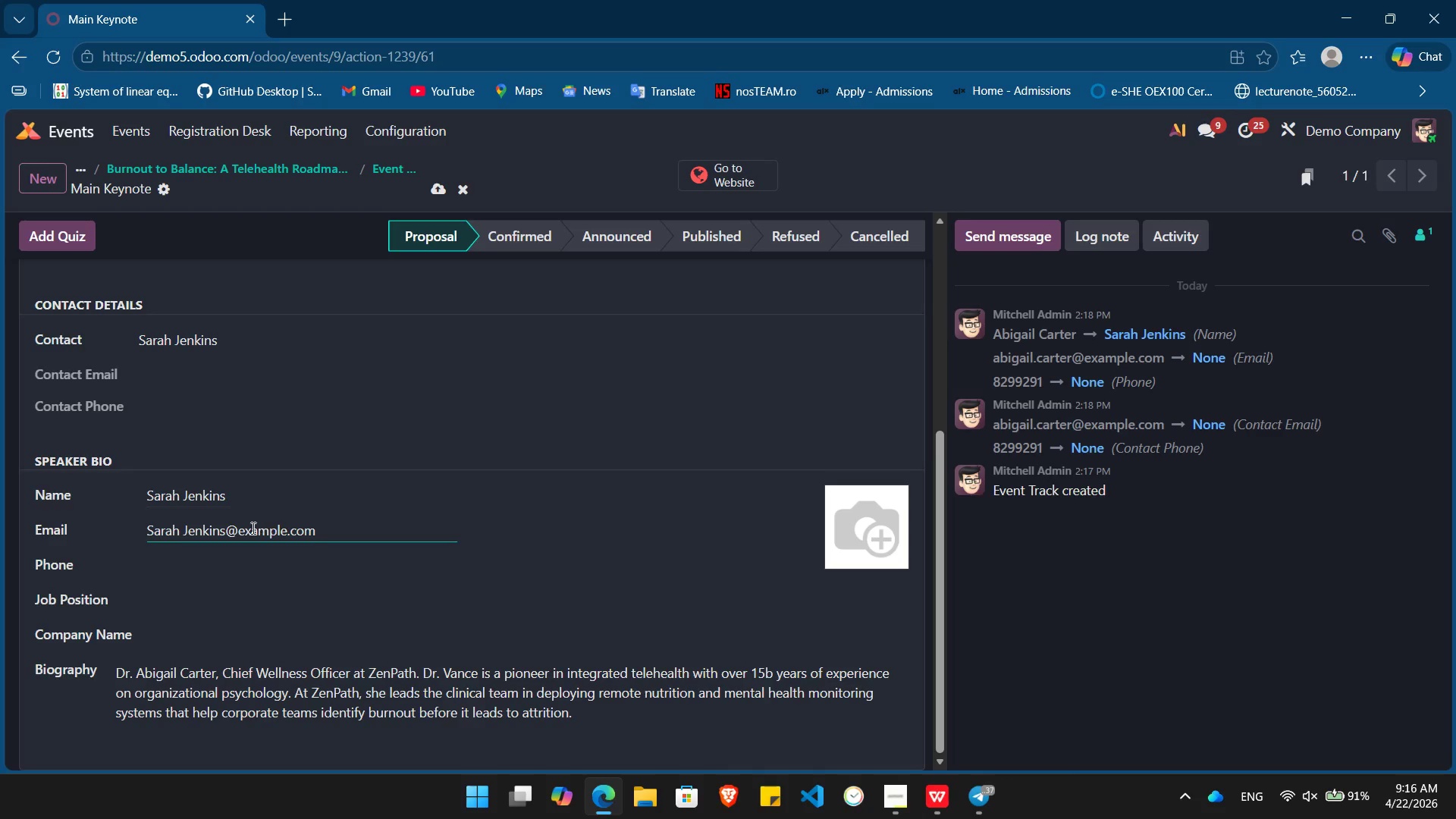 
key(Alt+AltLeft)
 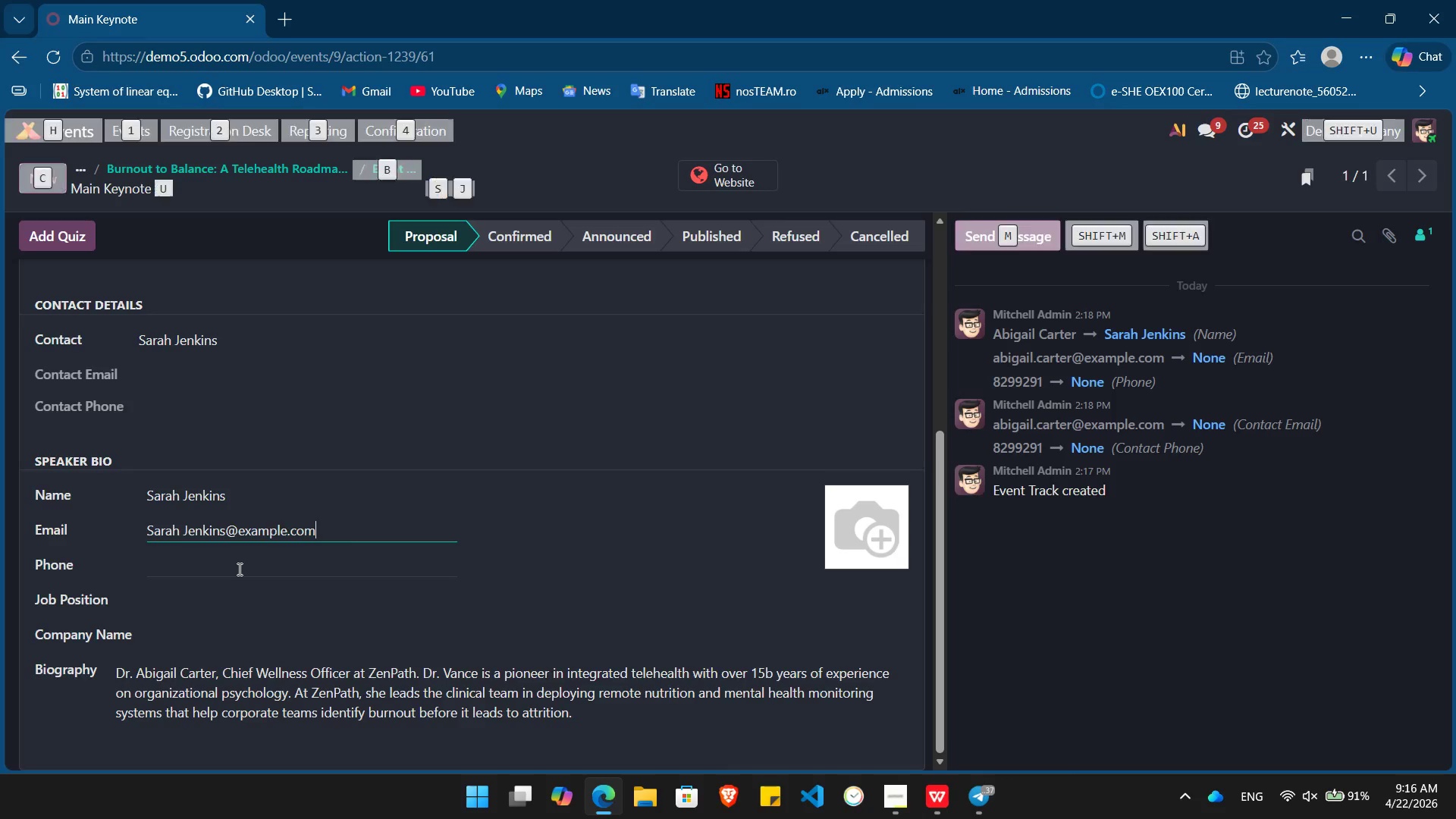 
key(Alt+Tab)
 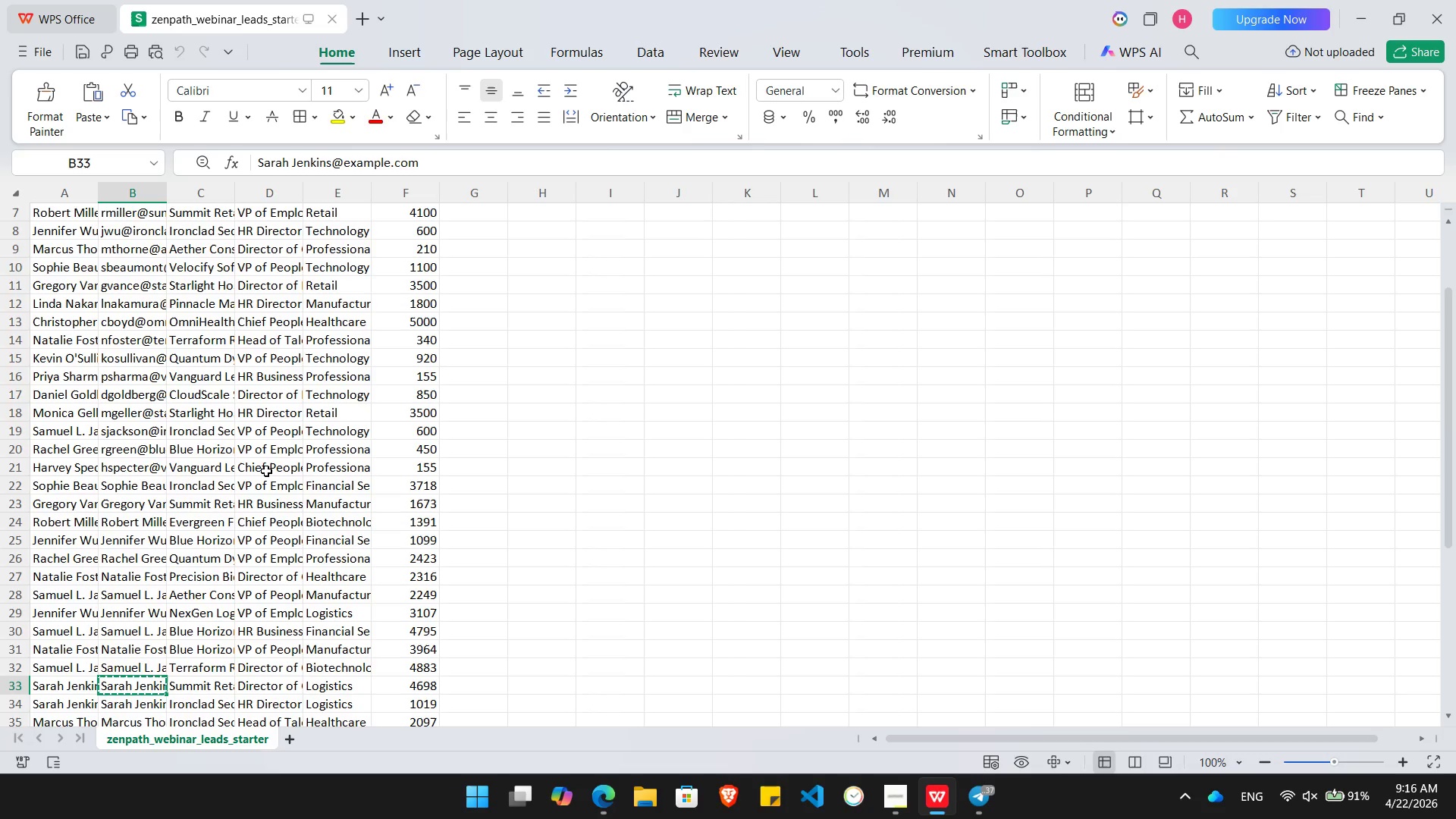 
key(Alt+AltLeft)
 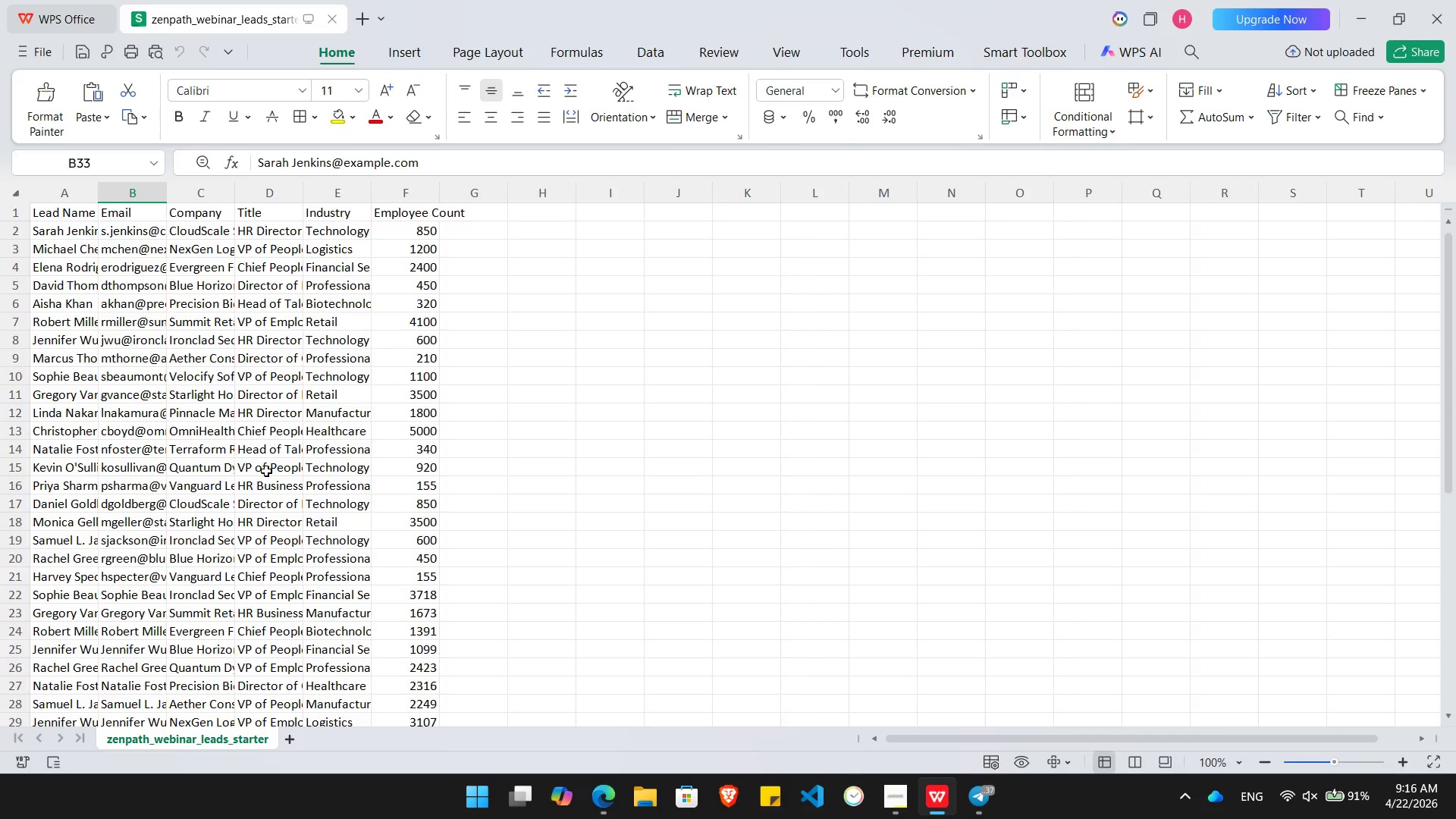 
key(Alt+Tab)
 